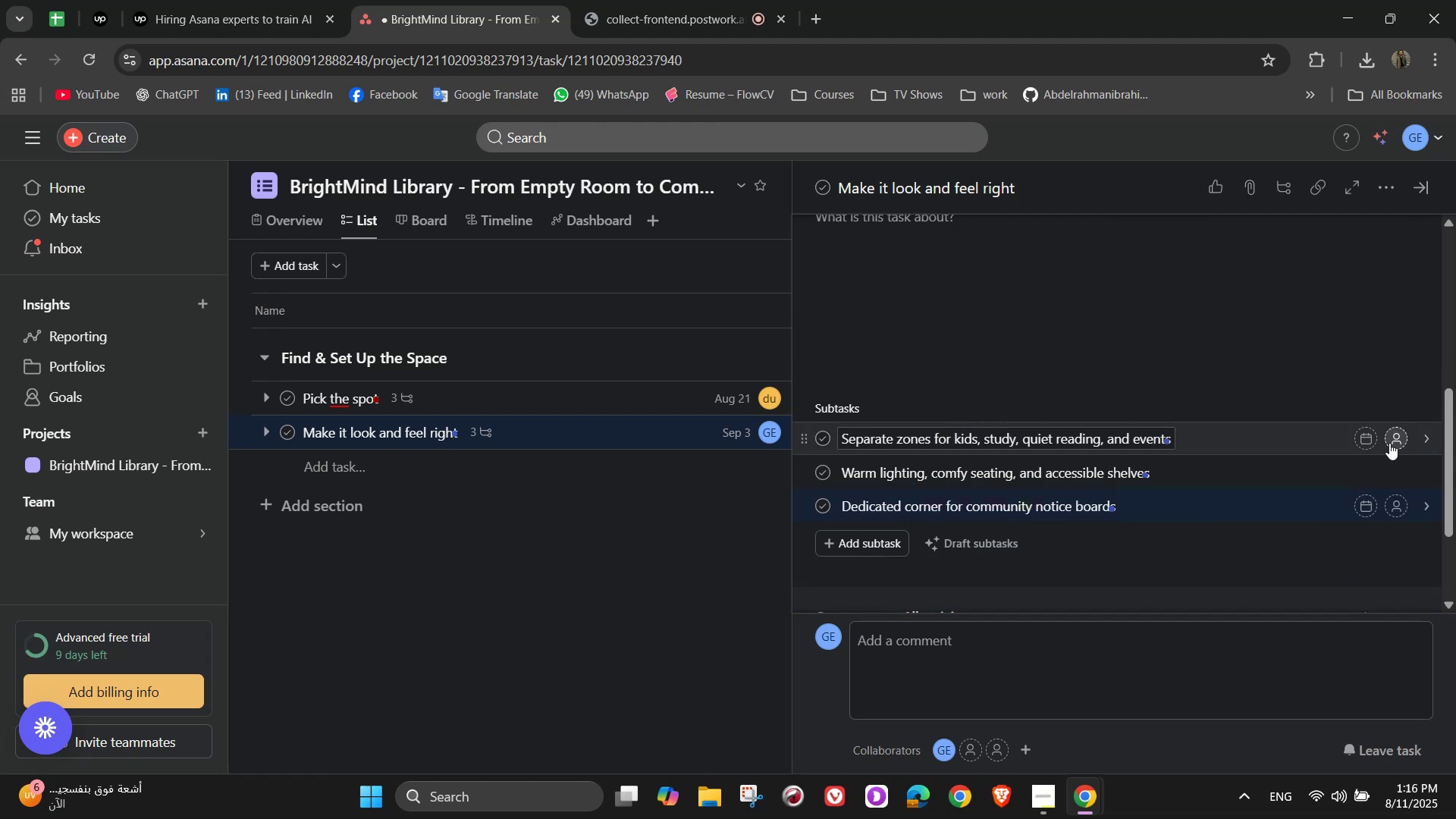 
left_click([1398, 445])
 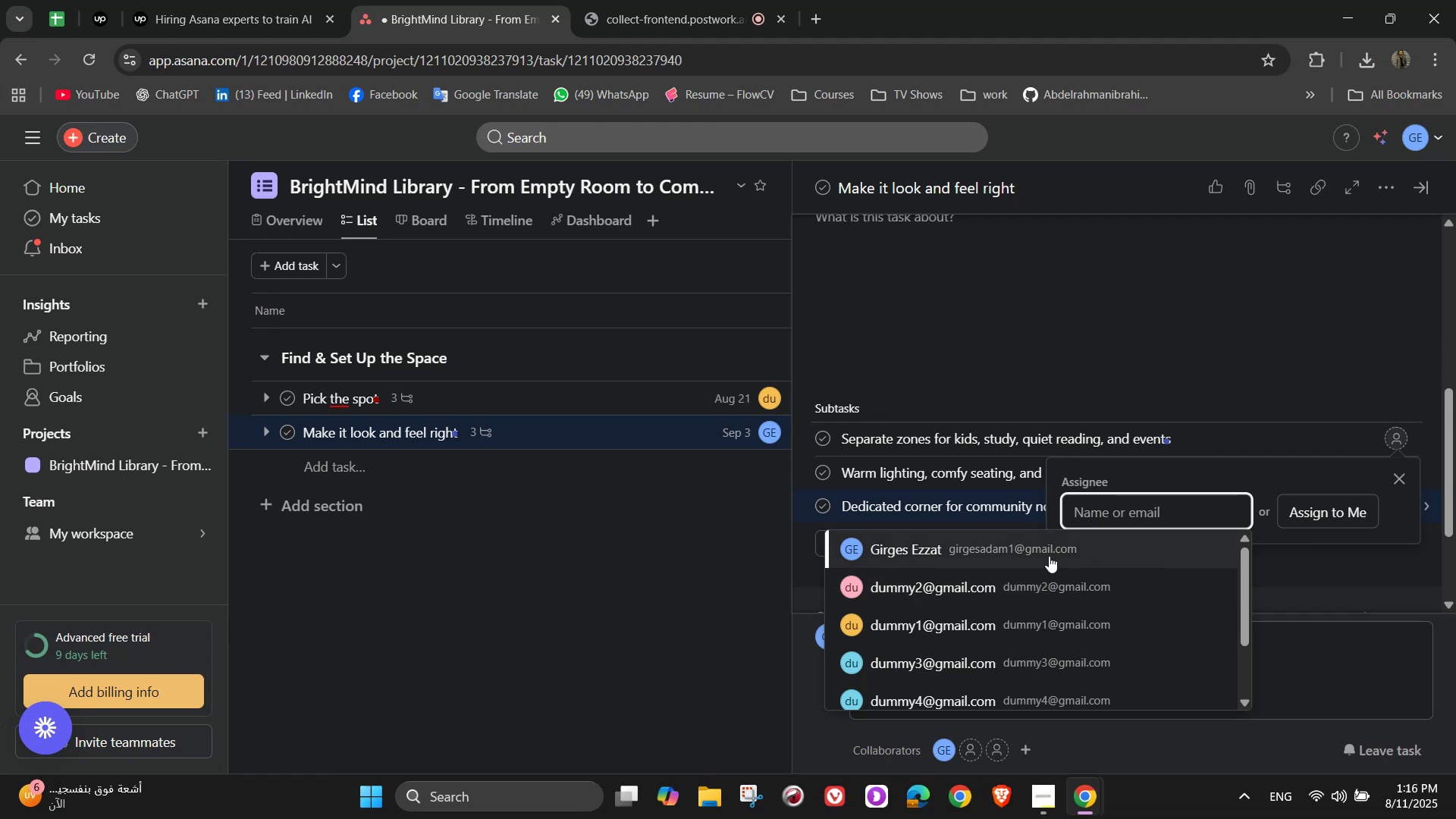 
left_click([996, 557])
 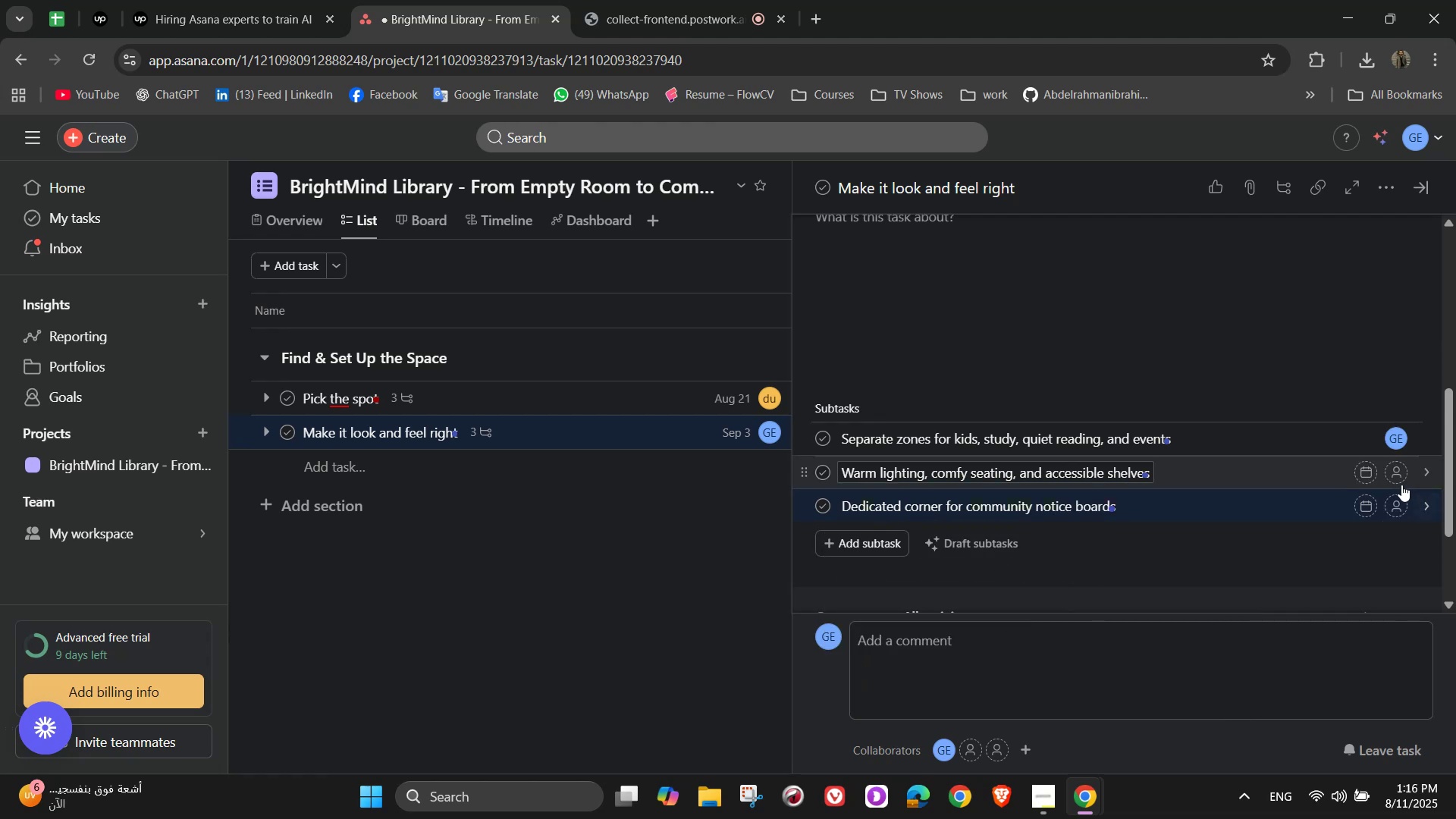 
left_click([1399, 482])
 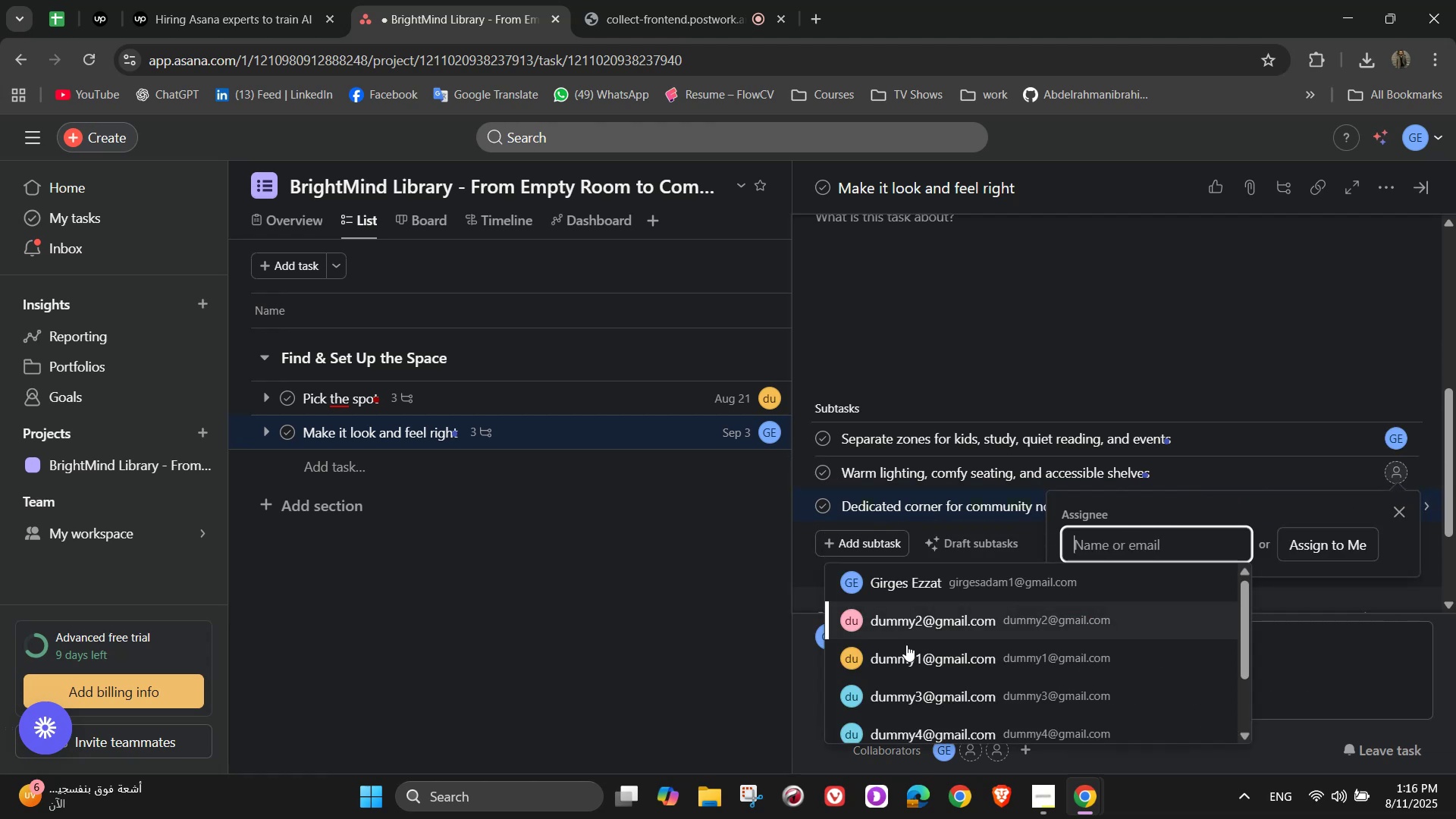 
left_click([922, 628])
 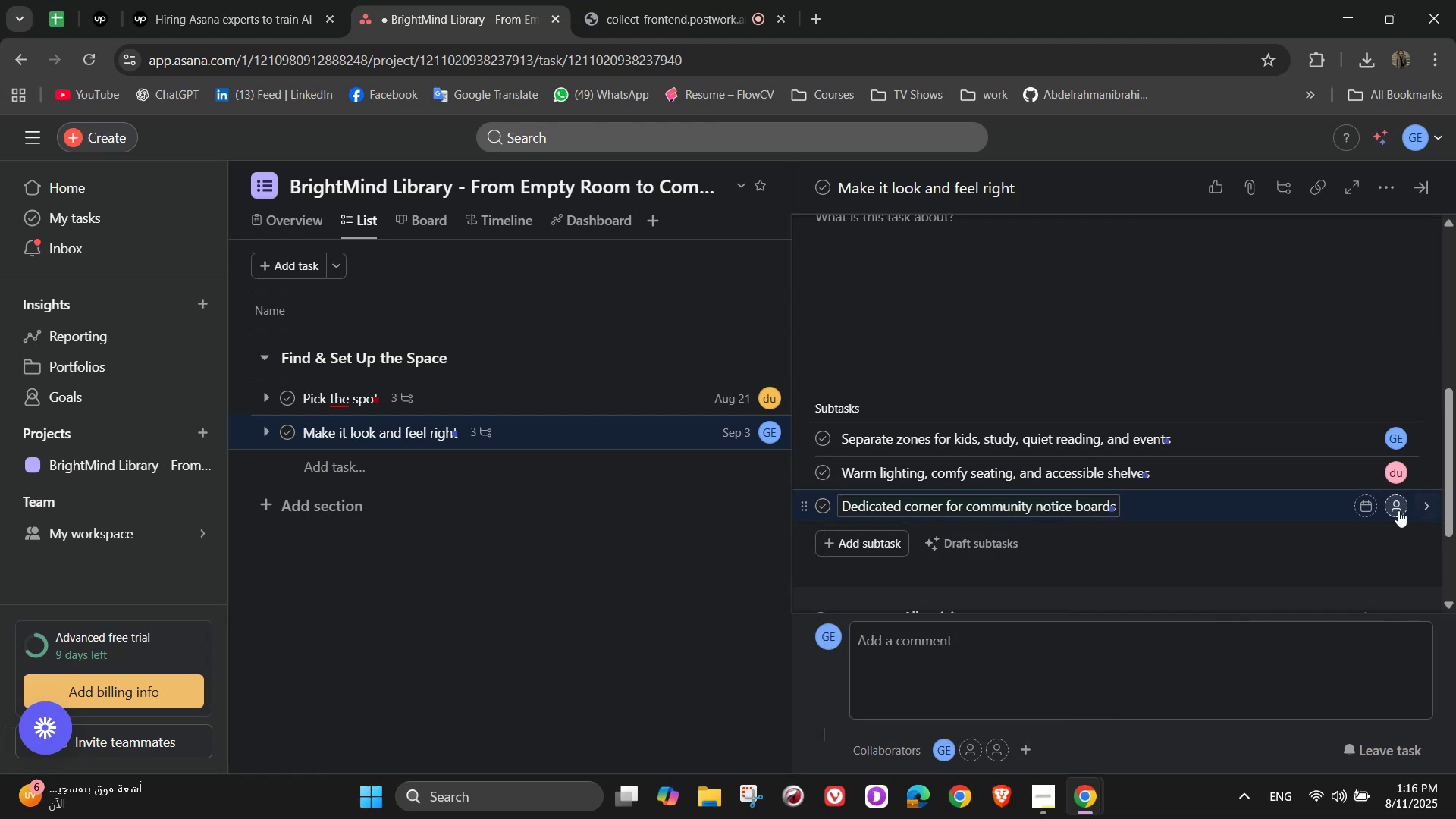 
left_click([1398, 510])
 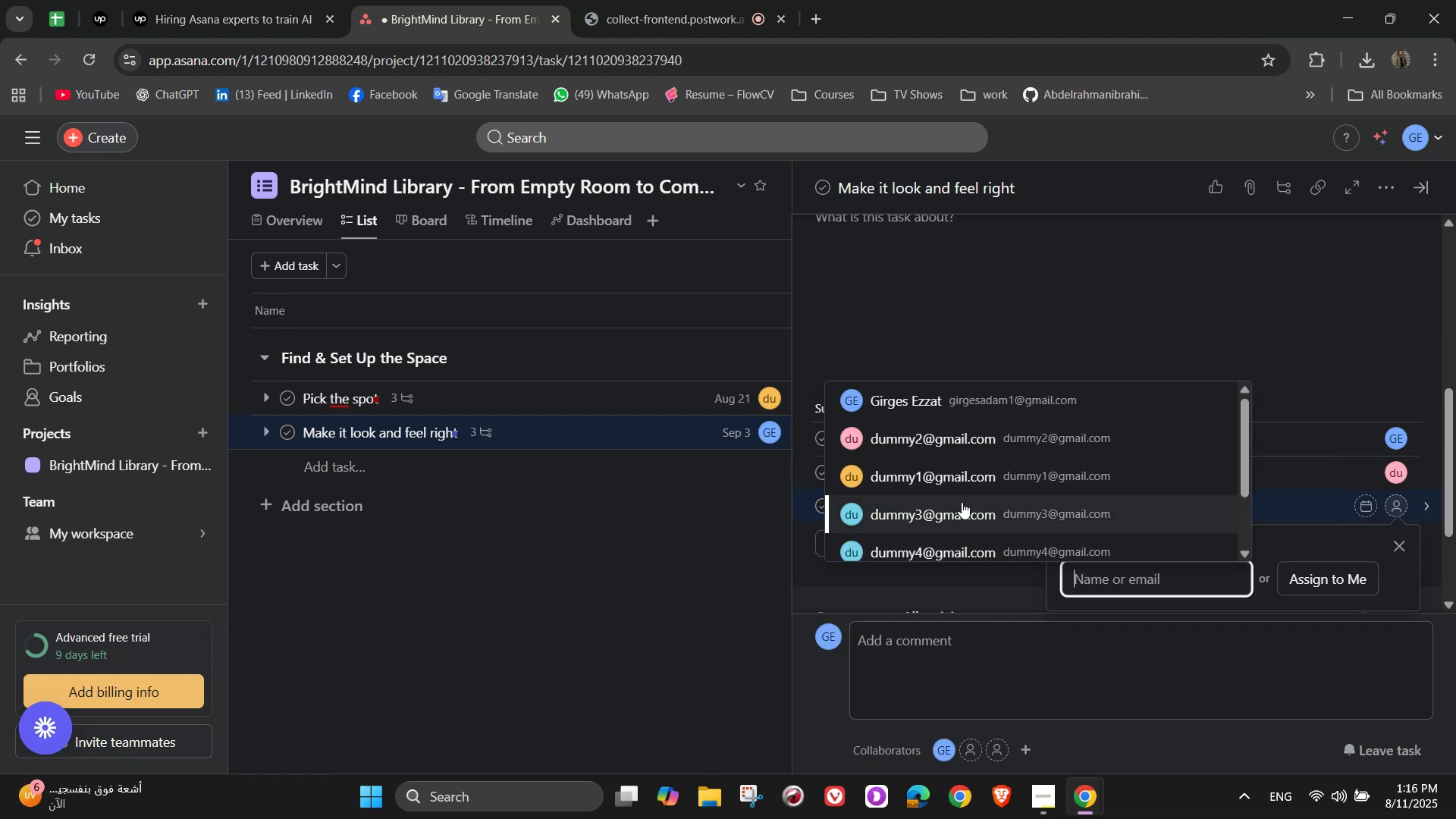 
left_click([962, 503])
 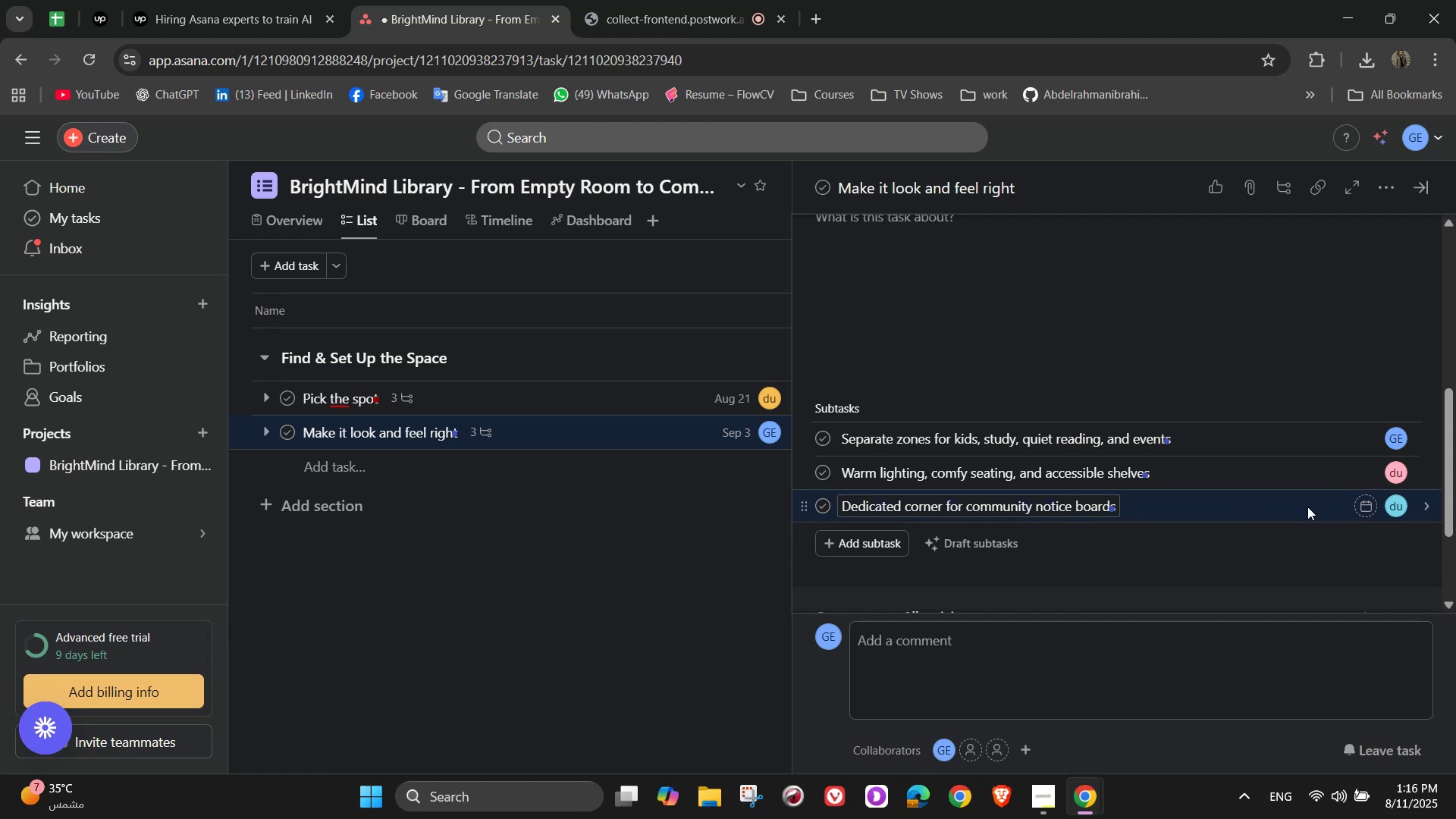 
wait(10.34)
 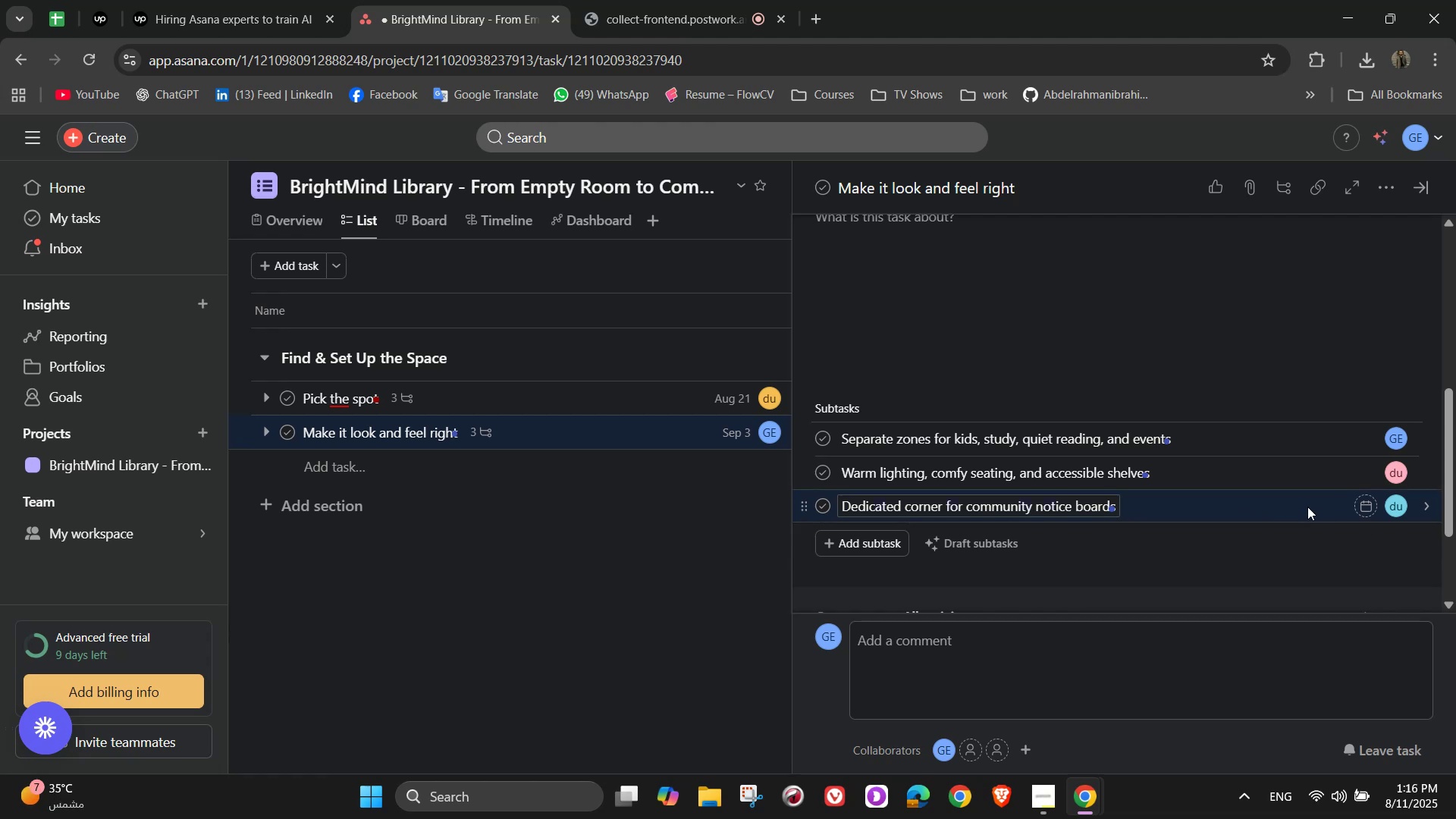 
scroll: coordinate [1210, 570], scroll_direction: up, amount: 2.0
 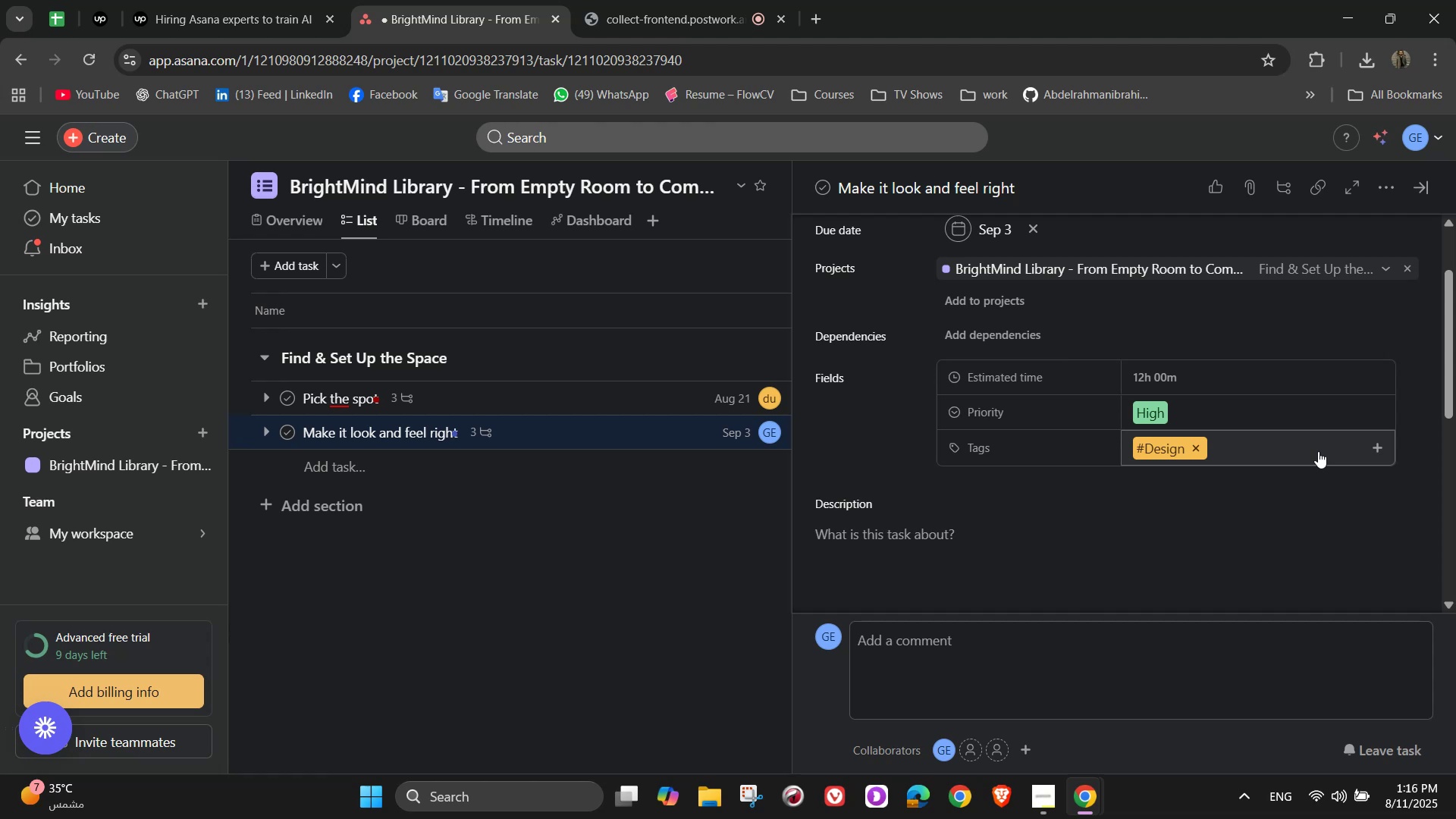 
scroll: coordinate [1288, 487], scroll_direction: down, amount: 4.0
 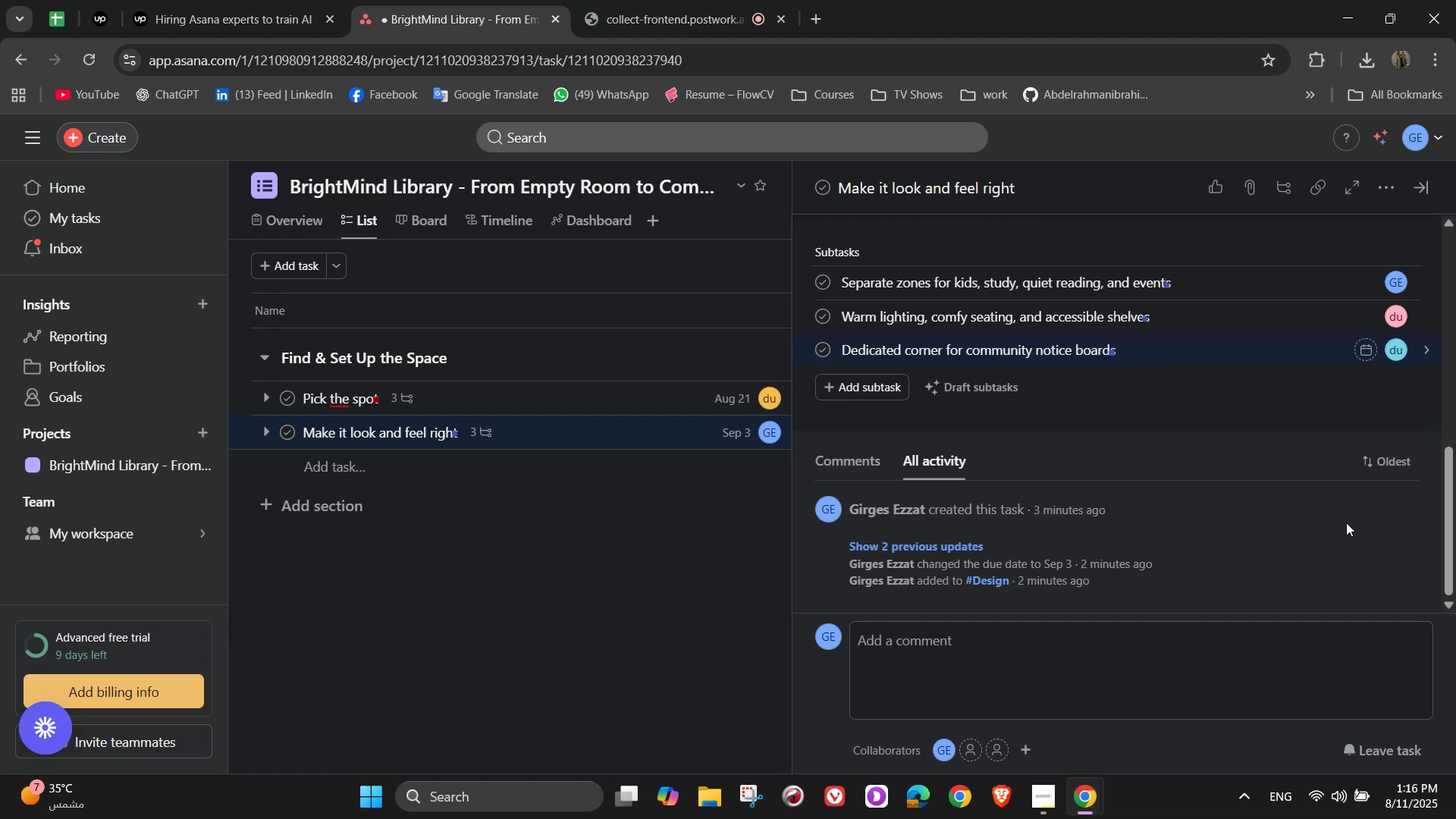 
scroll: coordinate [1359, 523], scroll_direction: up, amount: 9.0
 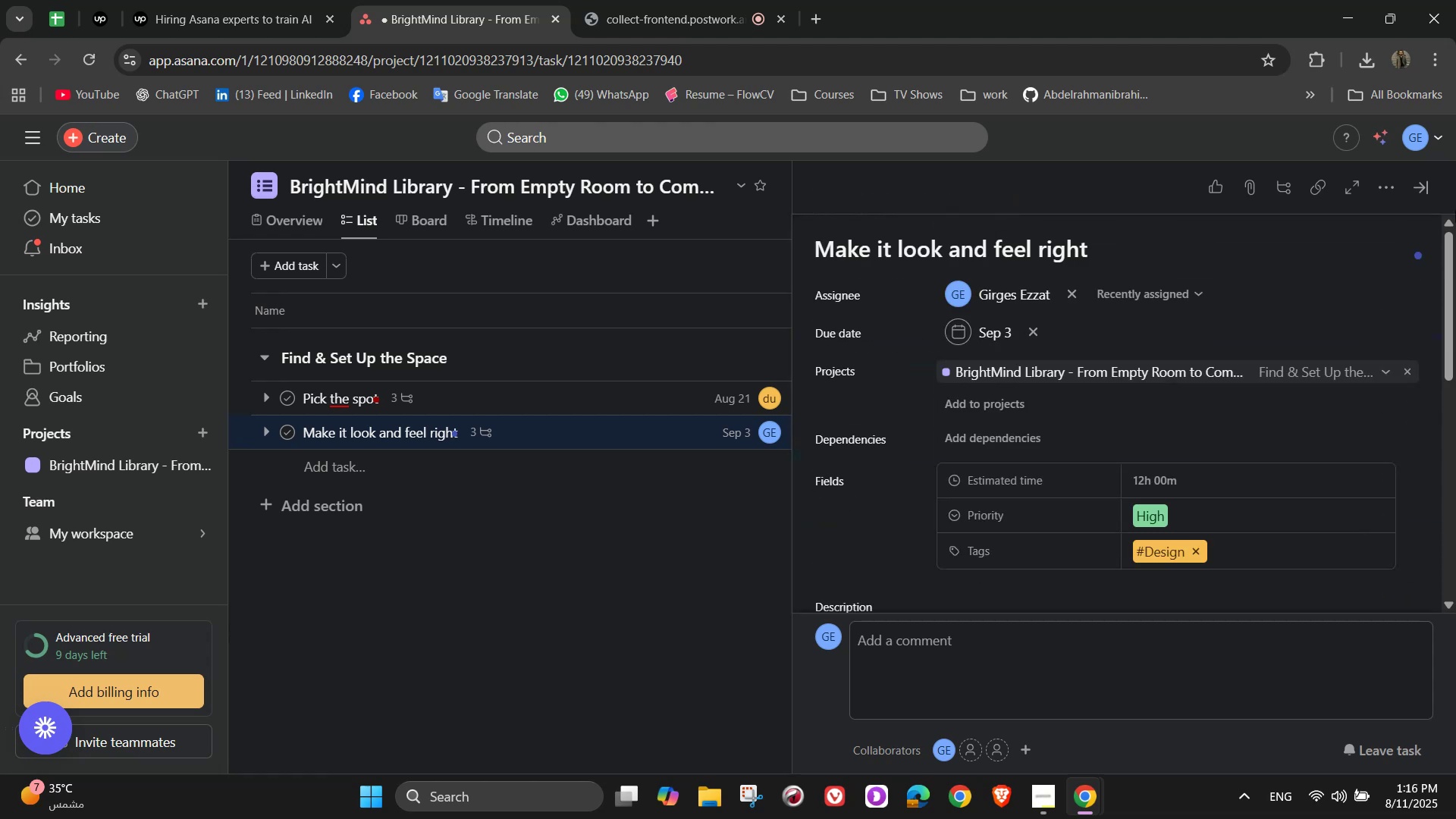 
mouse_move([1423, 219])
 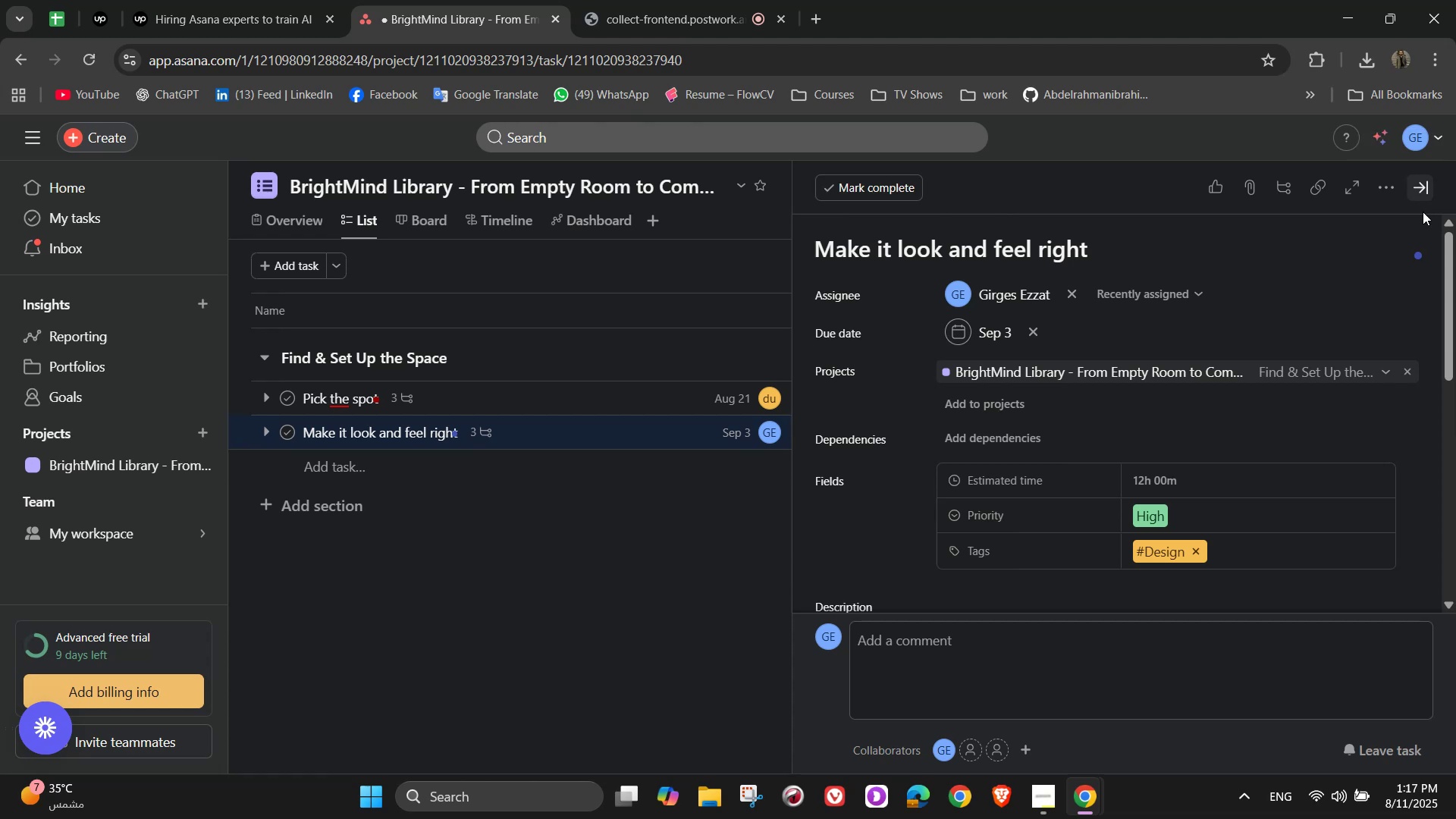 
scroll: coordinate [1389, 403], scroll_direction: down, amount: 5.0
 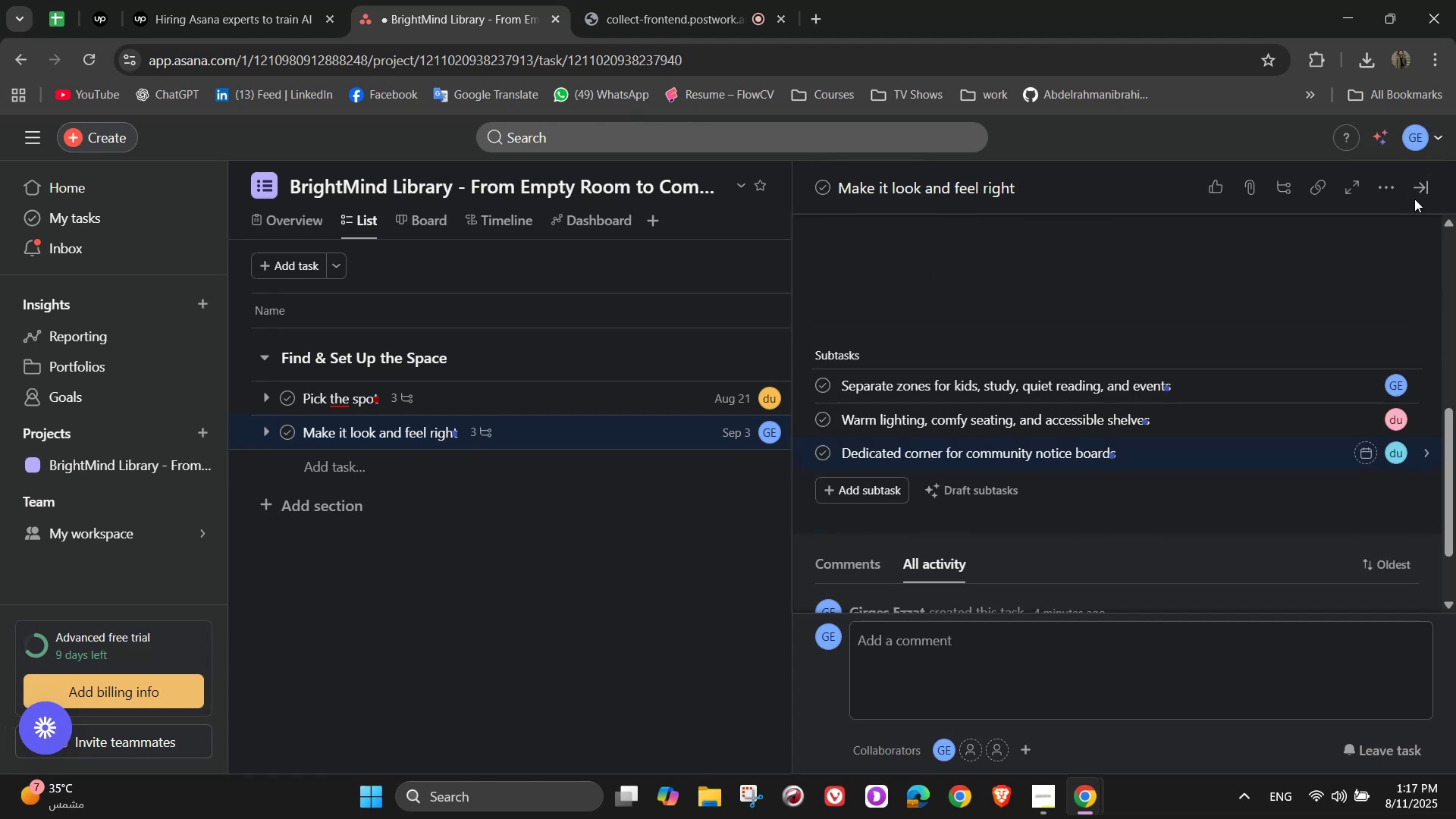 
left_click([1420, 185])
 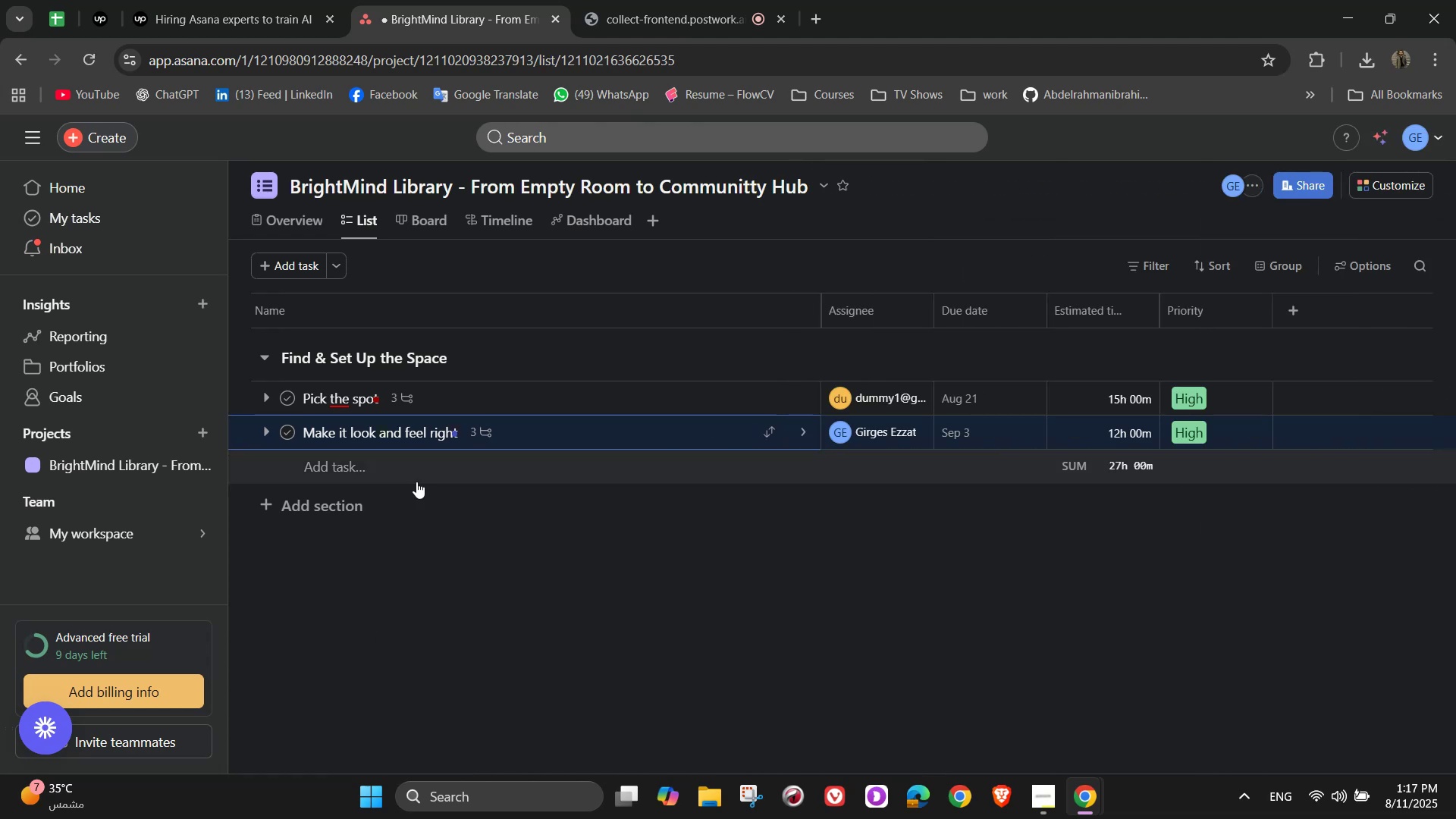 
left_click([414, 472])
 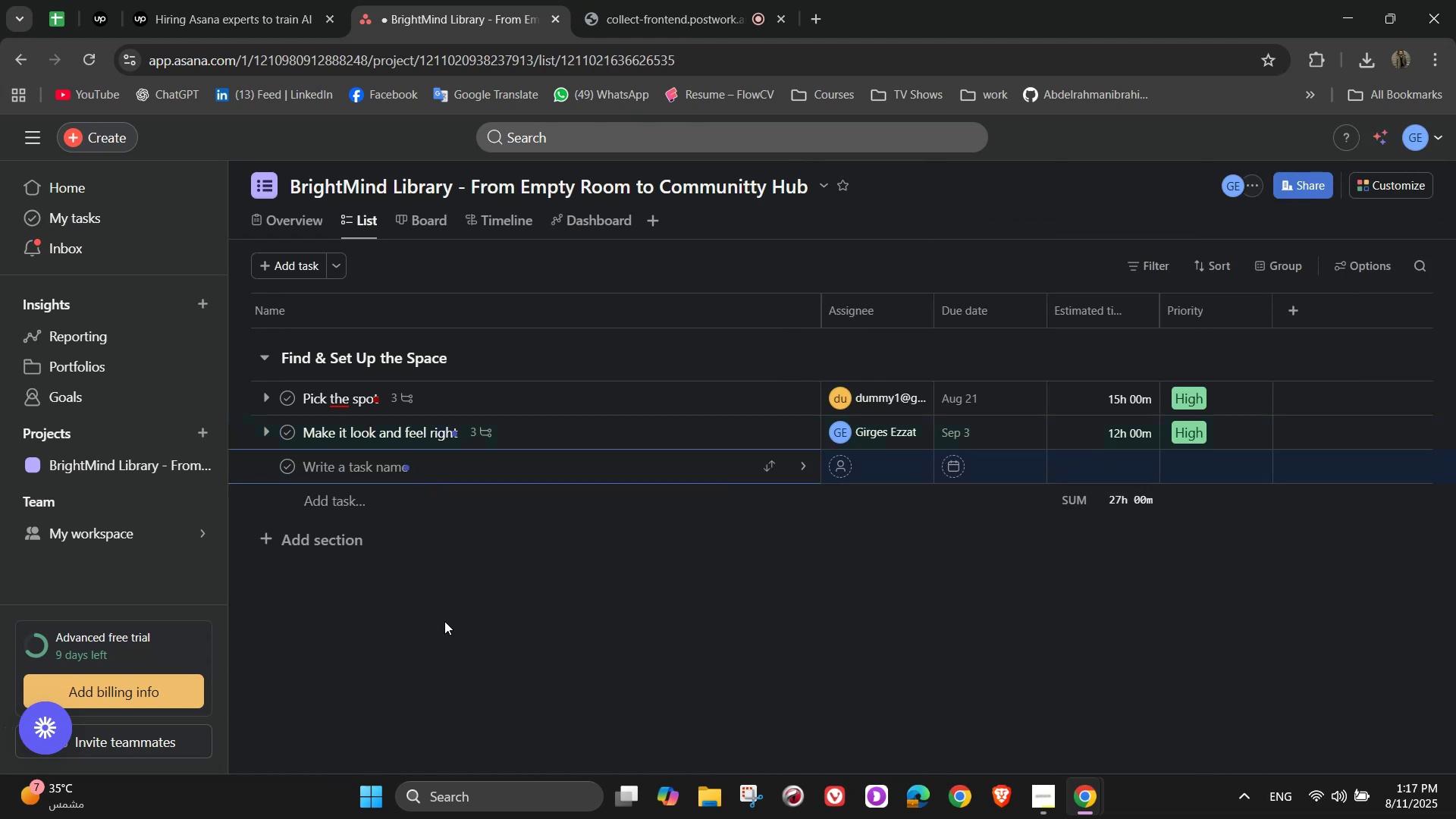 
type(Keep it safe for everyone)
 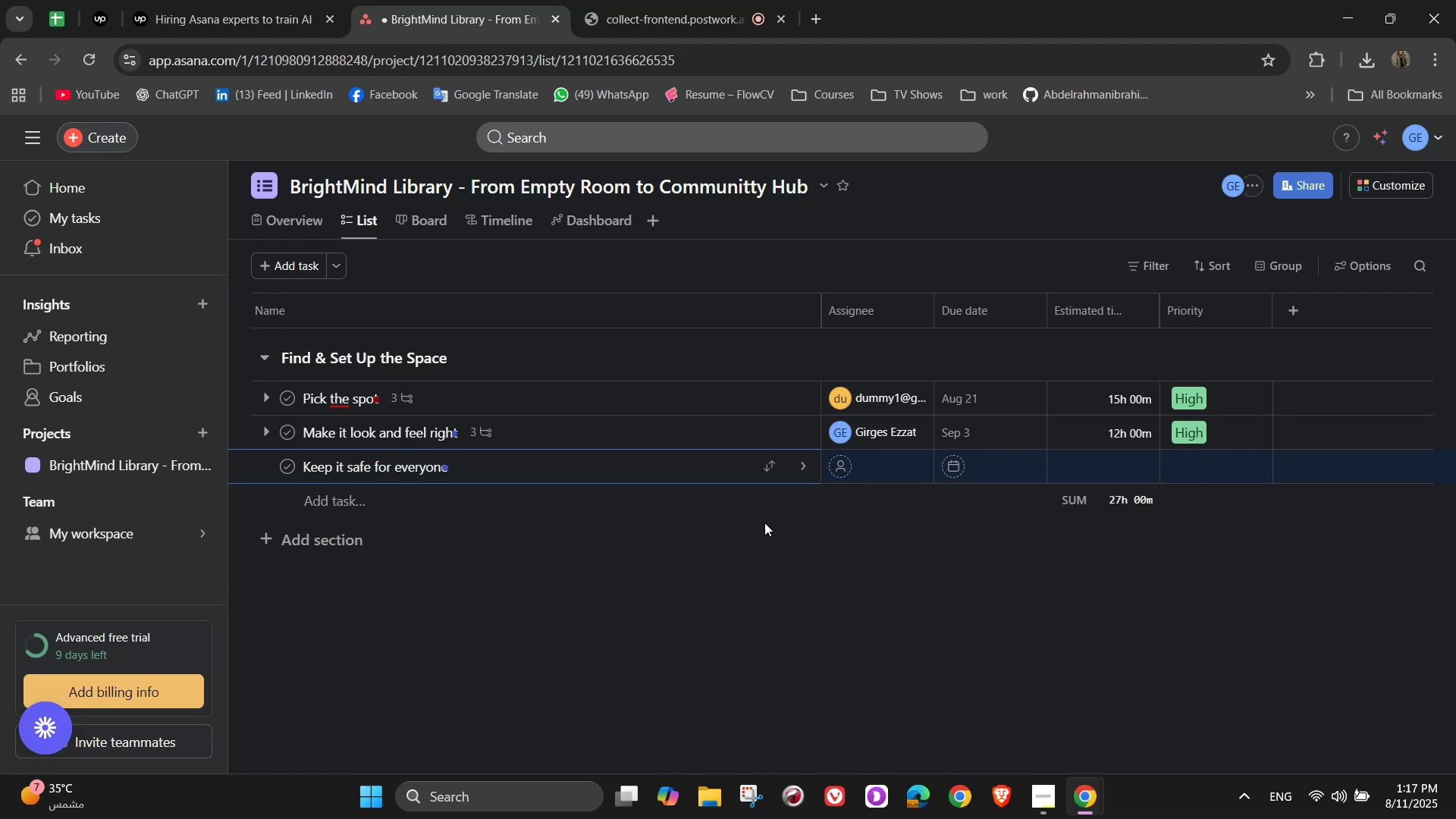 
left_click([796, 475])
 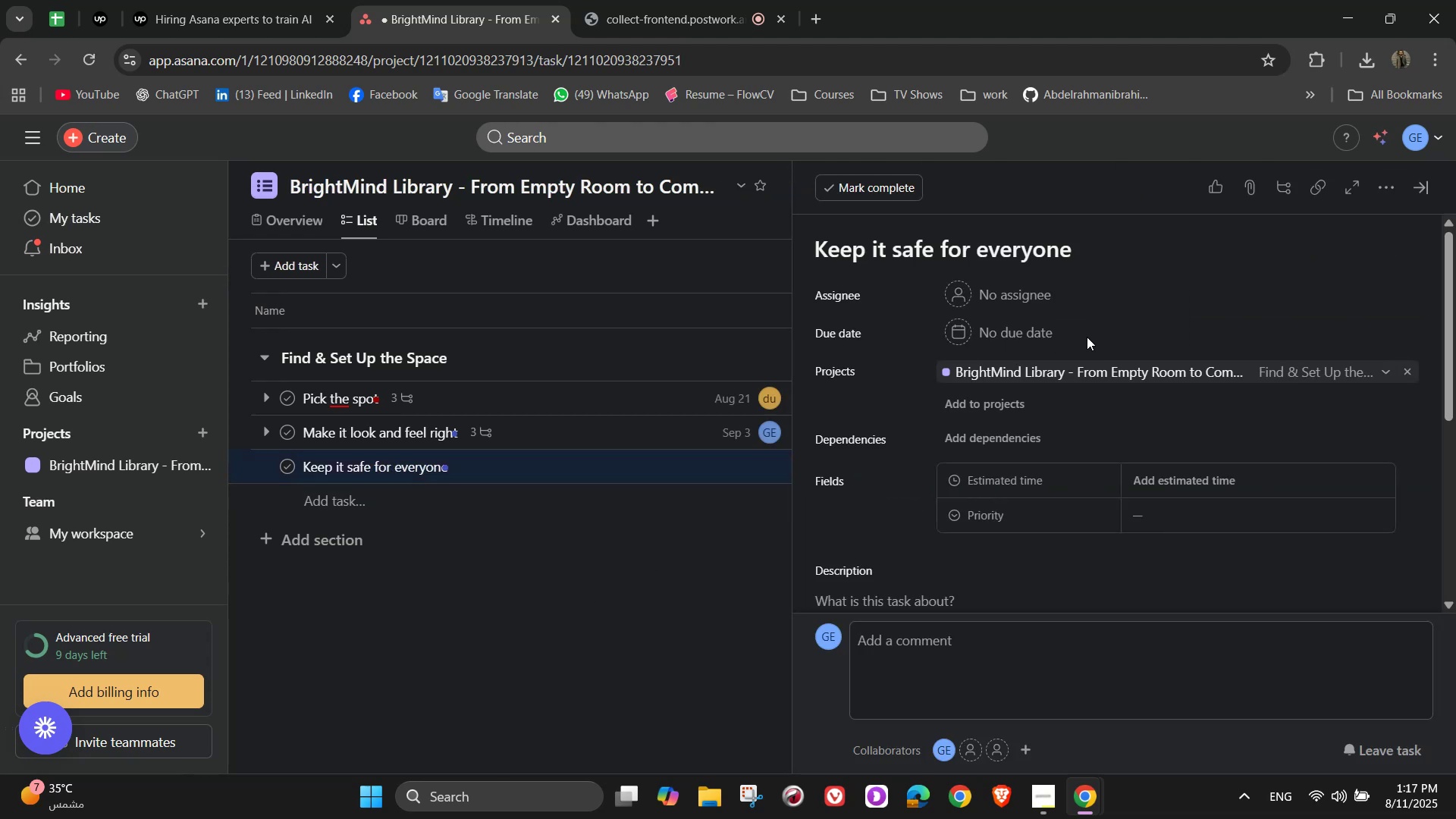 
left_click([1021, 297])
 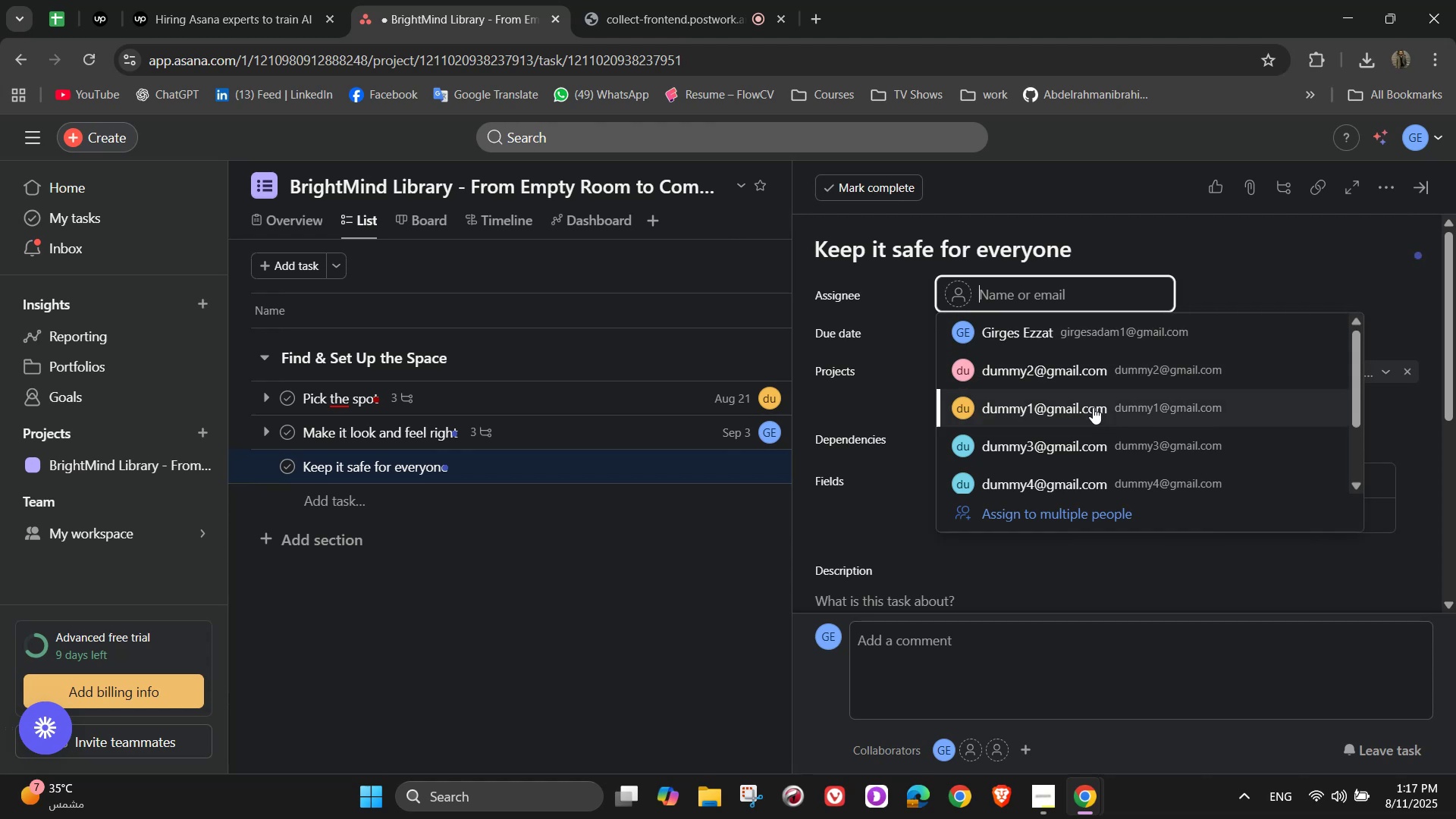 
left_click([1079, 372])
 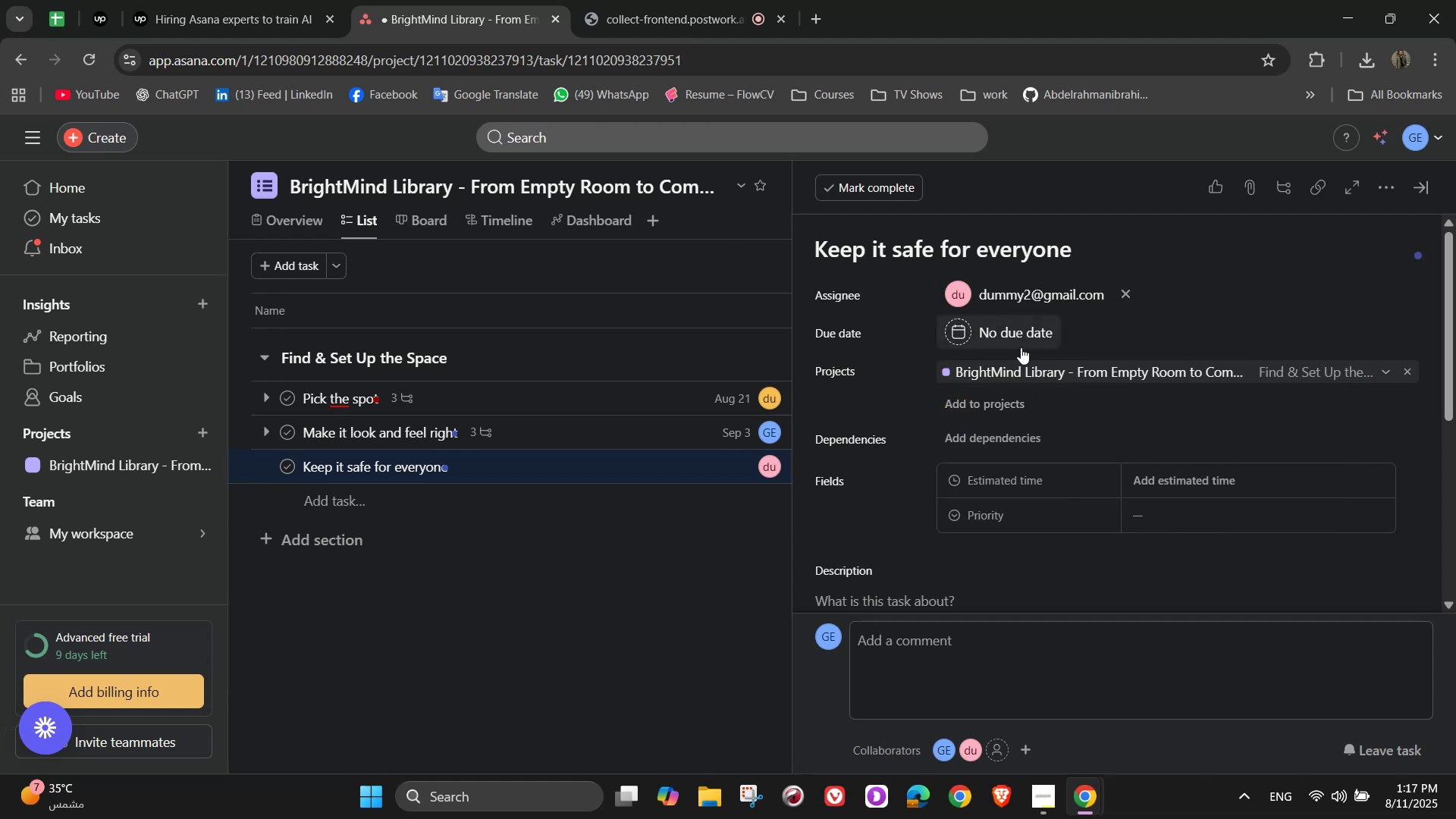 
left_click([1021, 346])
 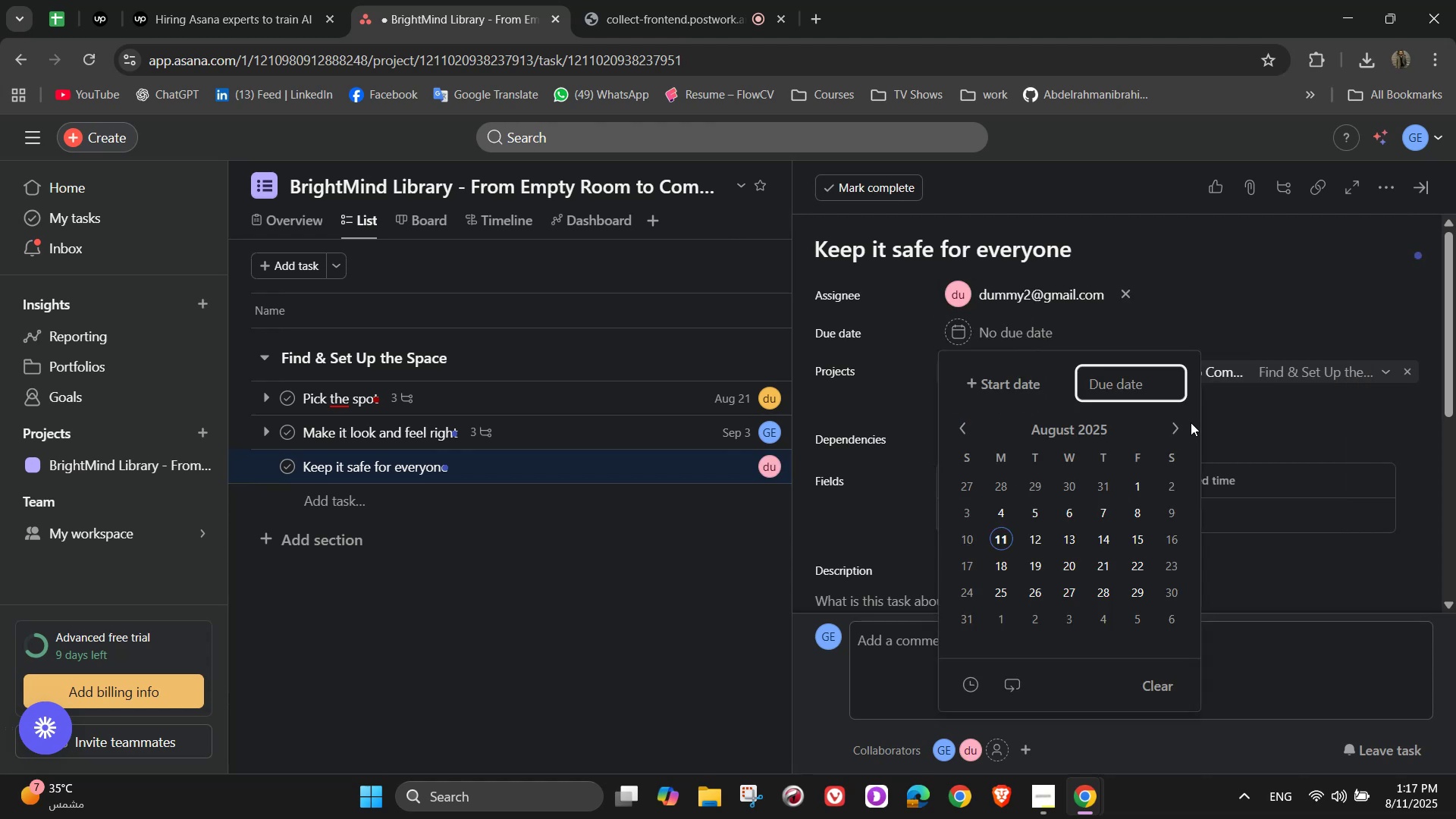 
left_click([1181, 428])
 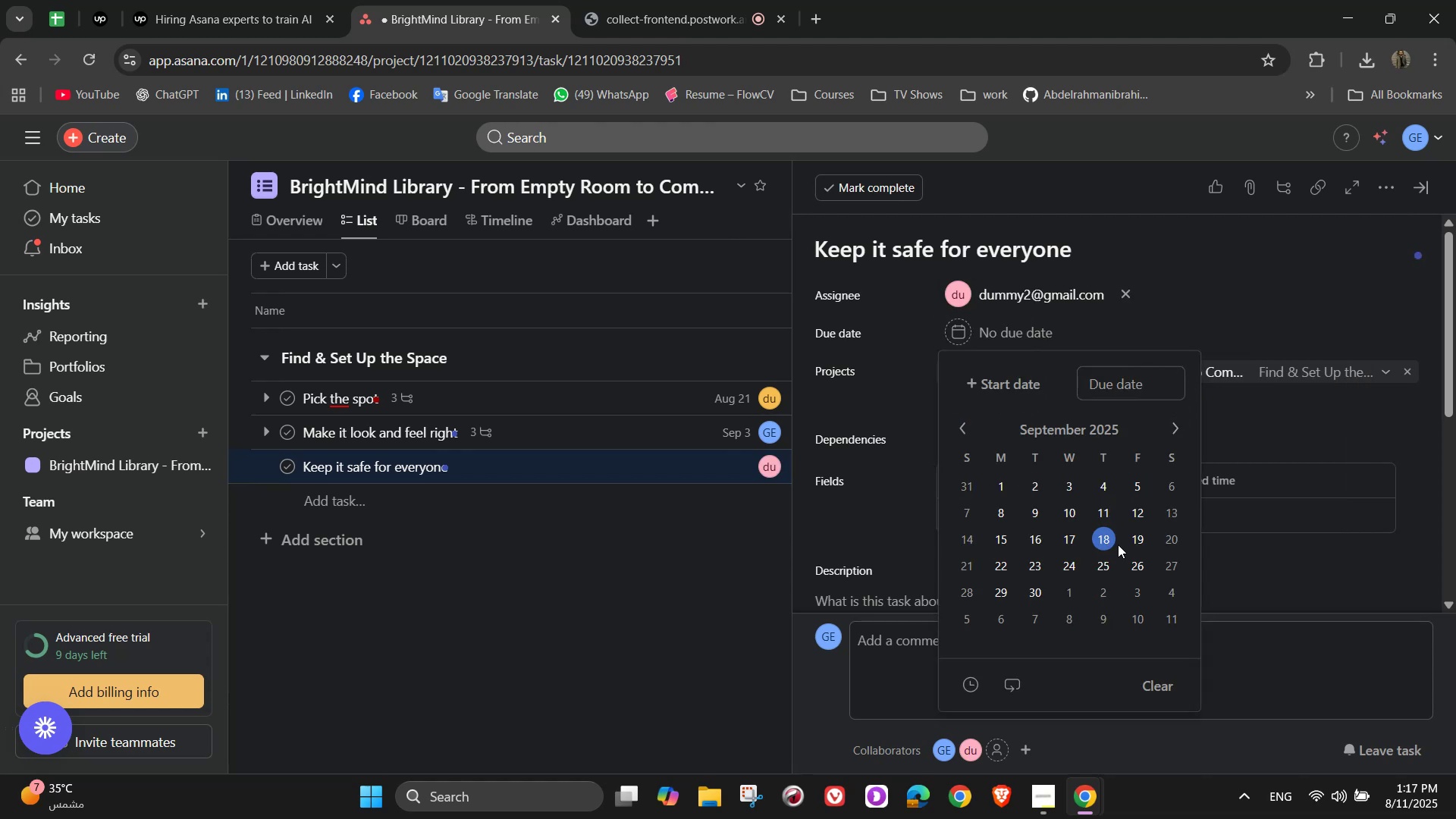 
left_click([1106, 539])
 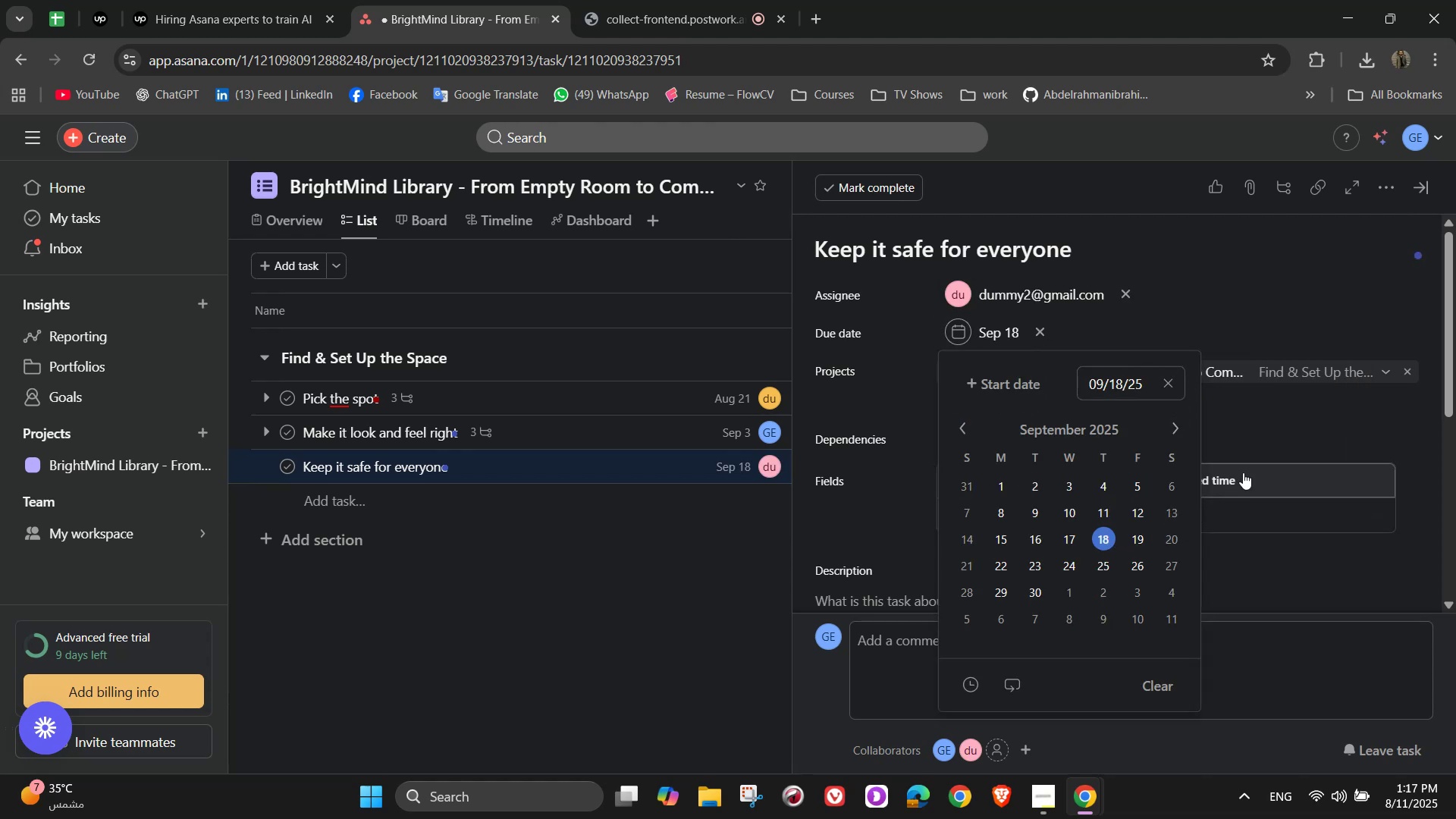 
left_click([1290, 414])
 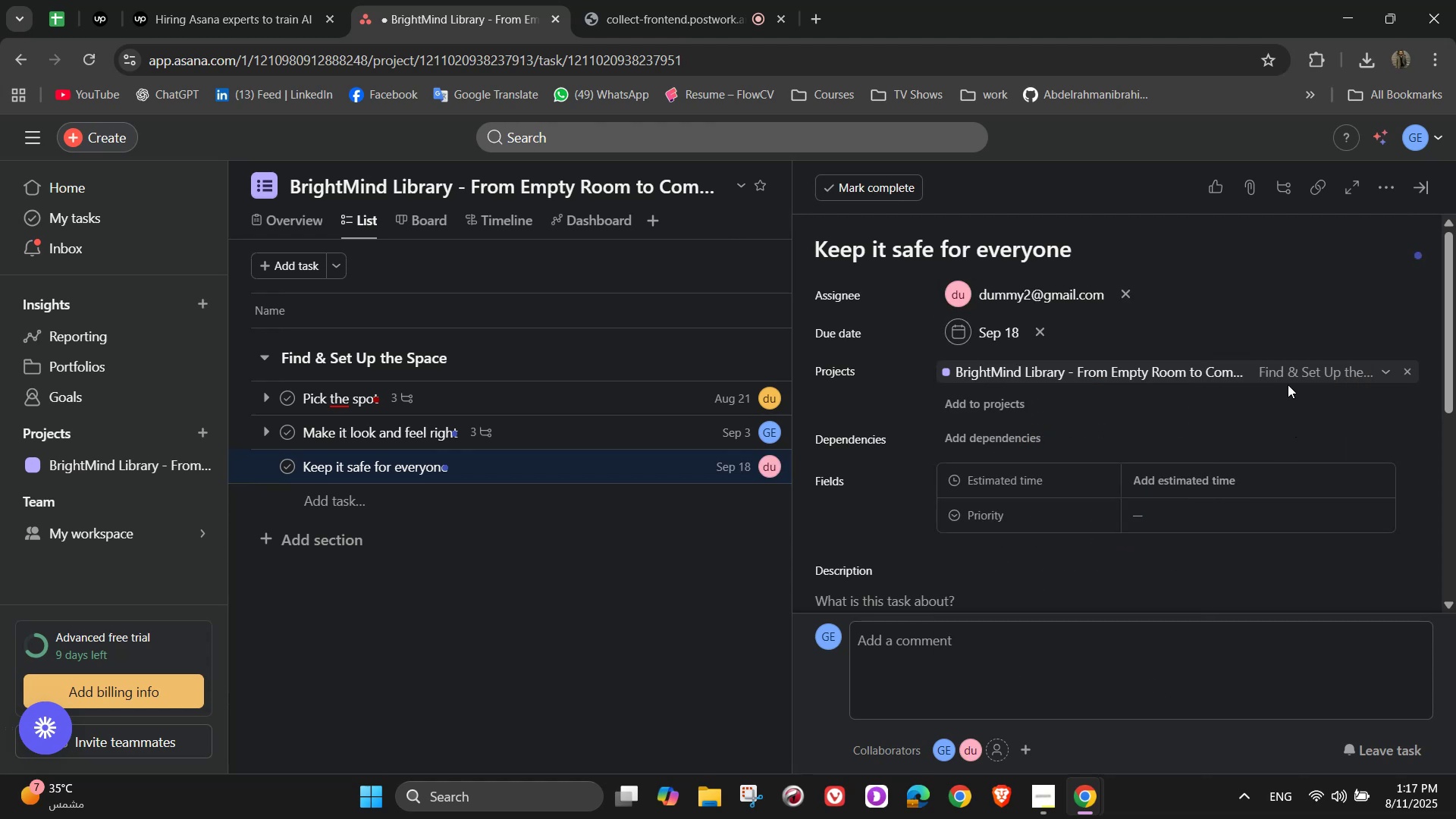 
left_click([1250, 286])
 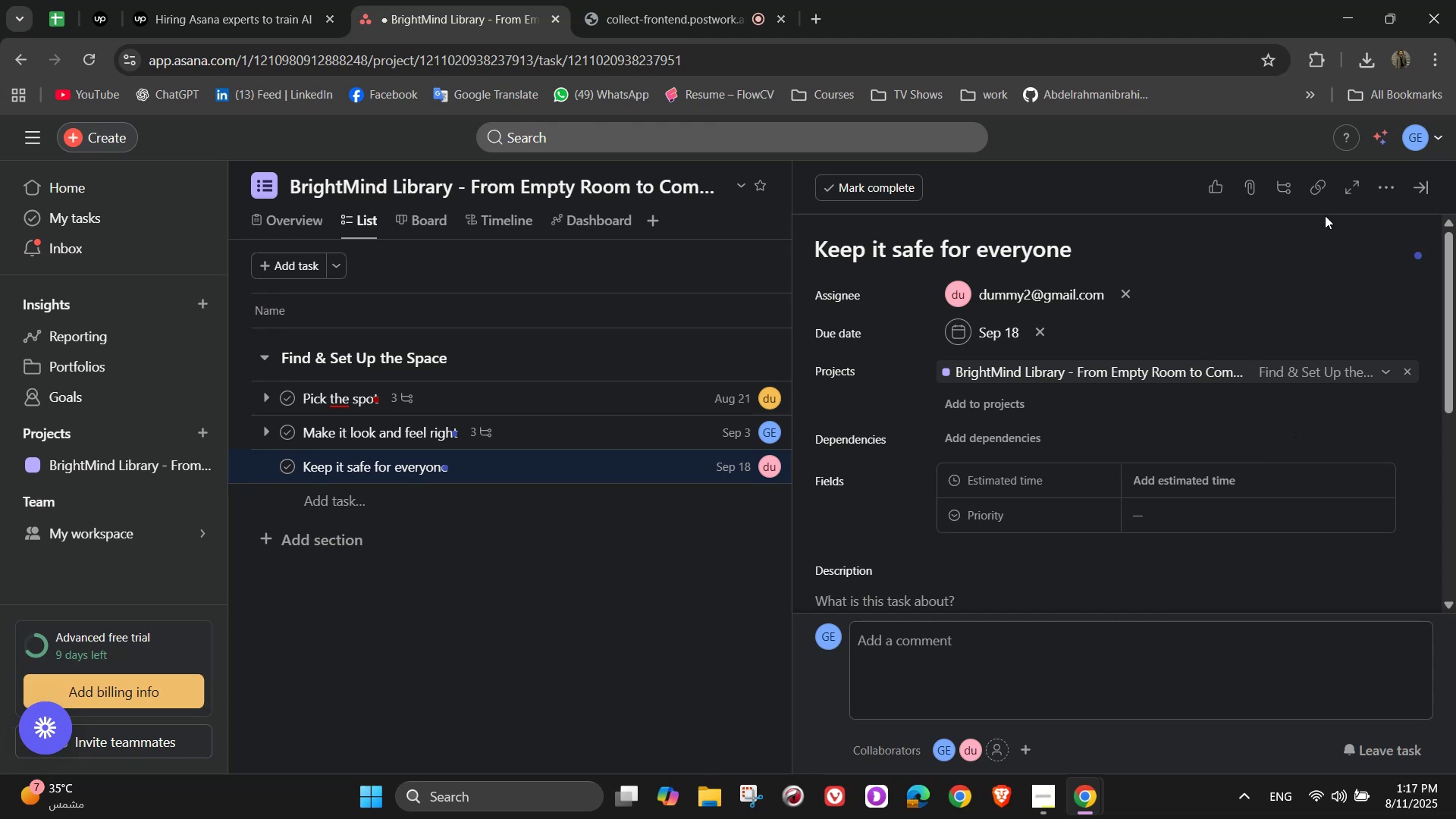 
left_click([1381, 179])
 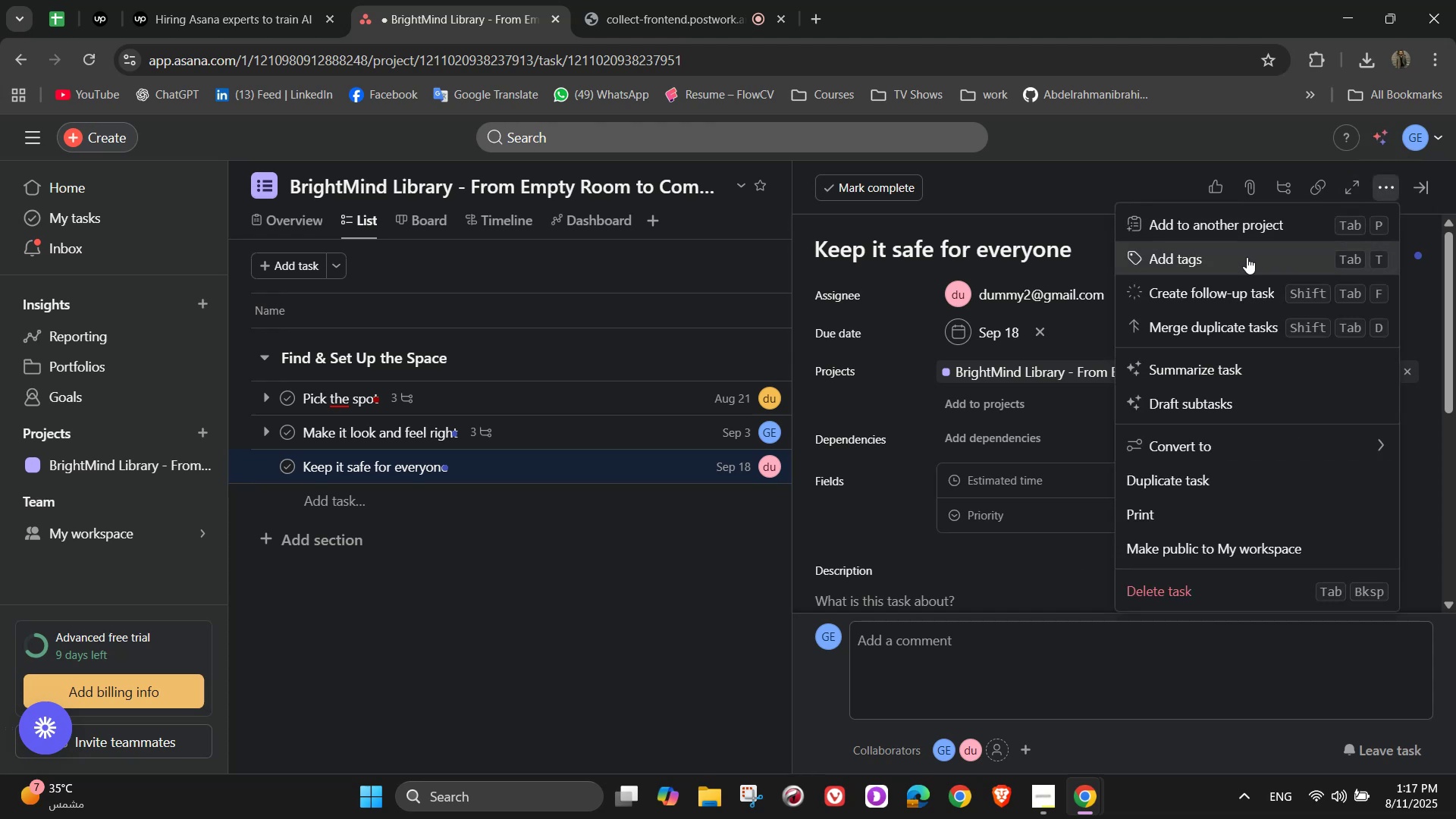 
left_click([1245, 257])
 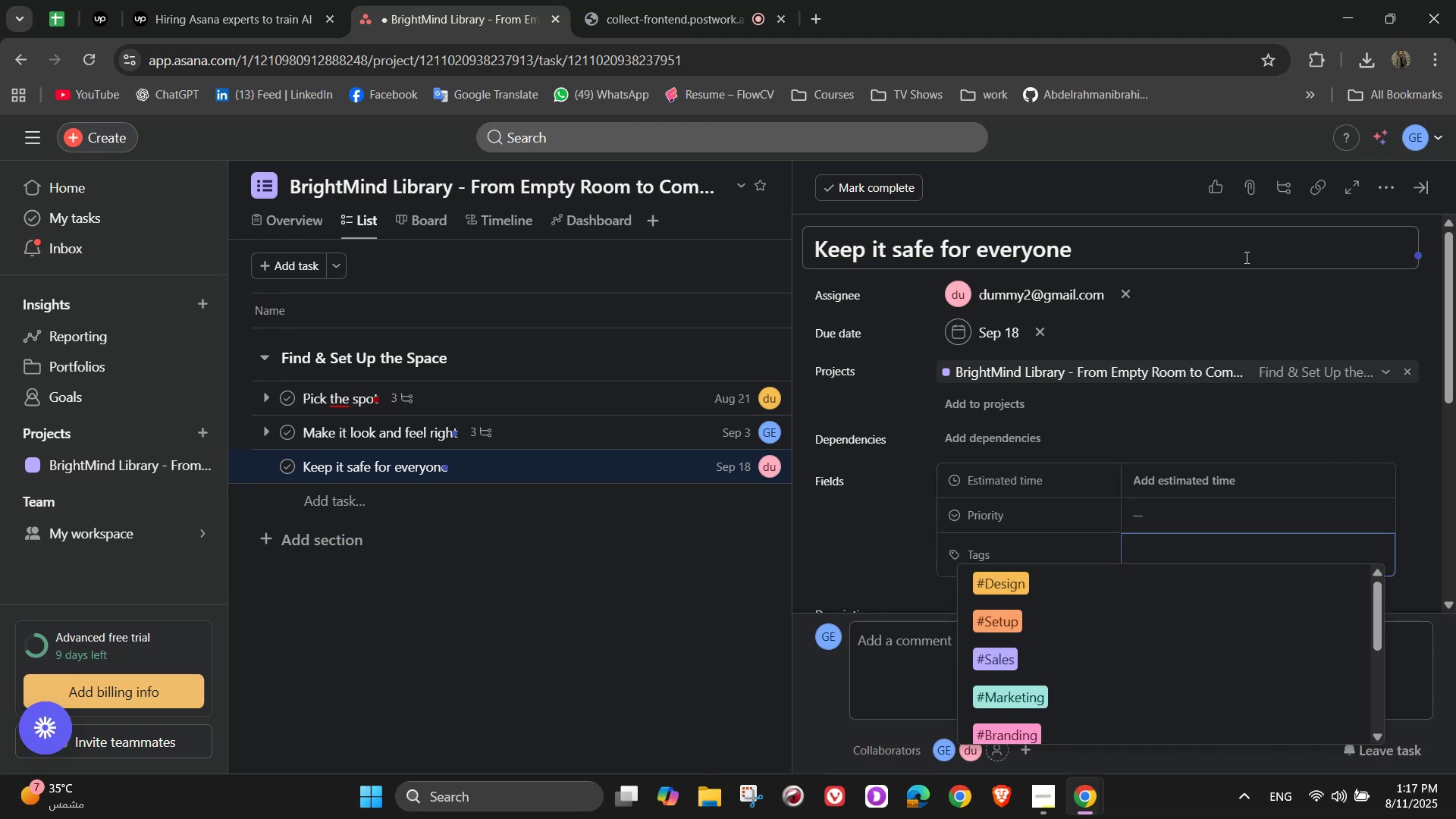 
key(C)
 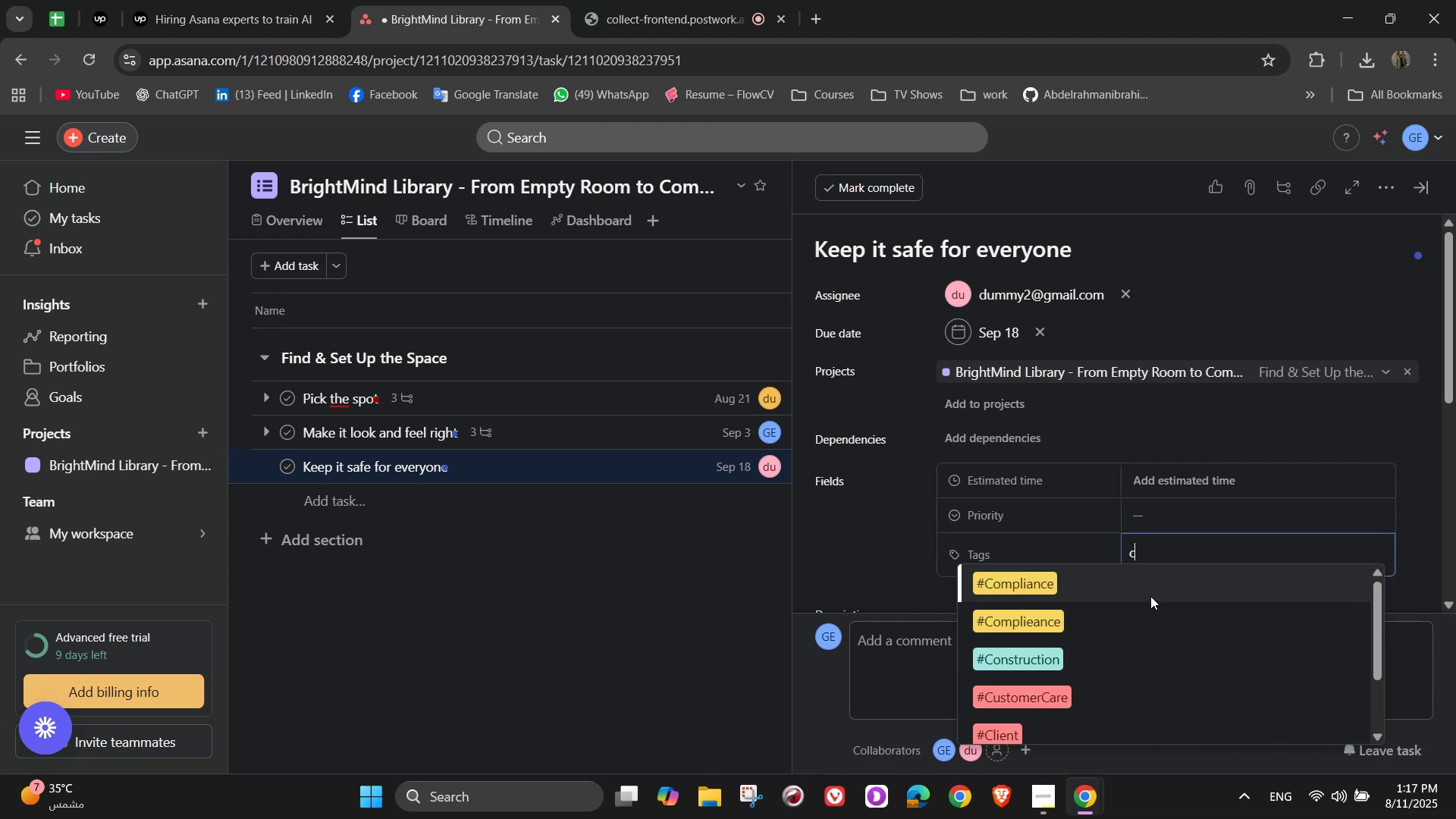 
left_click([1147, 593])
 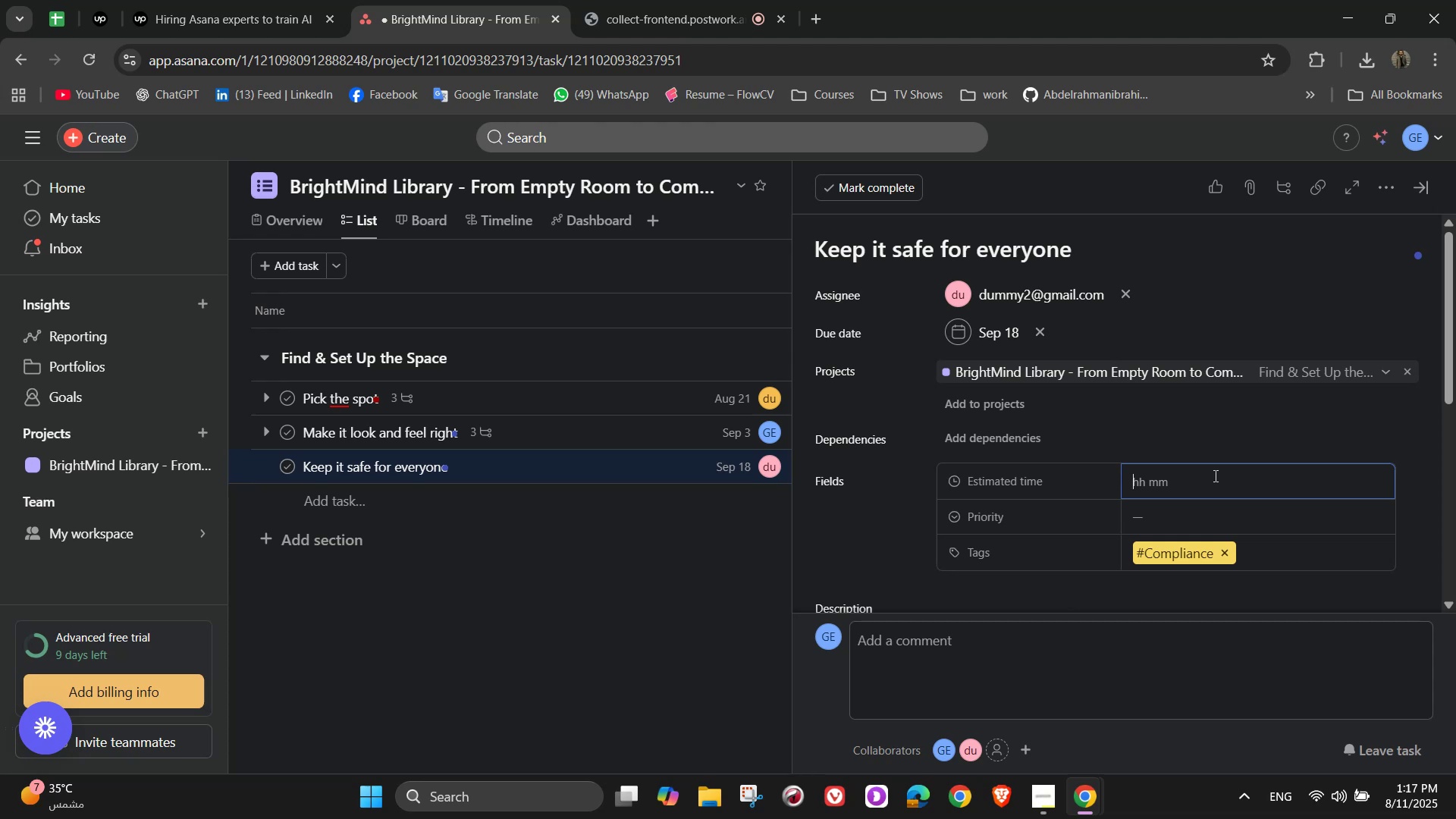 
wait(7.66)
 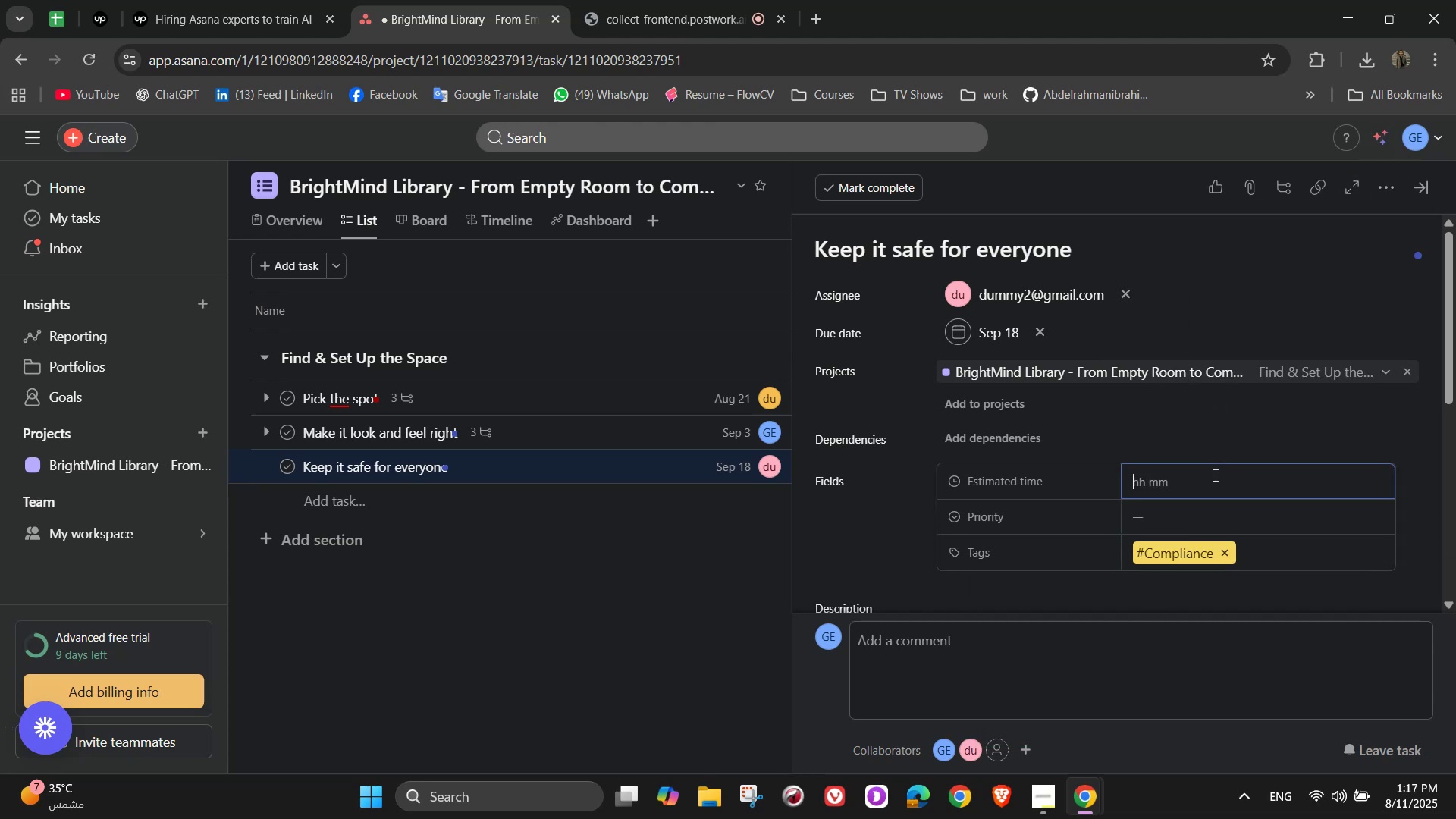 
key(Numpad1)
 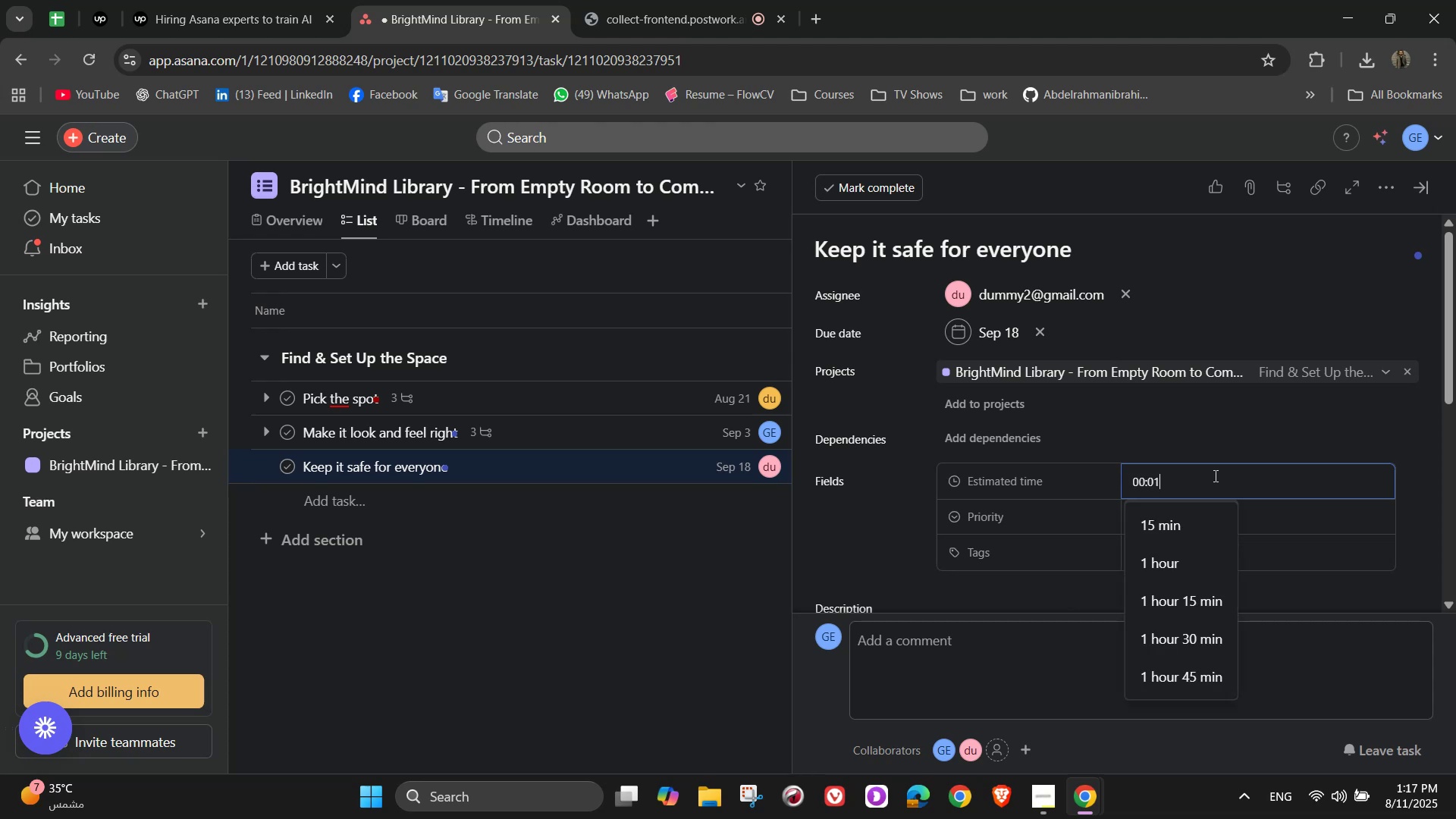 
key(Numpad5)
 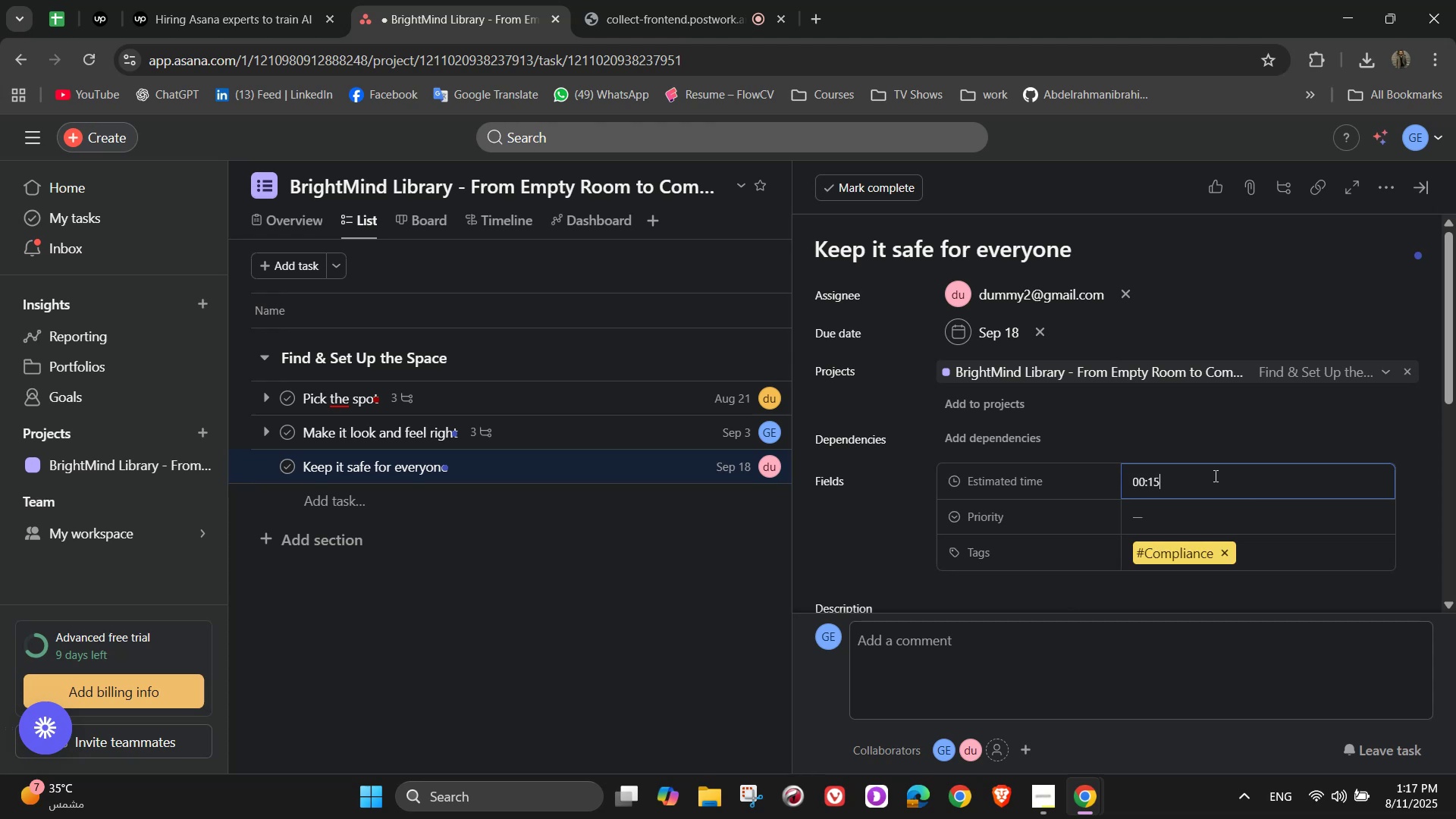 
key(Numpad0)
 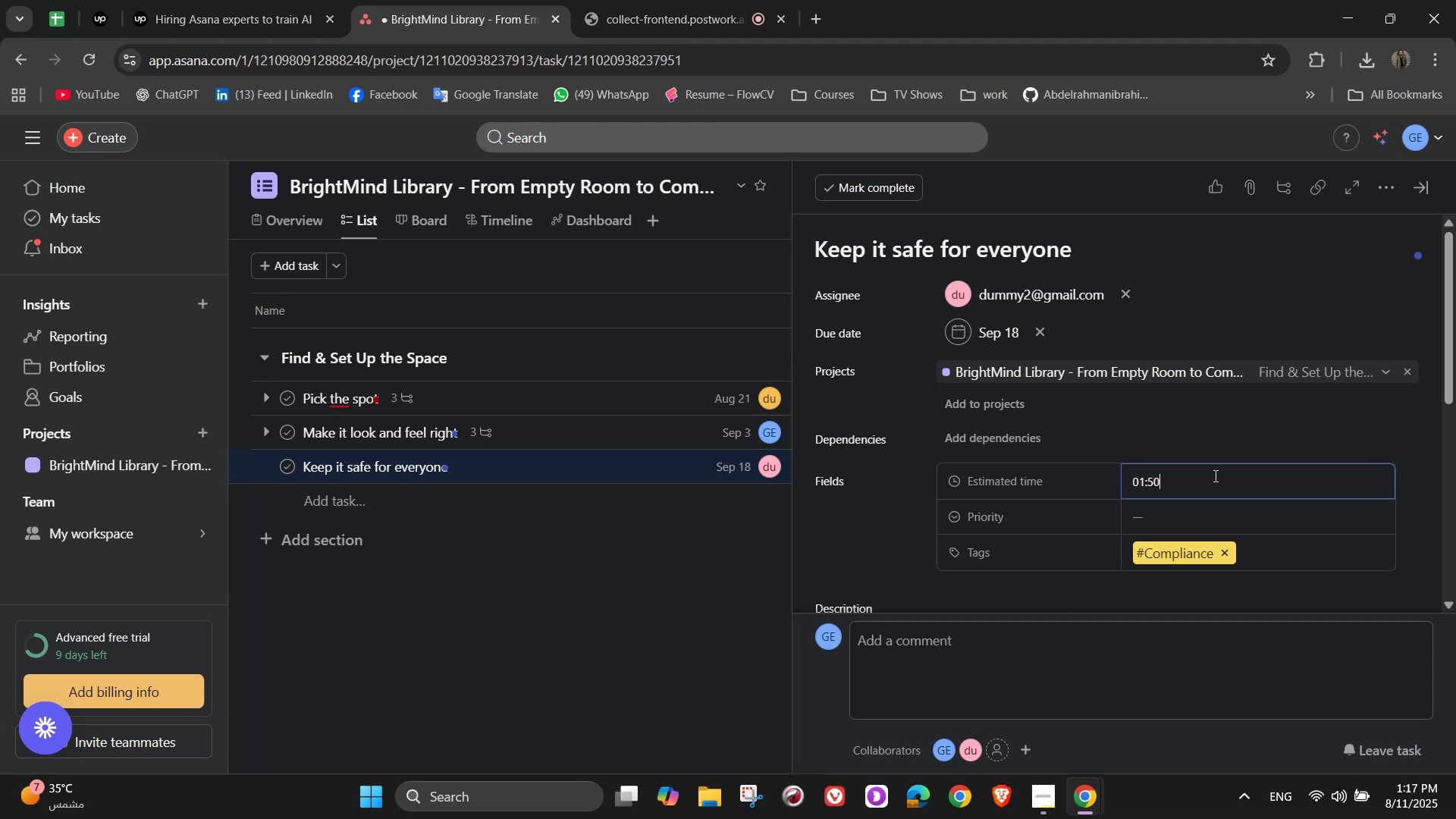 
key(Numpad0)
 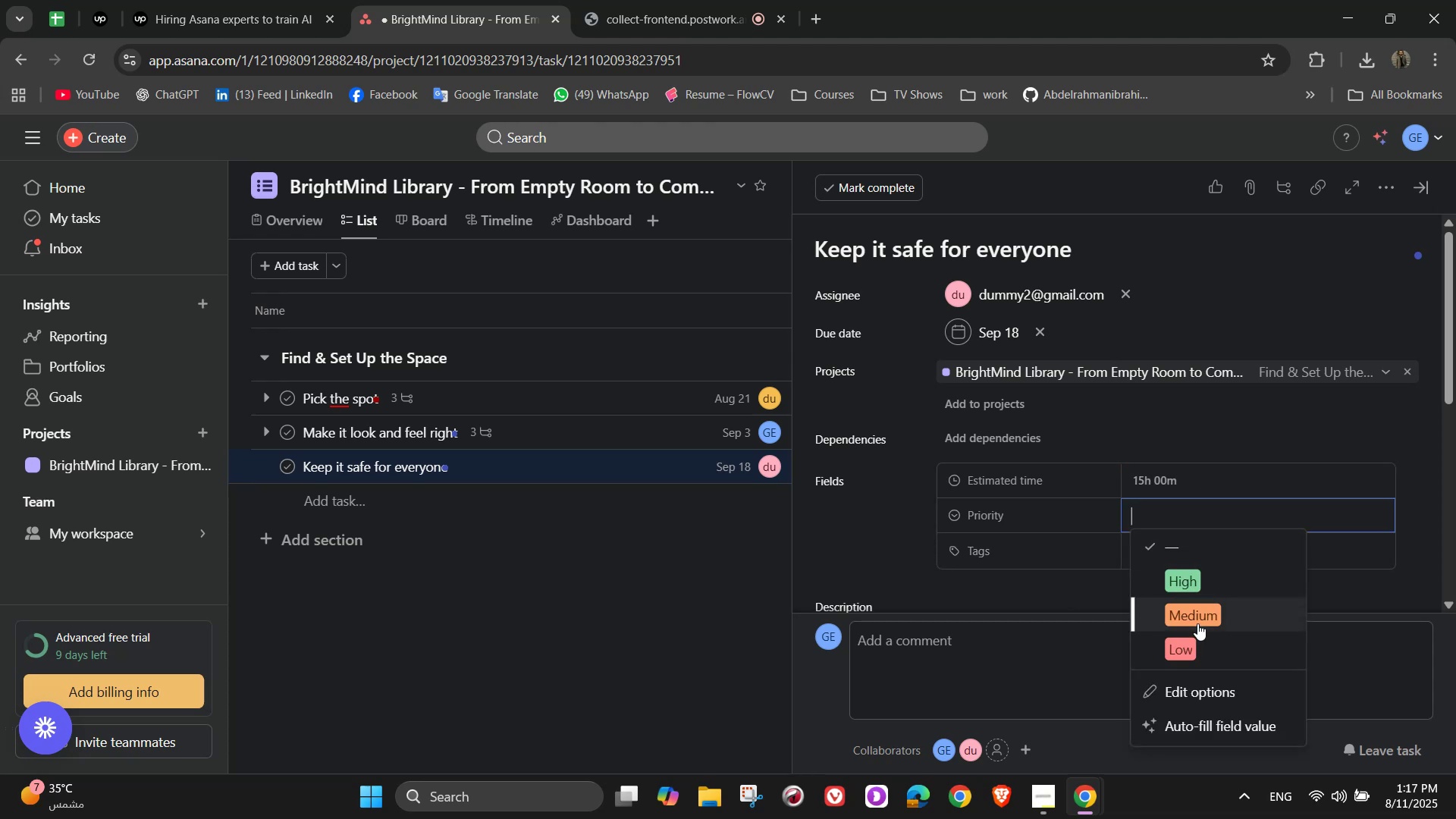 
left_click([1195, 620])
 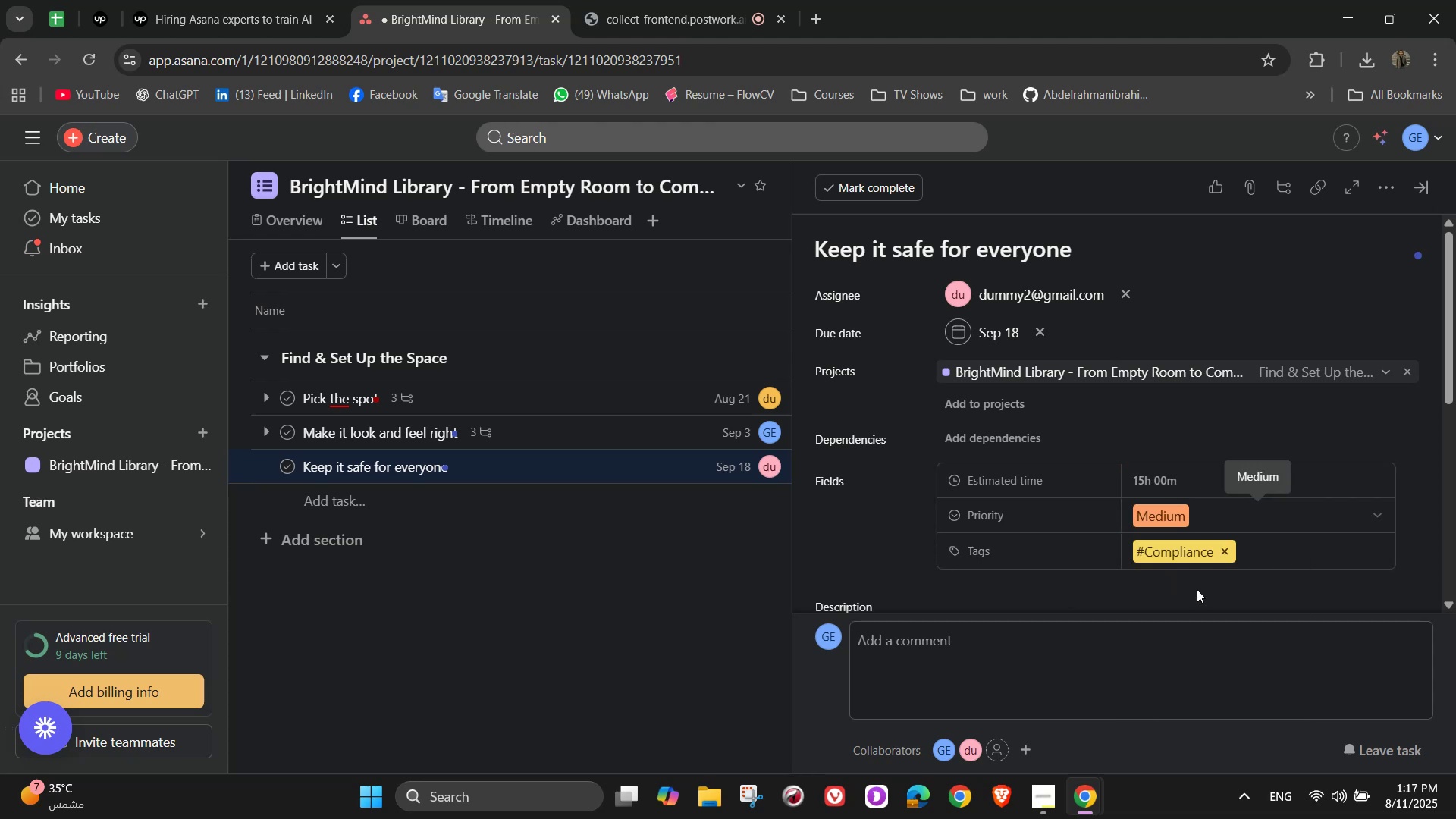 
scroll: coordinate [958, 420], scroll_direction: down, amount: 5.0
 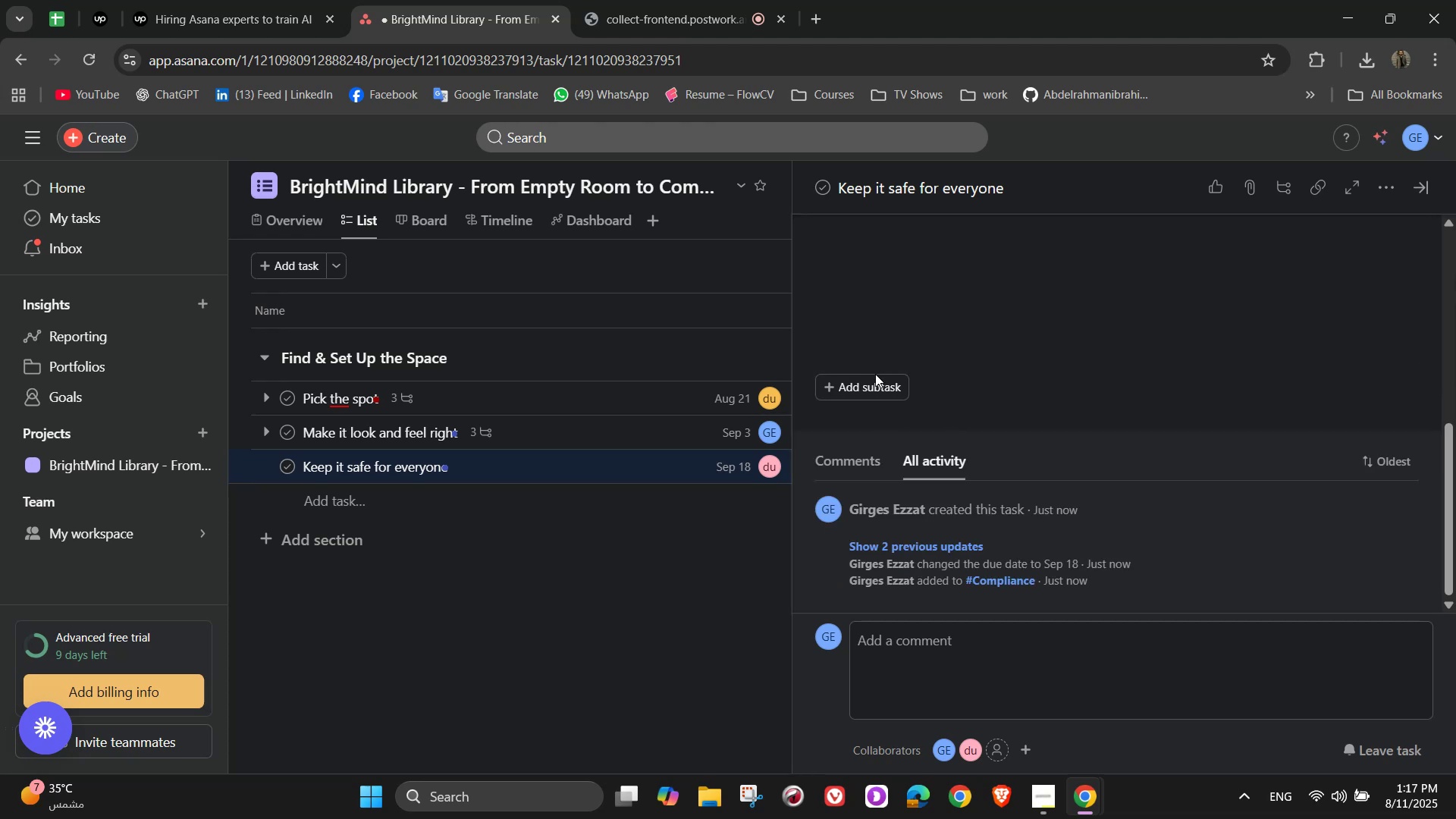 
left_click([875, 378])
 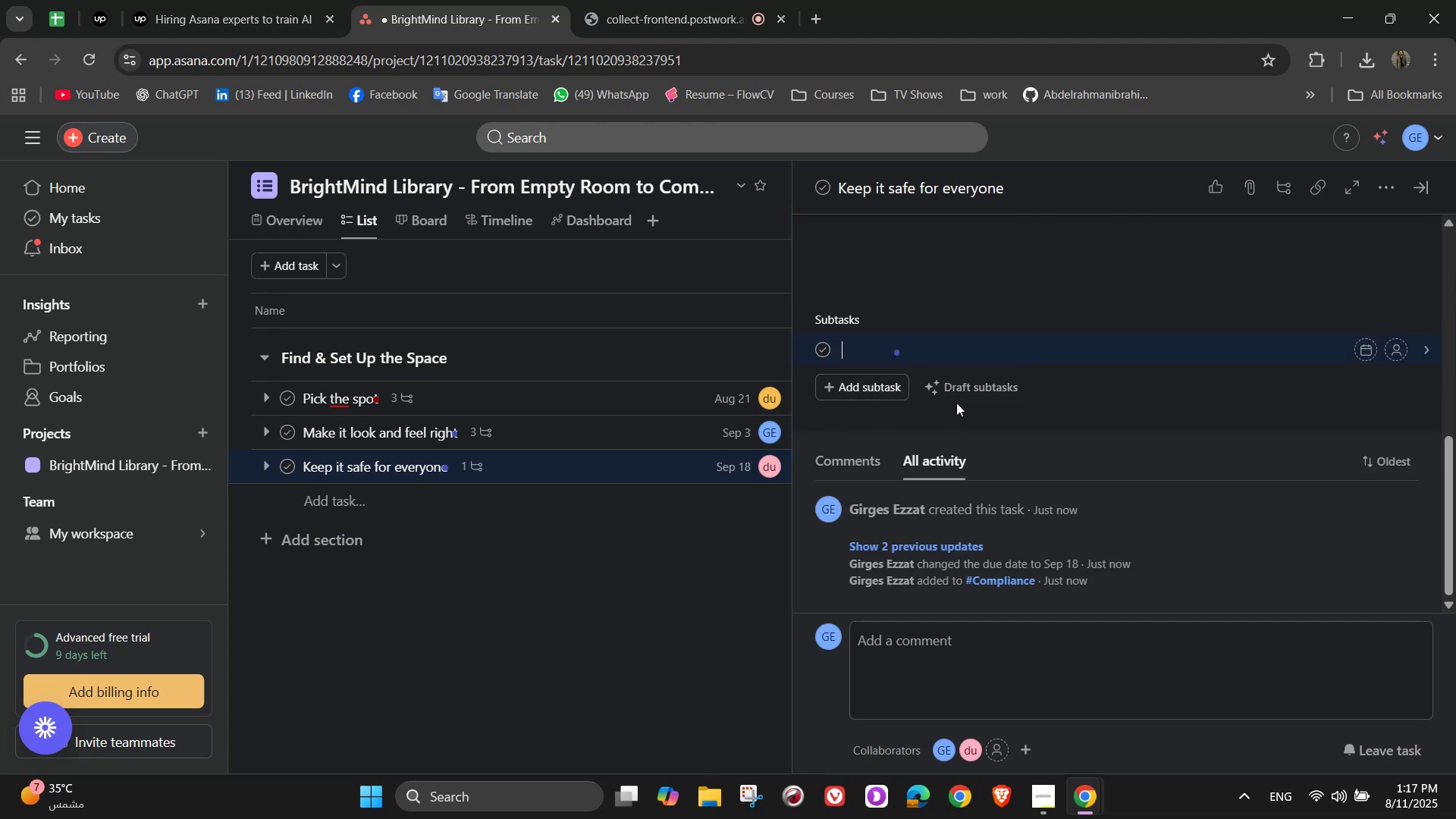 
type(Wheelchair )
key(Backspace)
type( access, re)
key(Backspace)
type(amps, )
 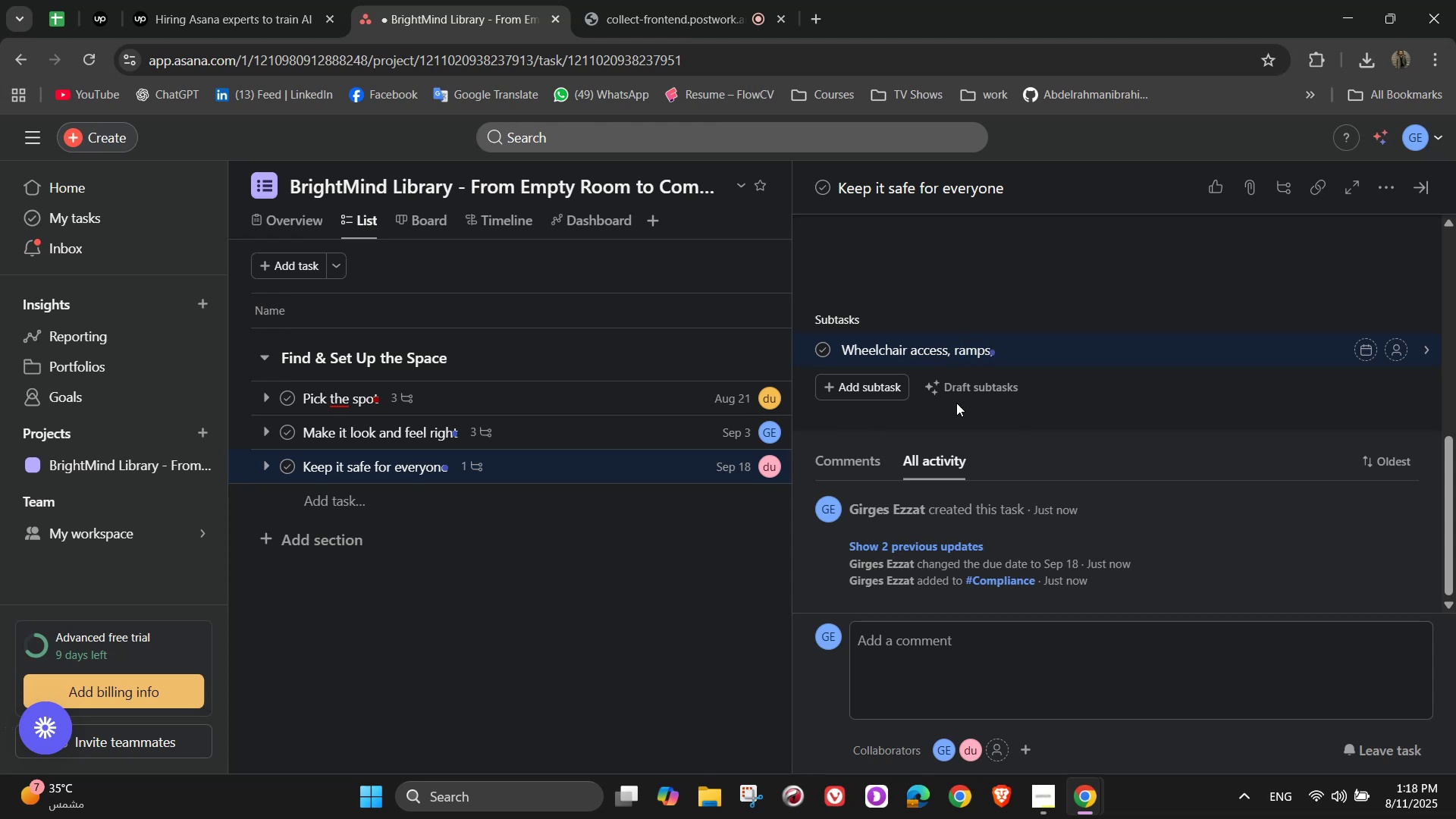 
type(and wide aisles)
 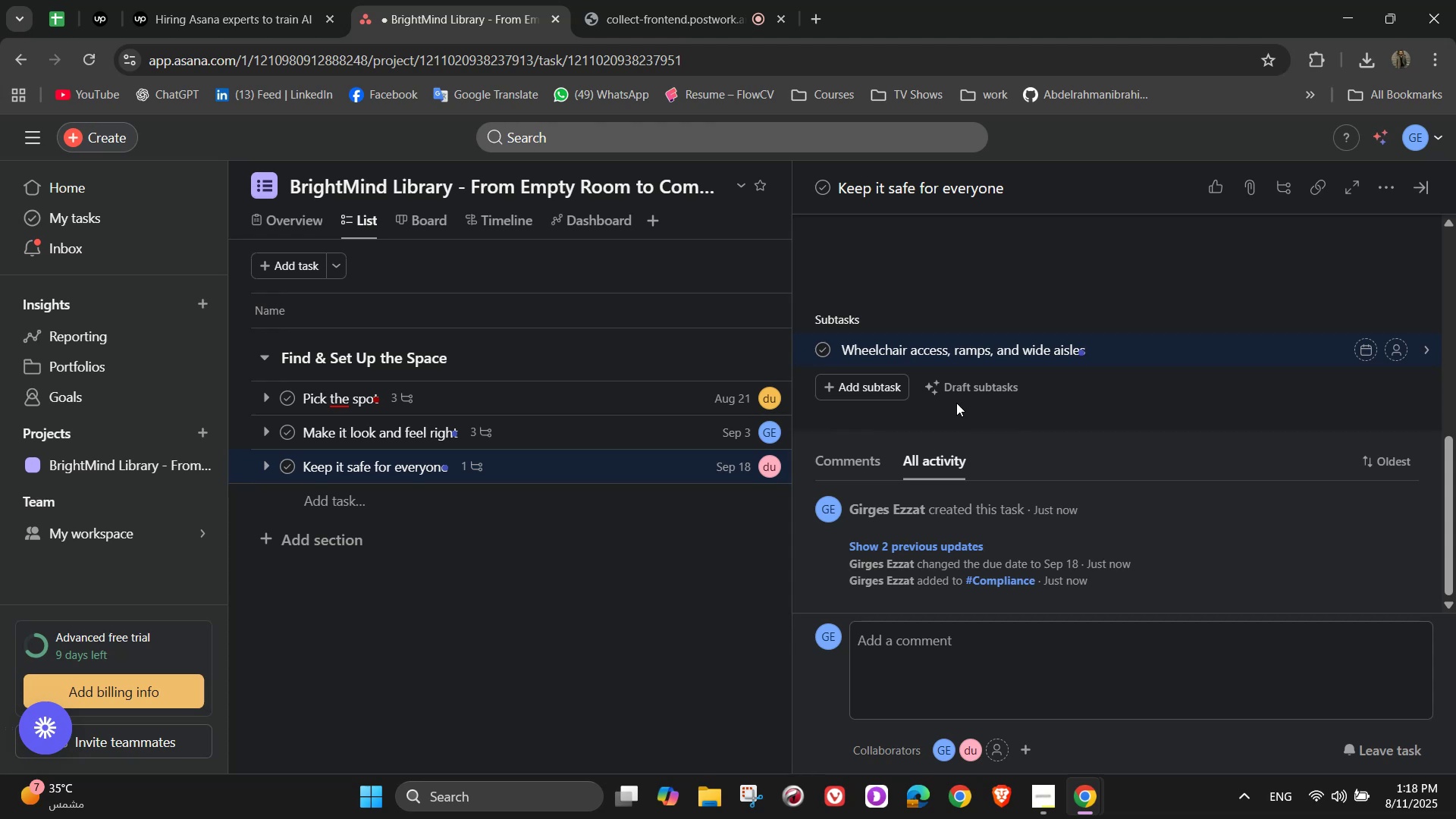 
wait(11.23)
 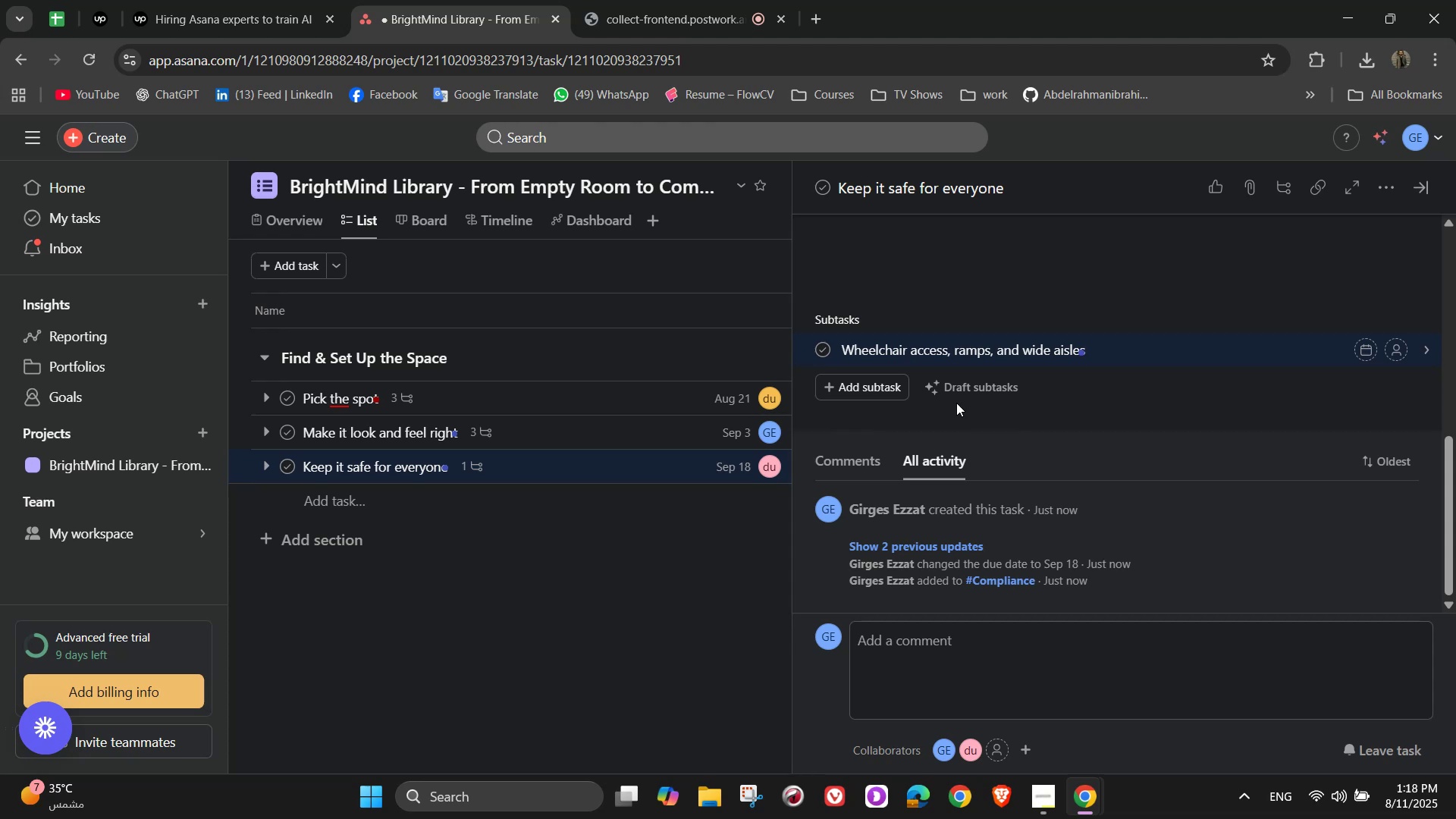 
key(NumpadEnter)
 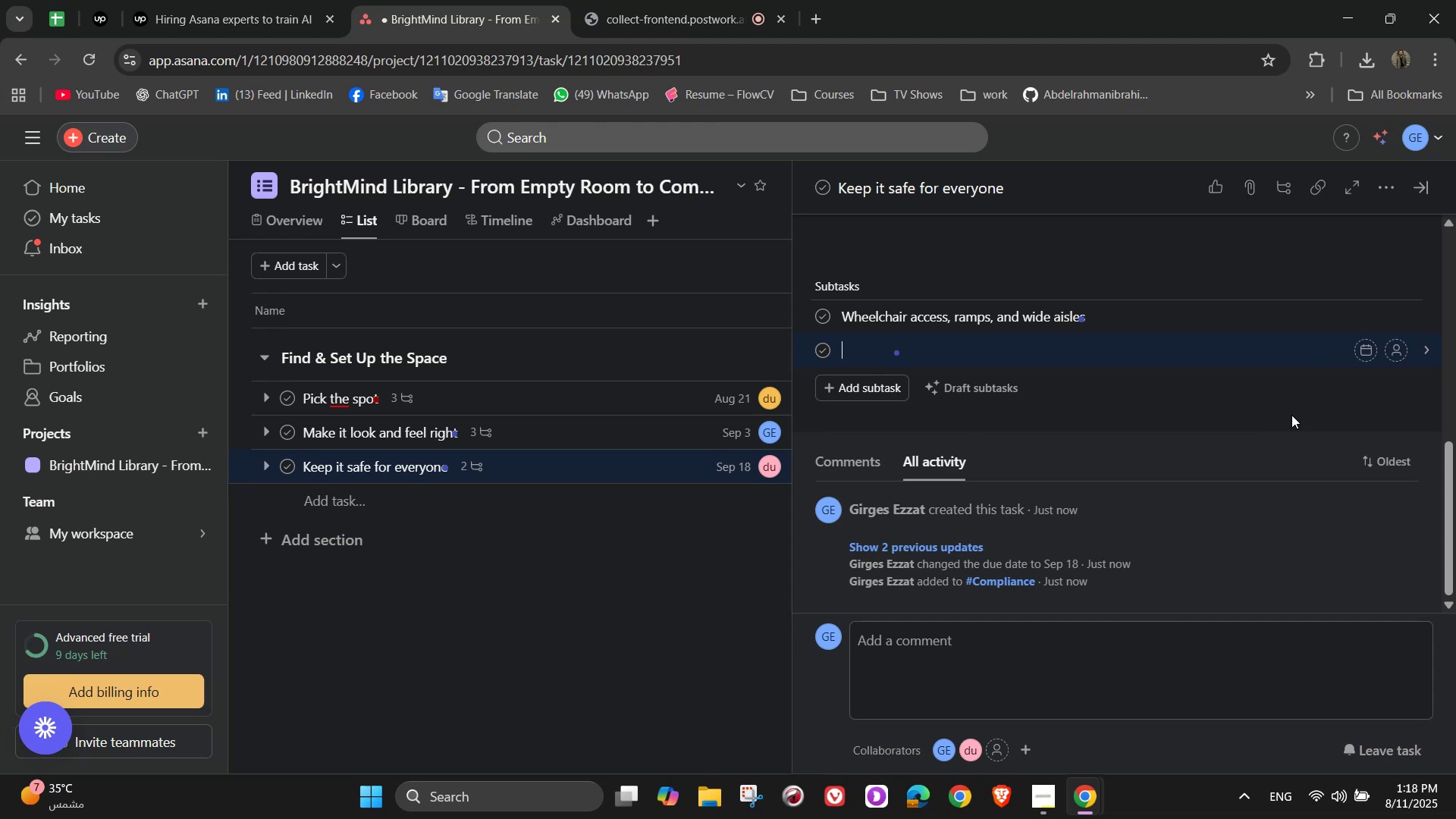 
wait(5.48)
 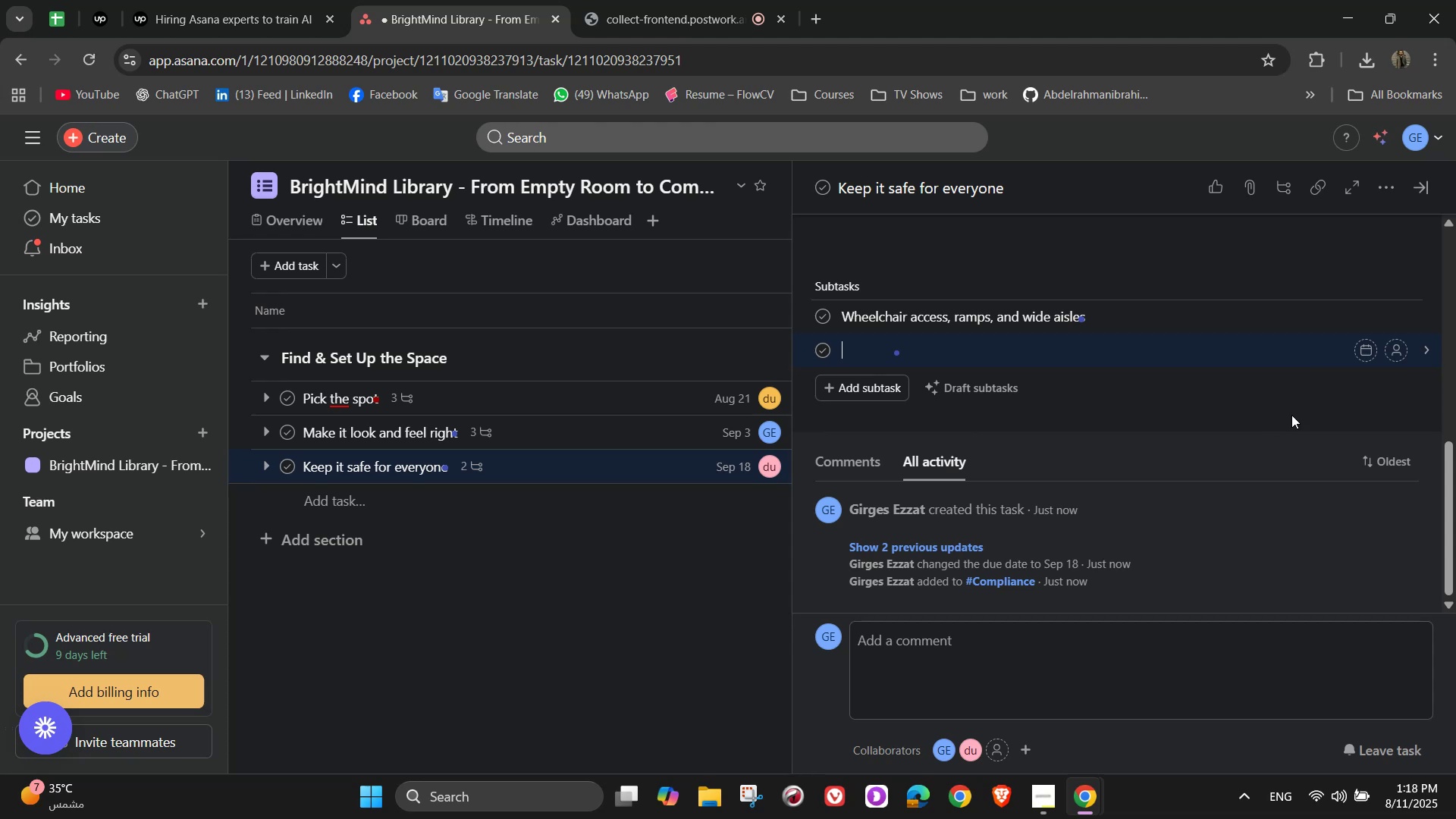 
type(Fire)
 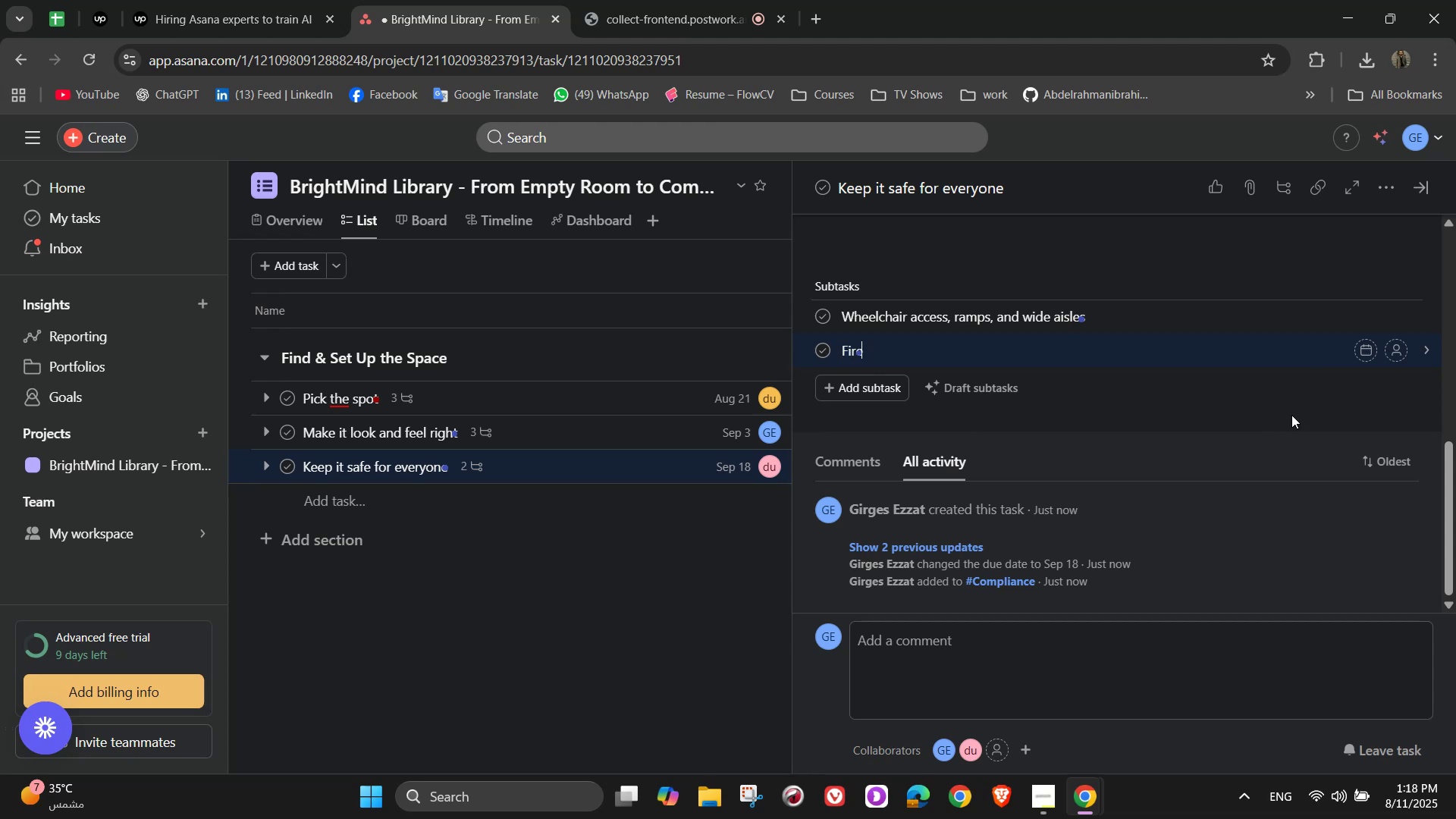 
wait(6.38)
 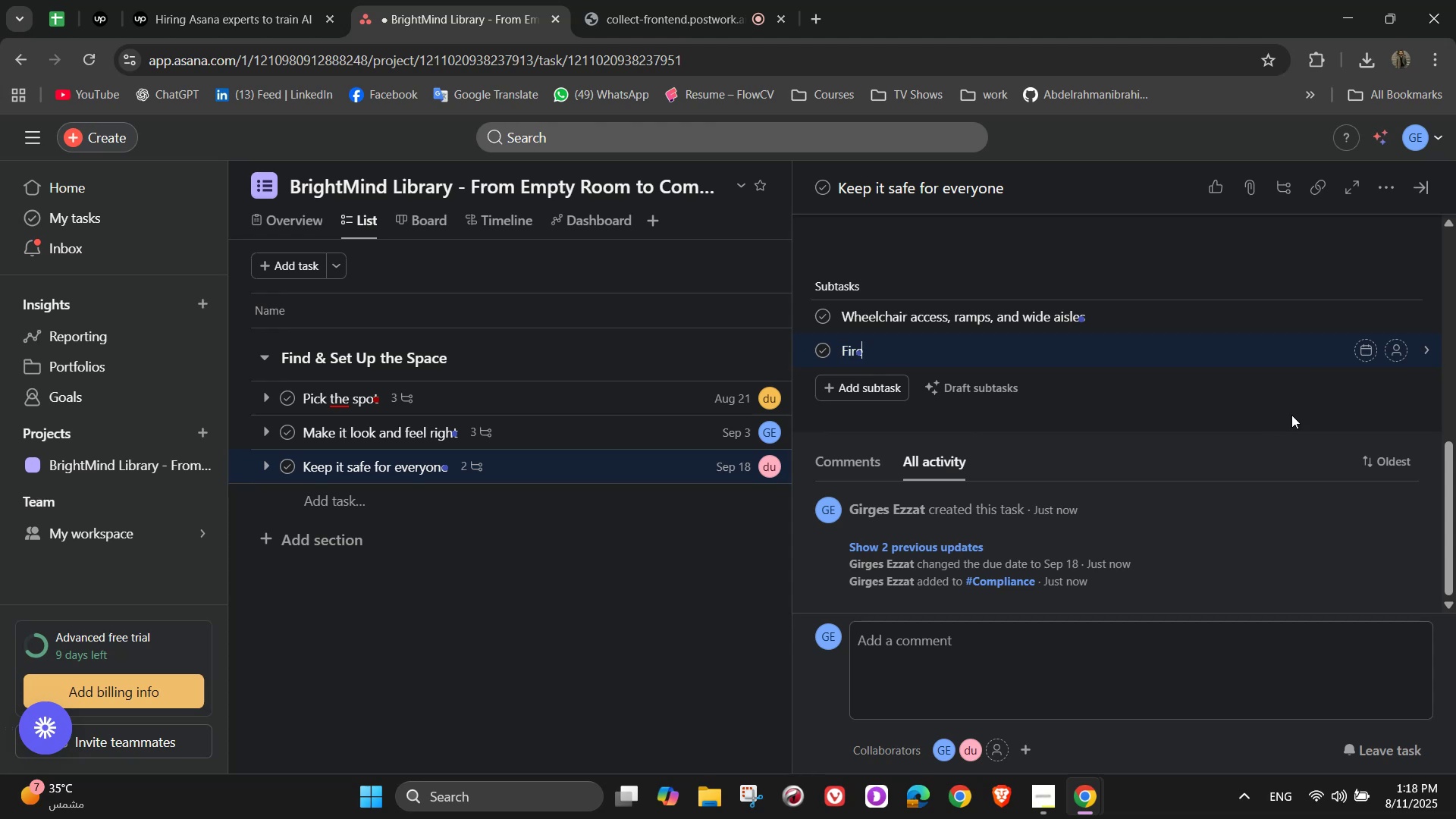 
type( exits)
 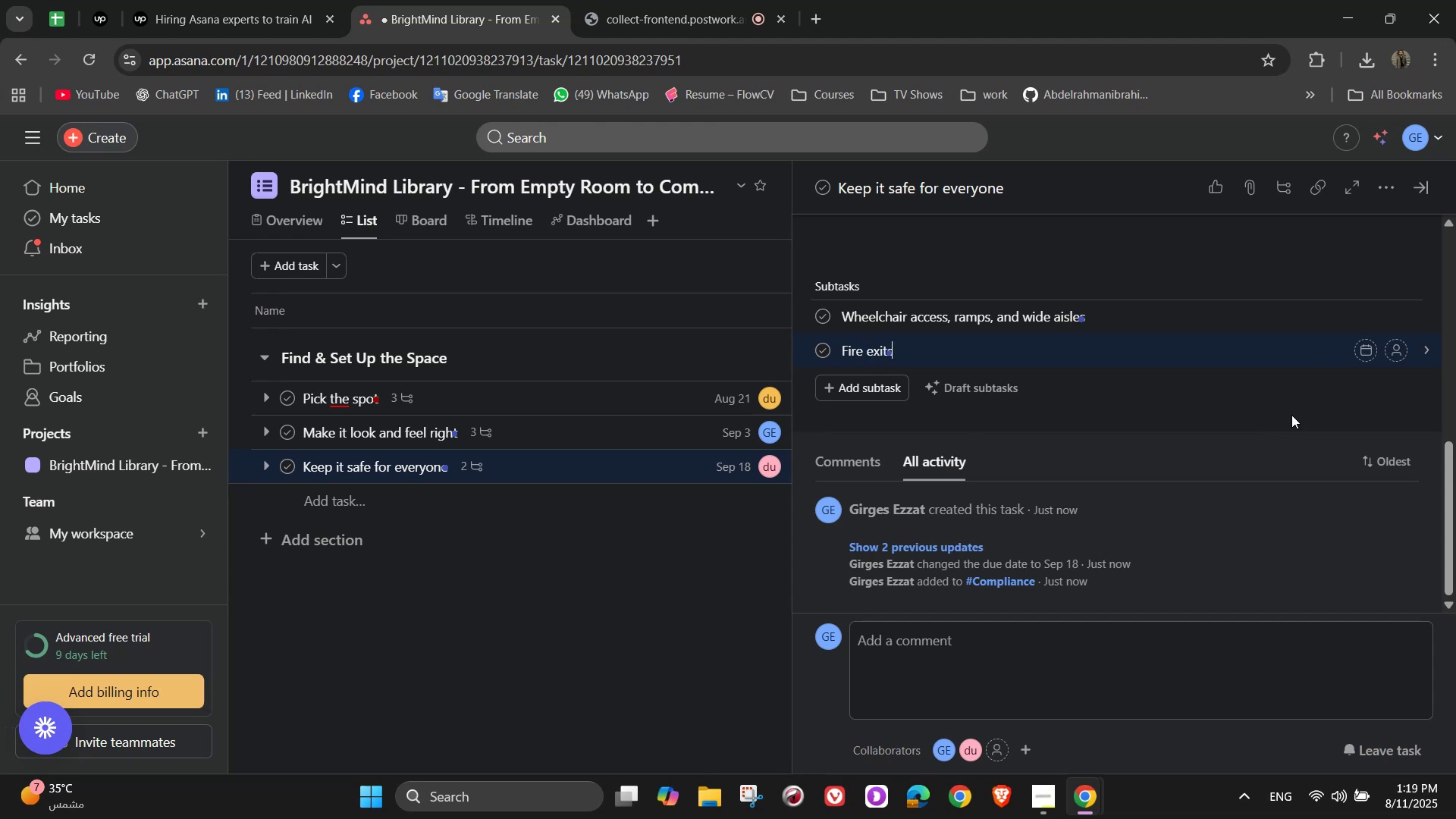 
type( clearly marked)
 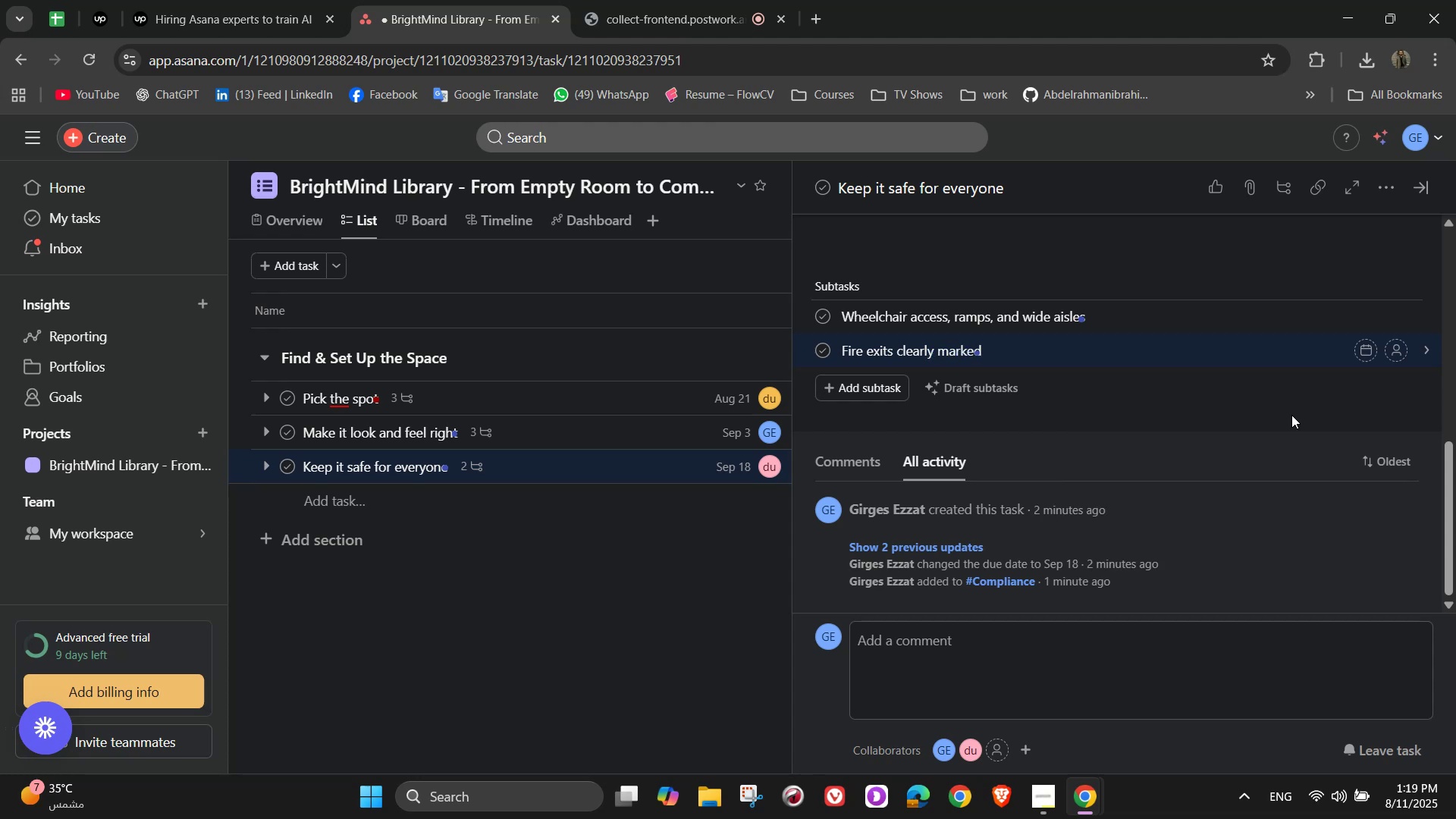 
key(Enter)
 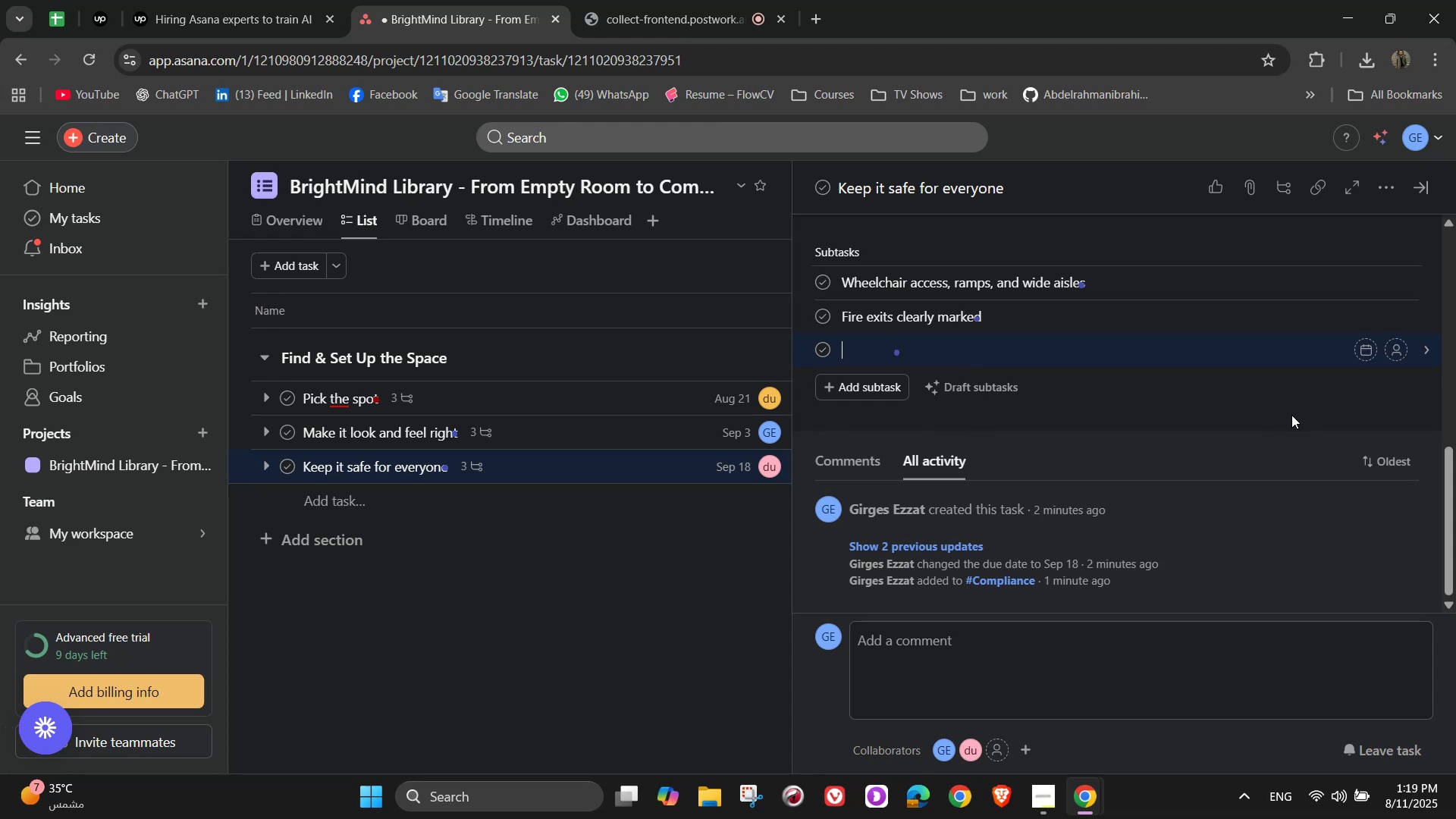 
wait(5.08)
 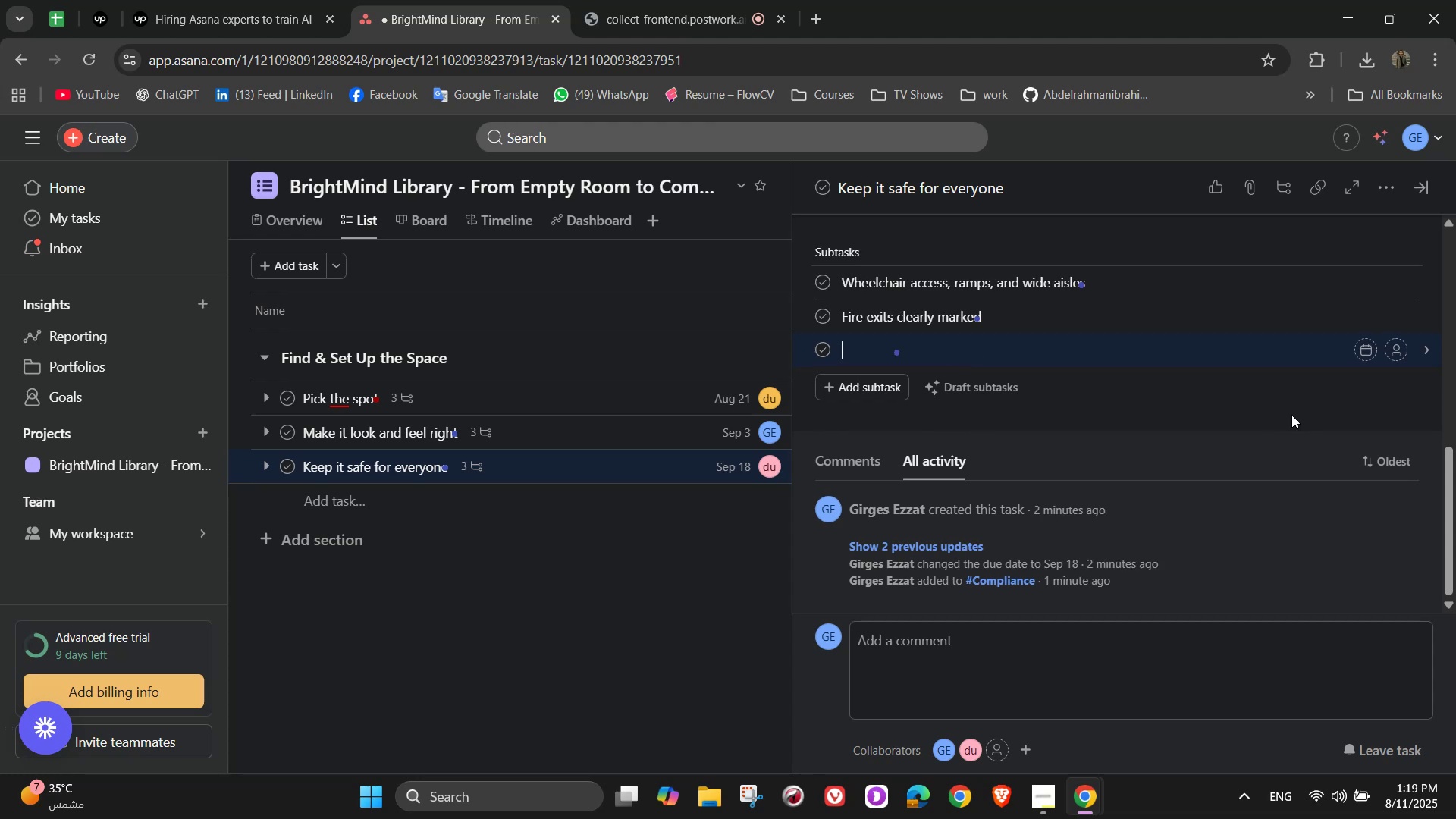 
type(Kids' area with safe )
key(Backspace)
type(, low furn)
 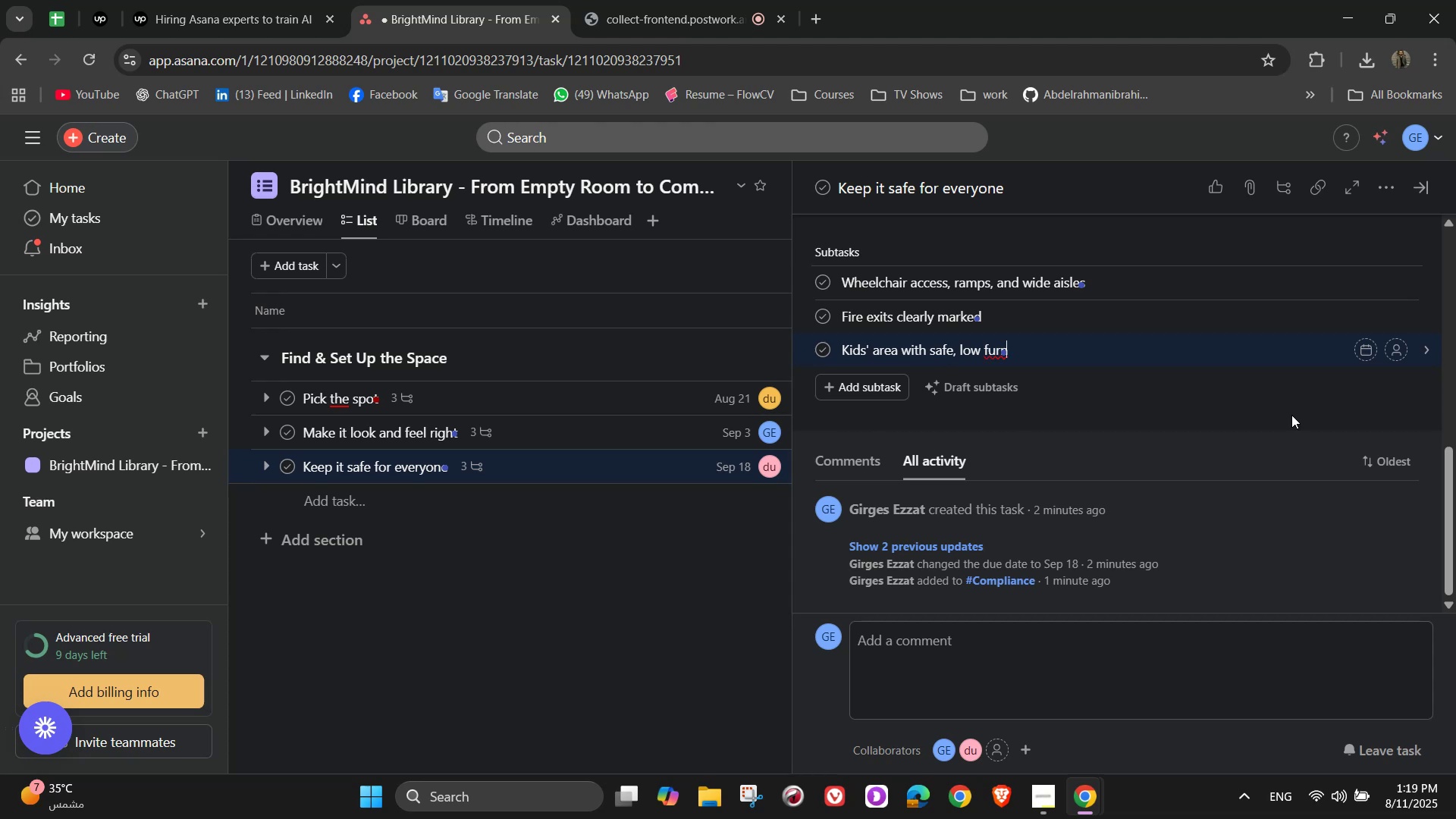 
type(iture)
 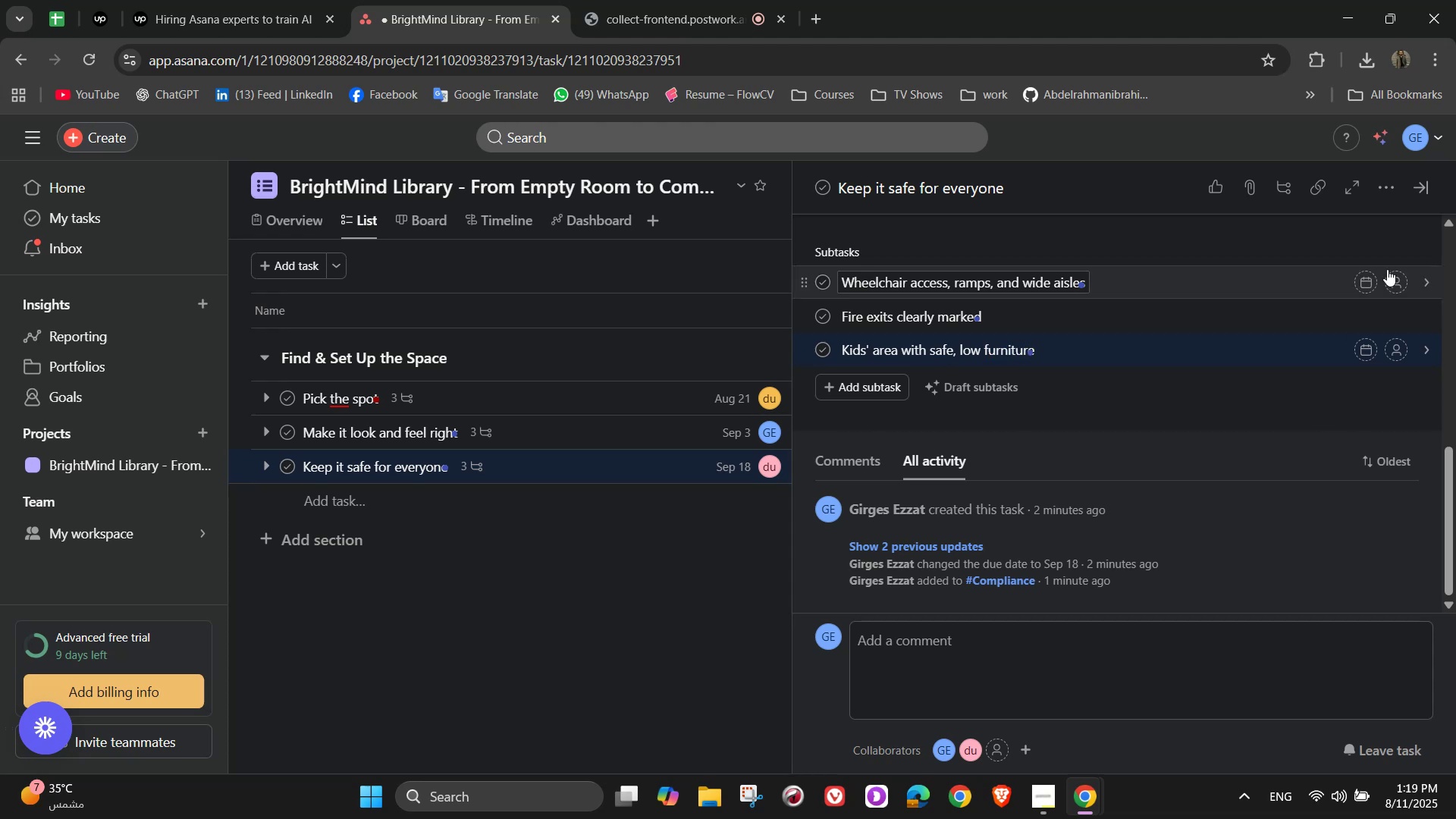 
left_click([1396, 287])
 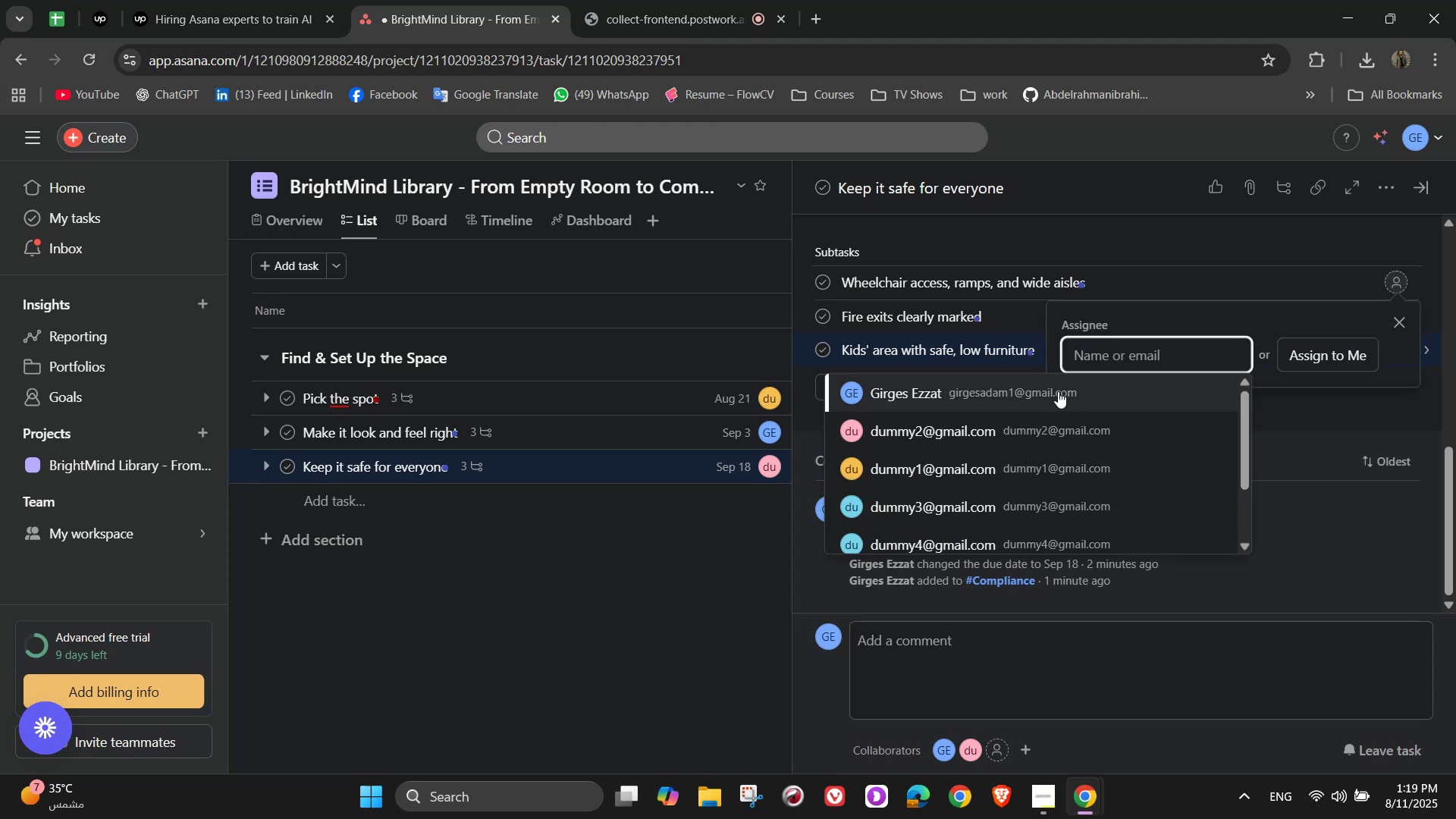 
left_click([1031, 432])
 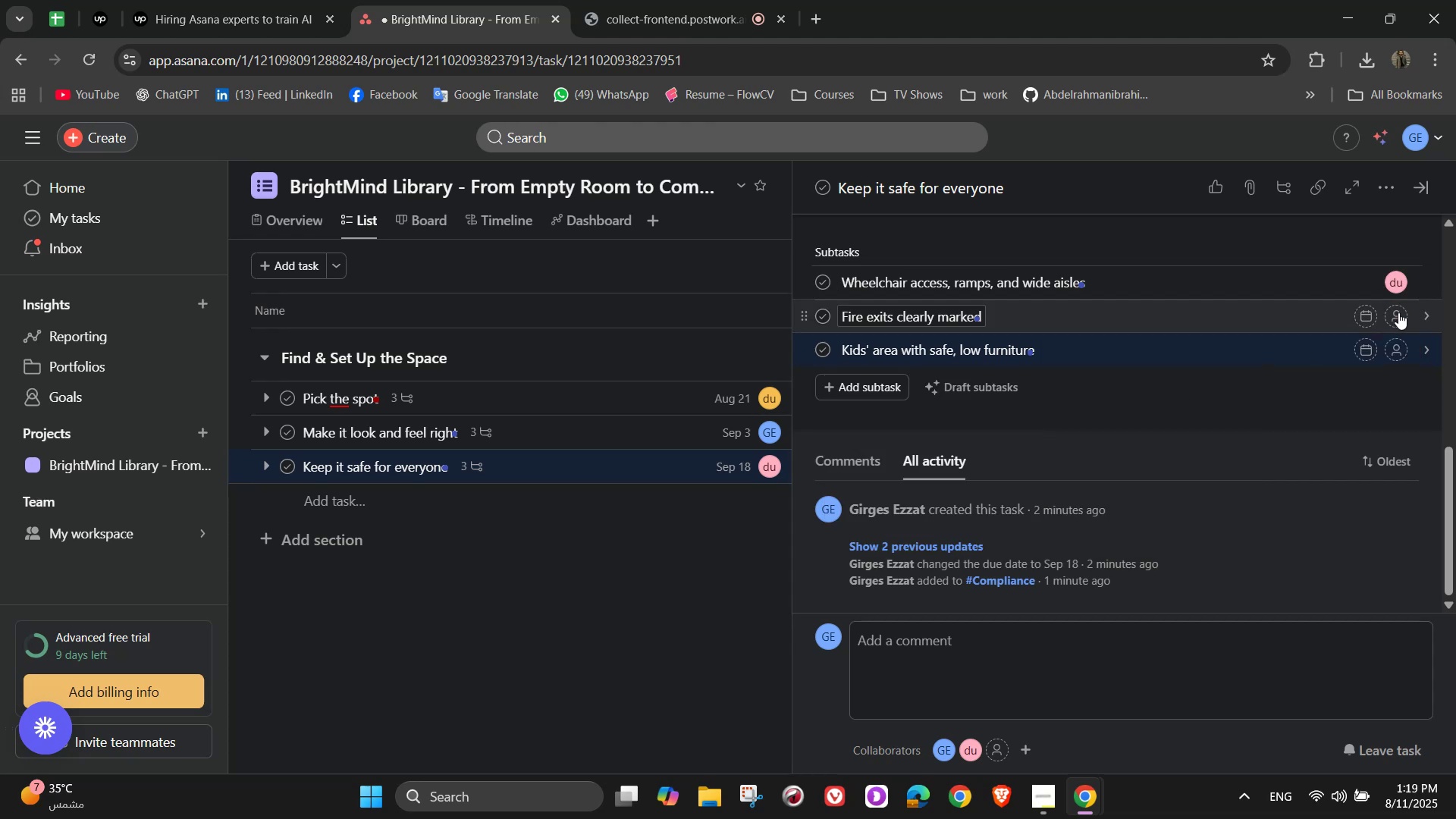 
left_click([1380, 327])
 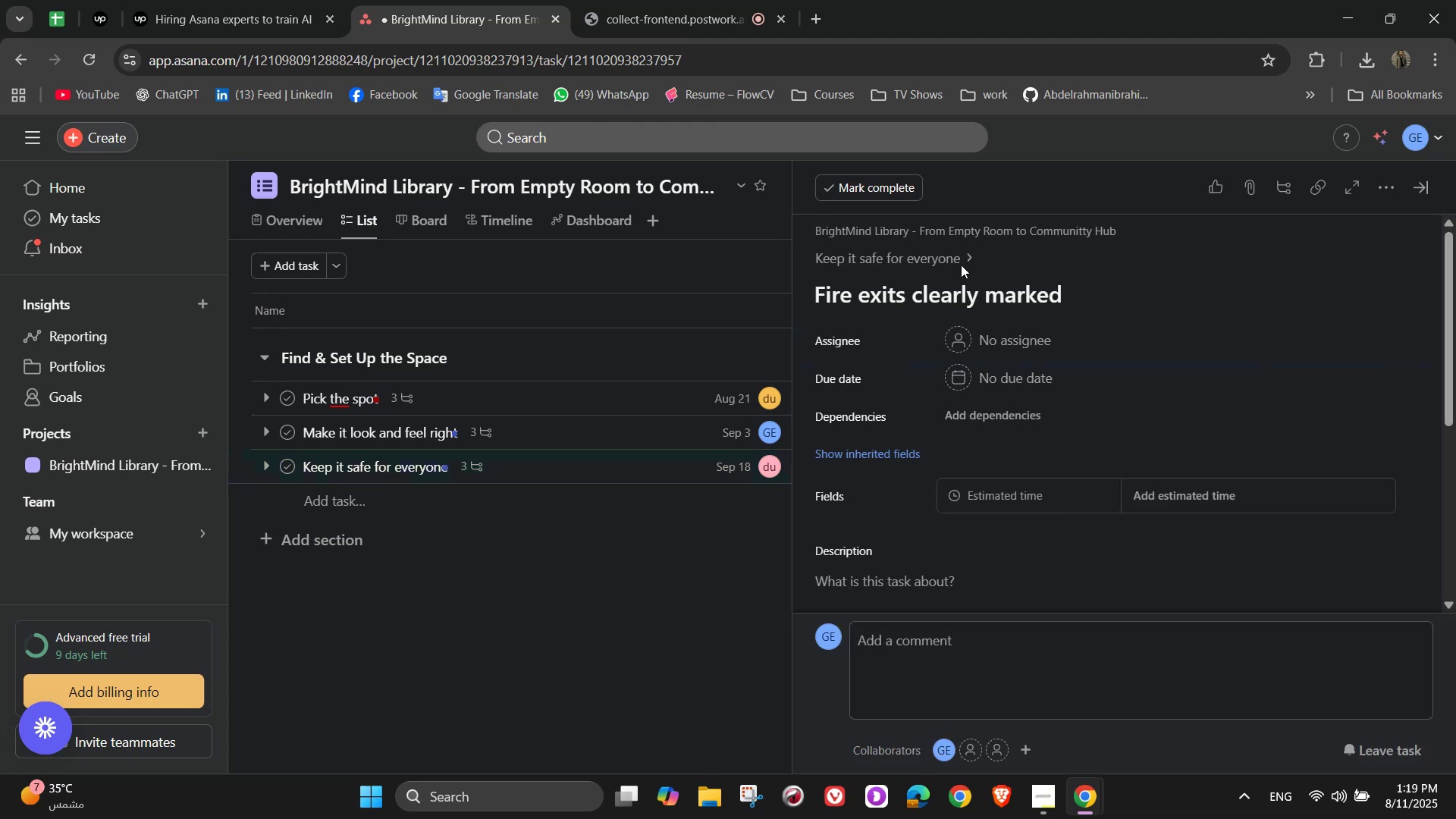 
left_click([959, 265])
 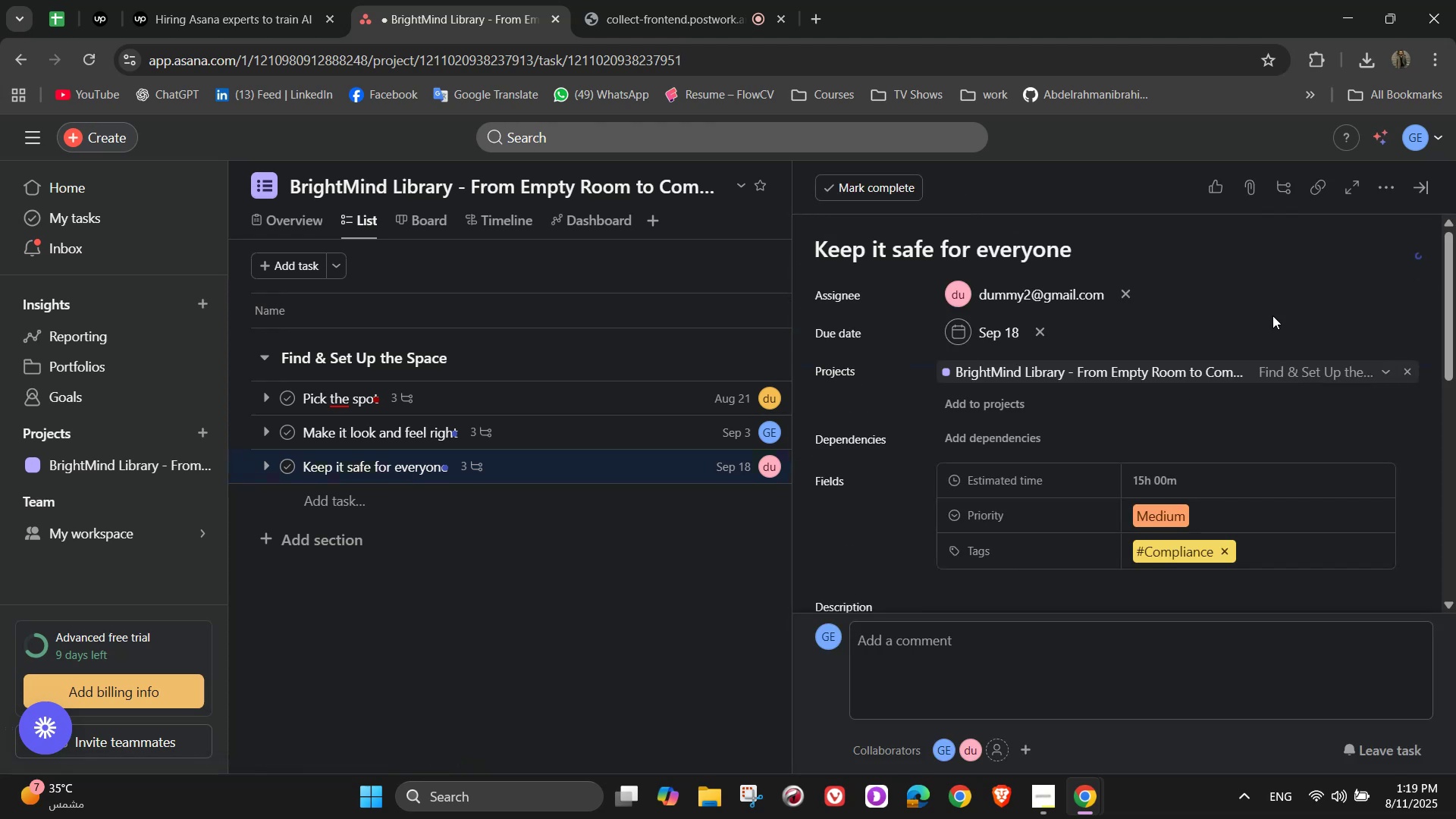 
scroll: coordinate [1363, 486], scroll_direction: down, amount: 6.0
 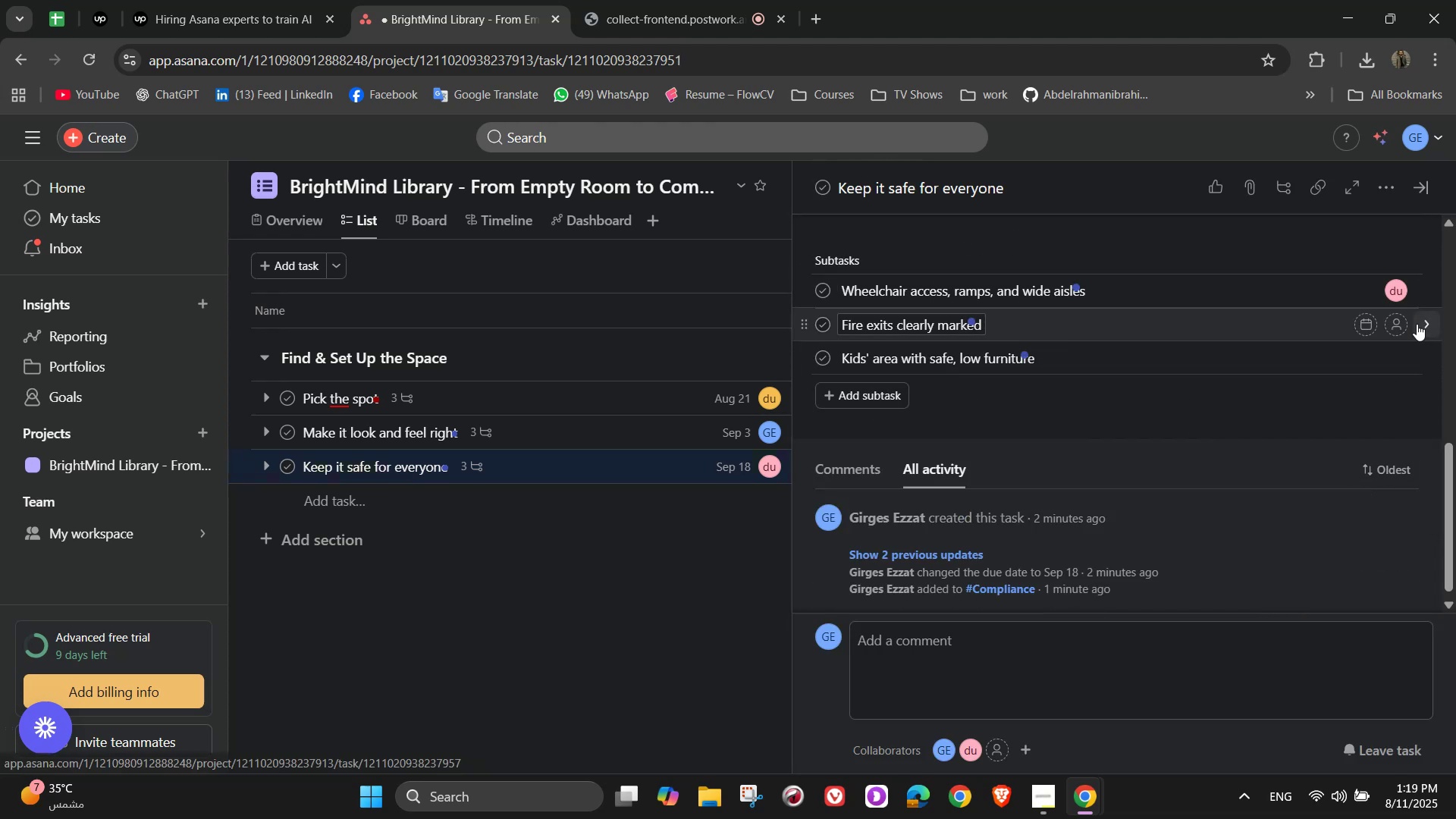 
left_click([1404, 325])
 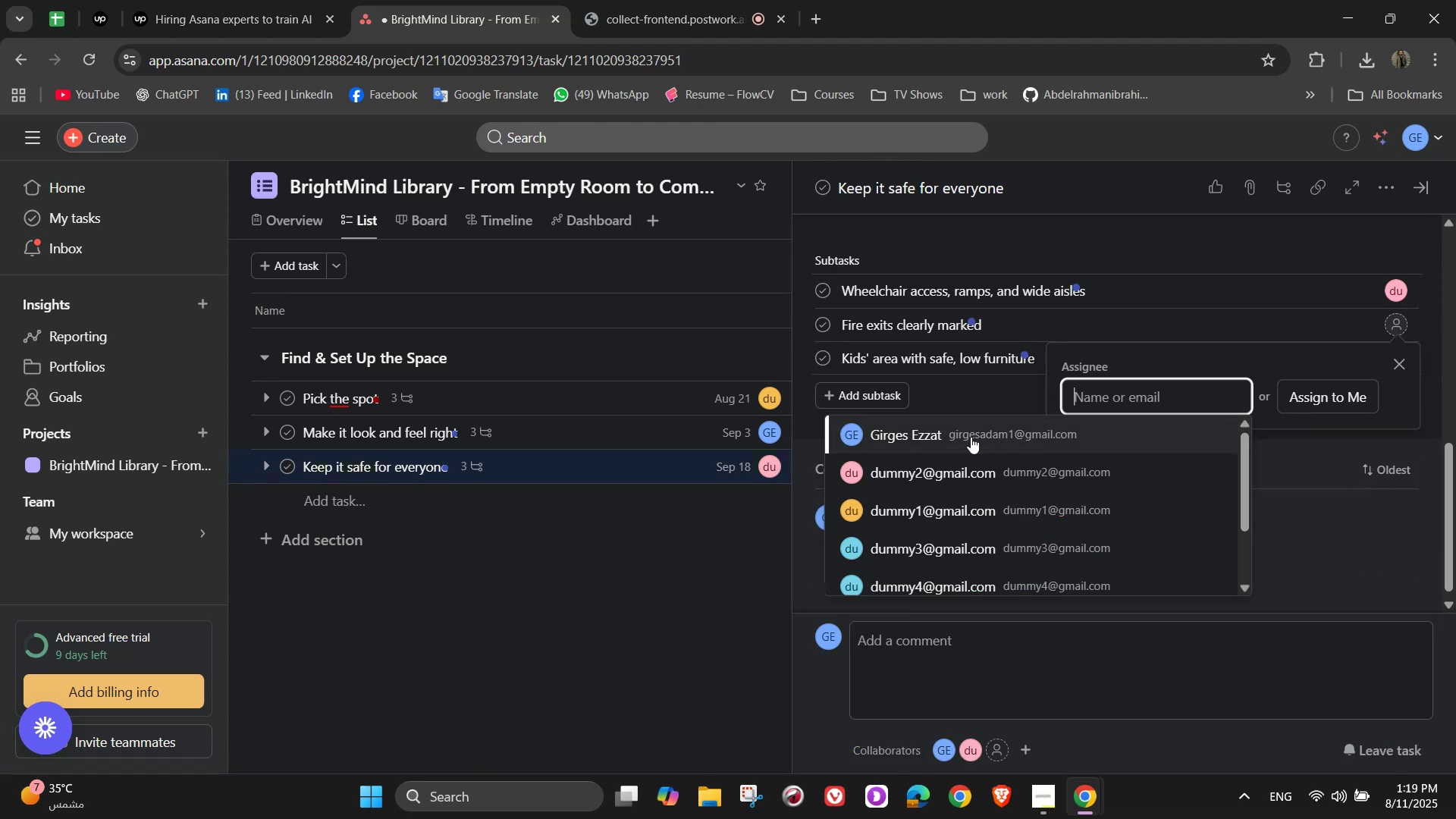 
left_click([971, 437])
 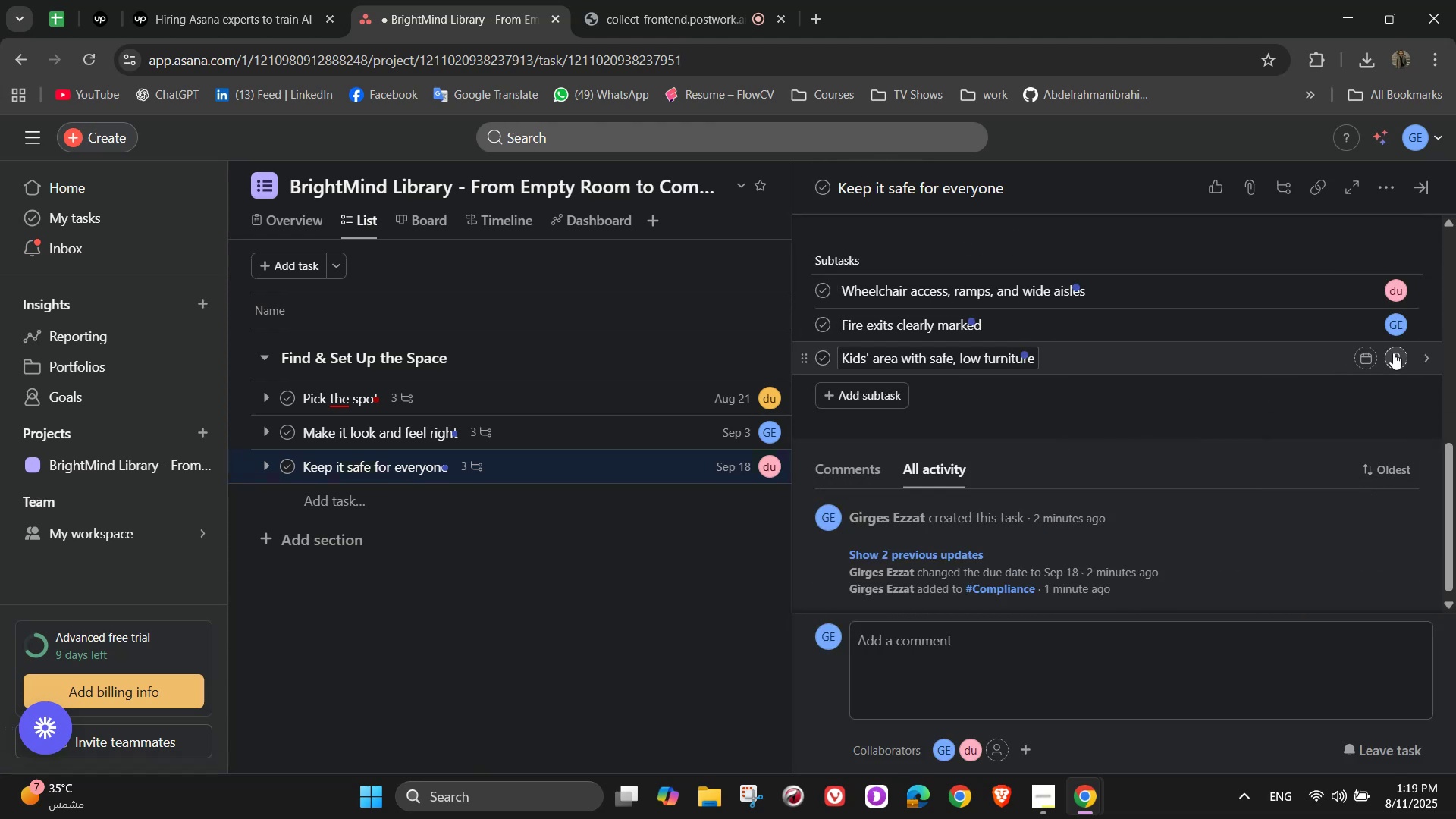 
left_click([1398, 353])
 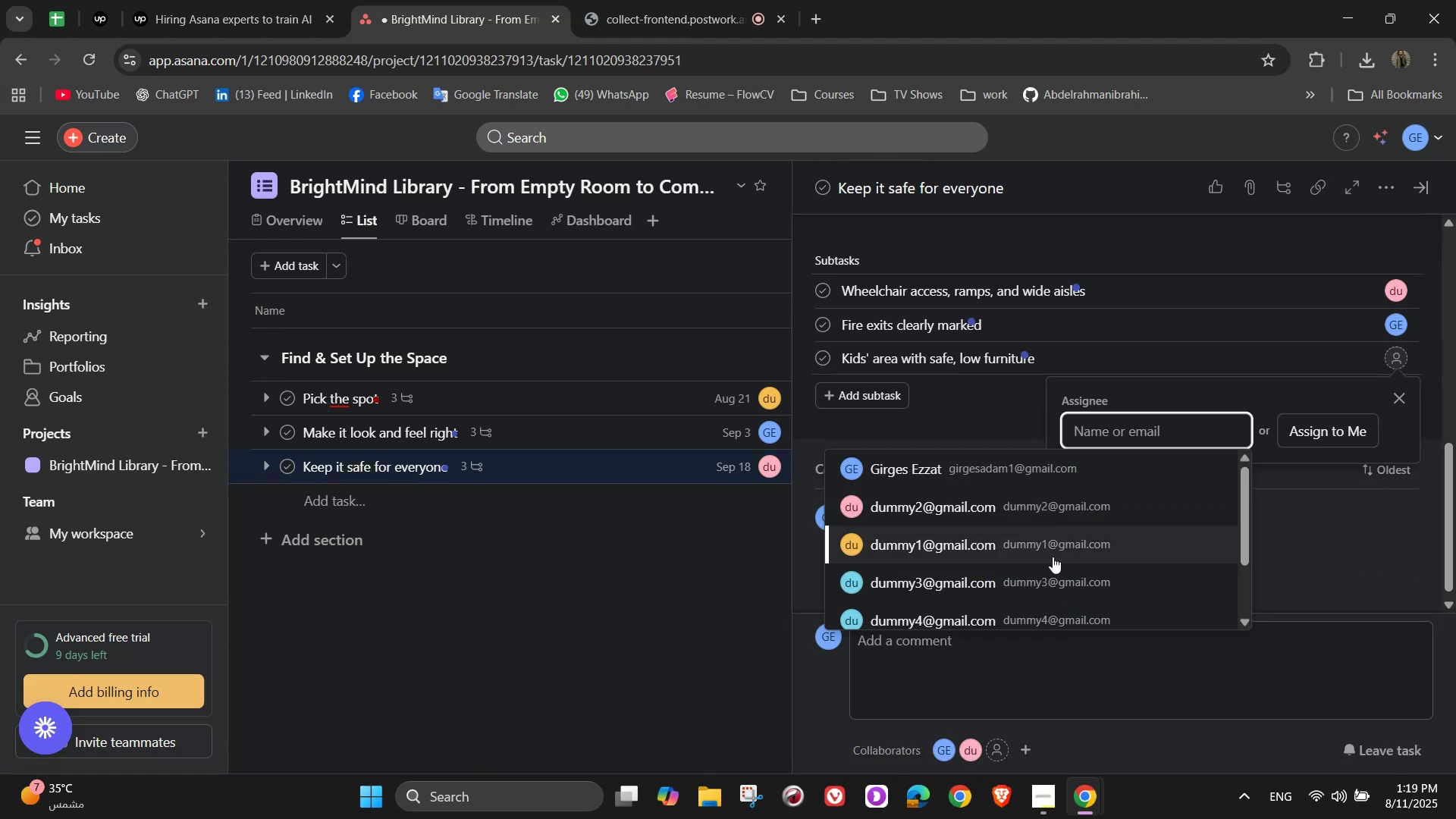 
left_click([1047, 570])
 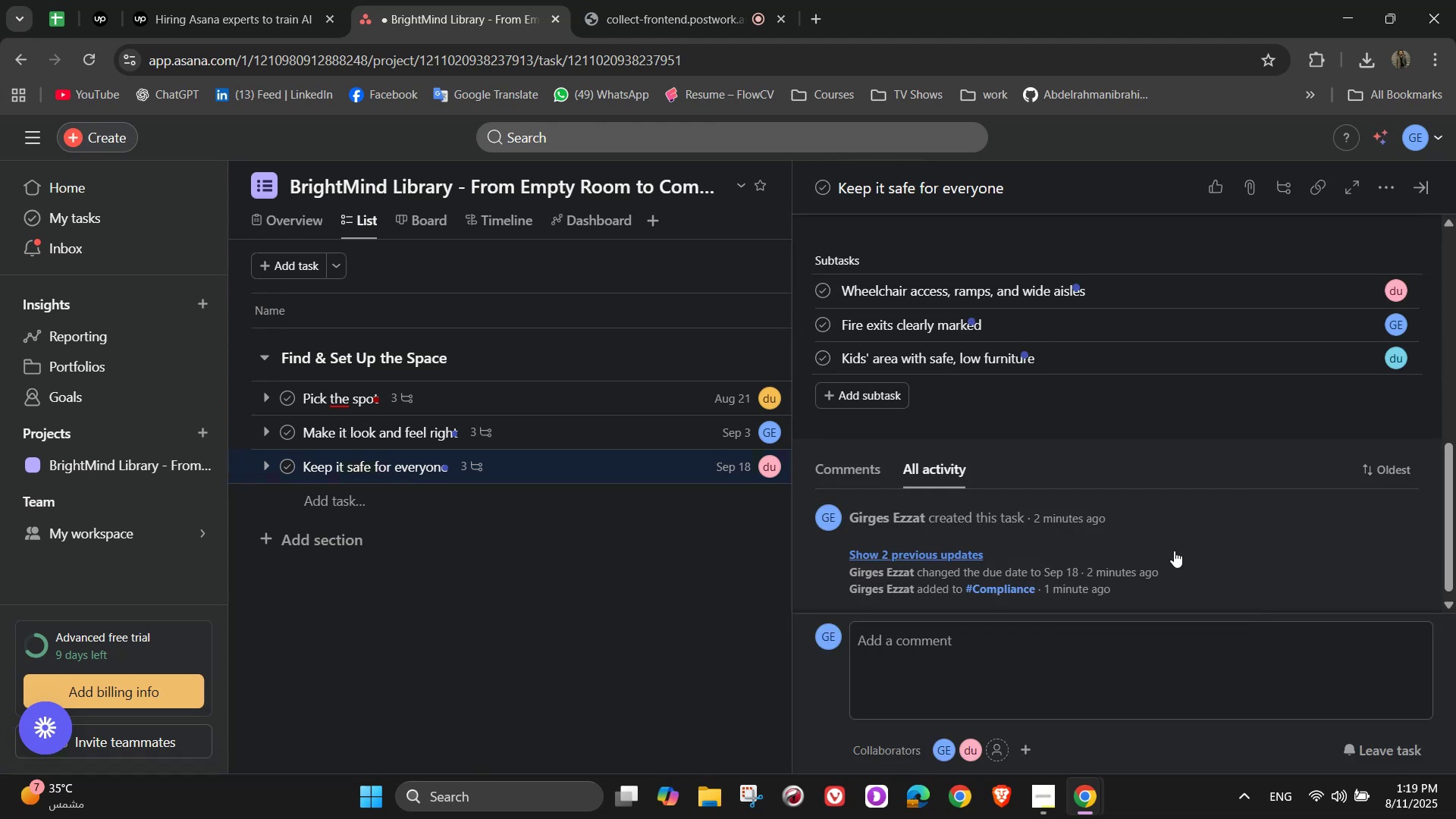 
scroll: coordinate [1320, 475], scroll_direction: up, amount: 7.0
 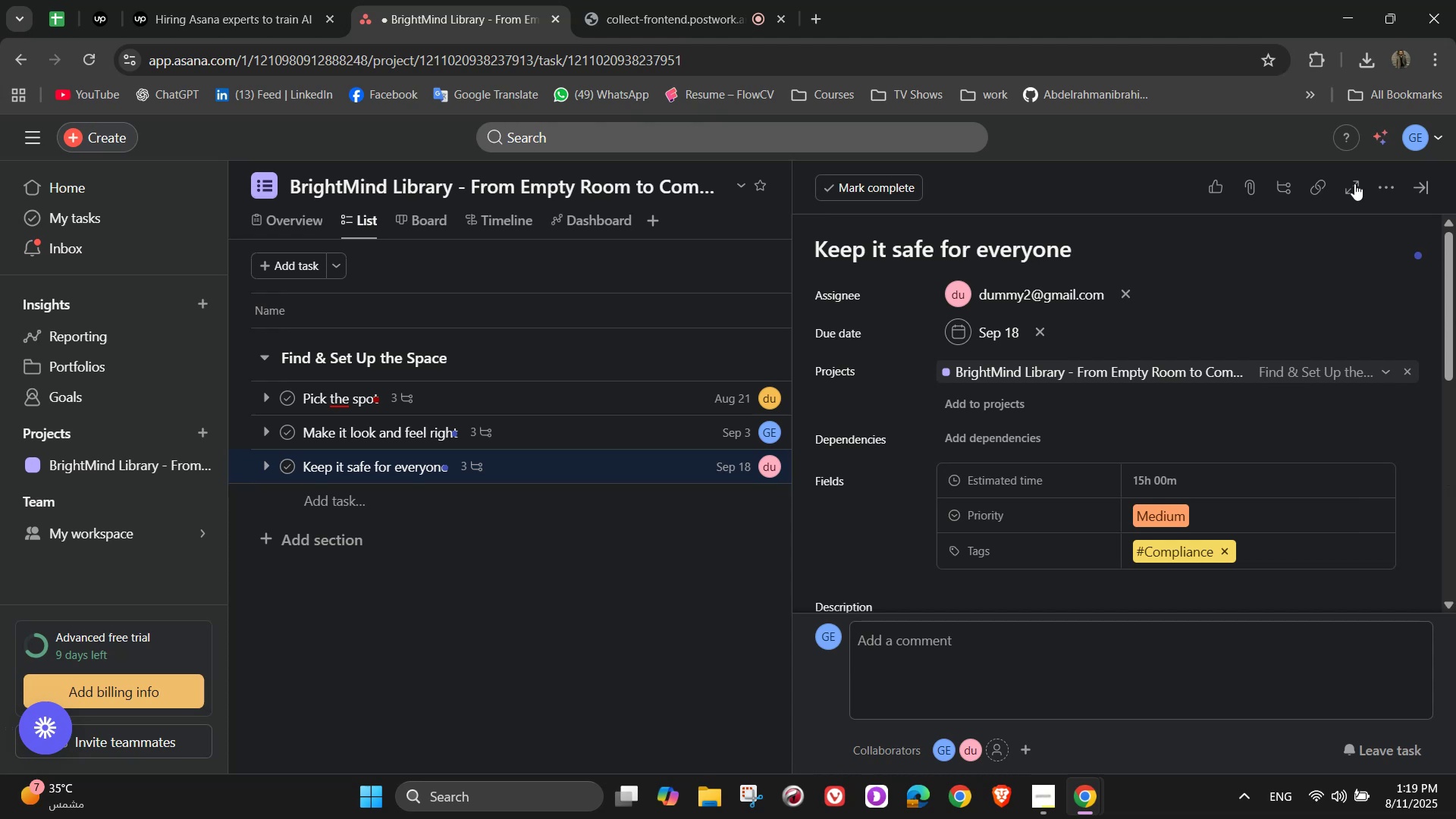 
mouse_move([1409, 193])
 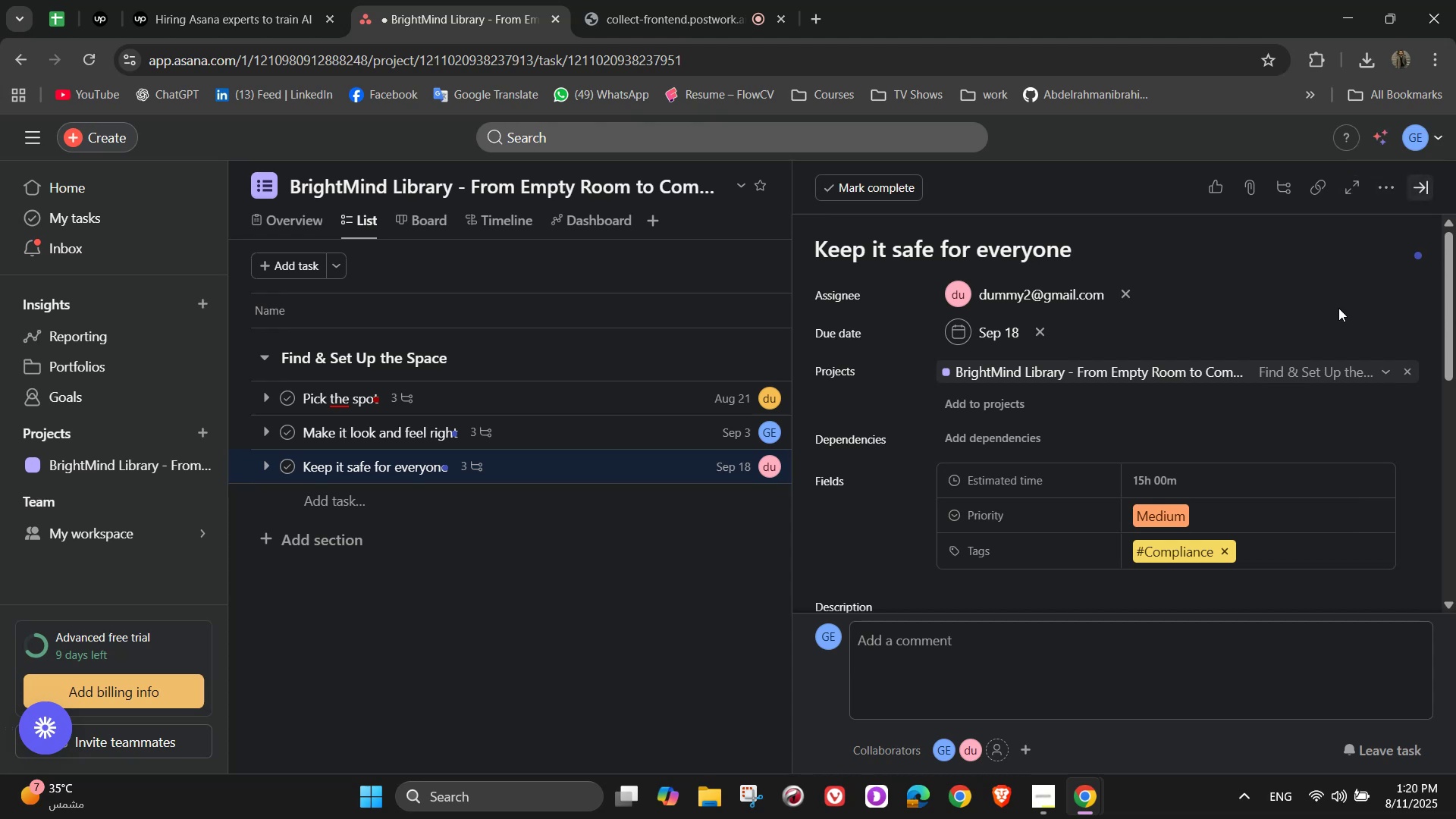 
scroll: coordinate [1303, 391], scroll_direction: down, amount: 7.0
 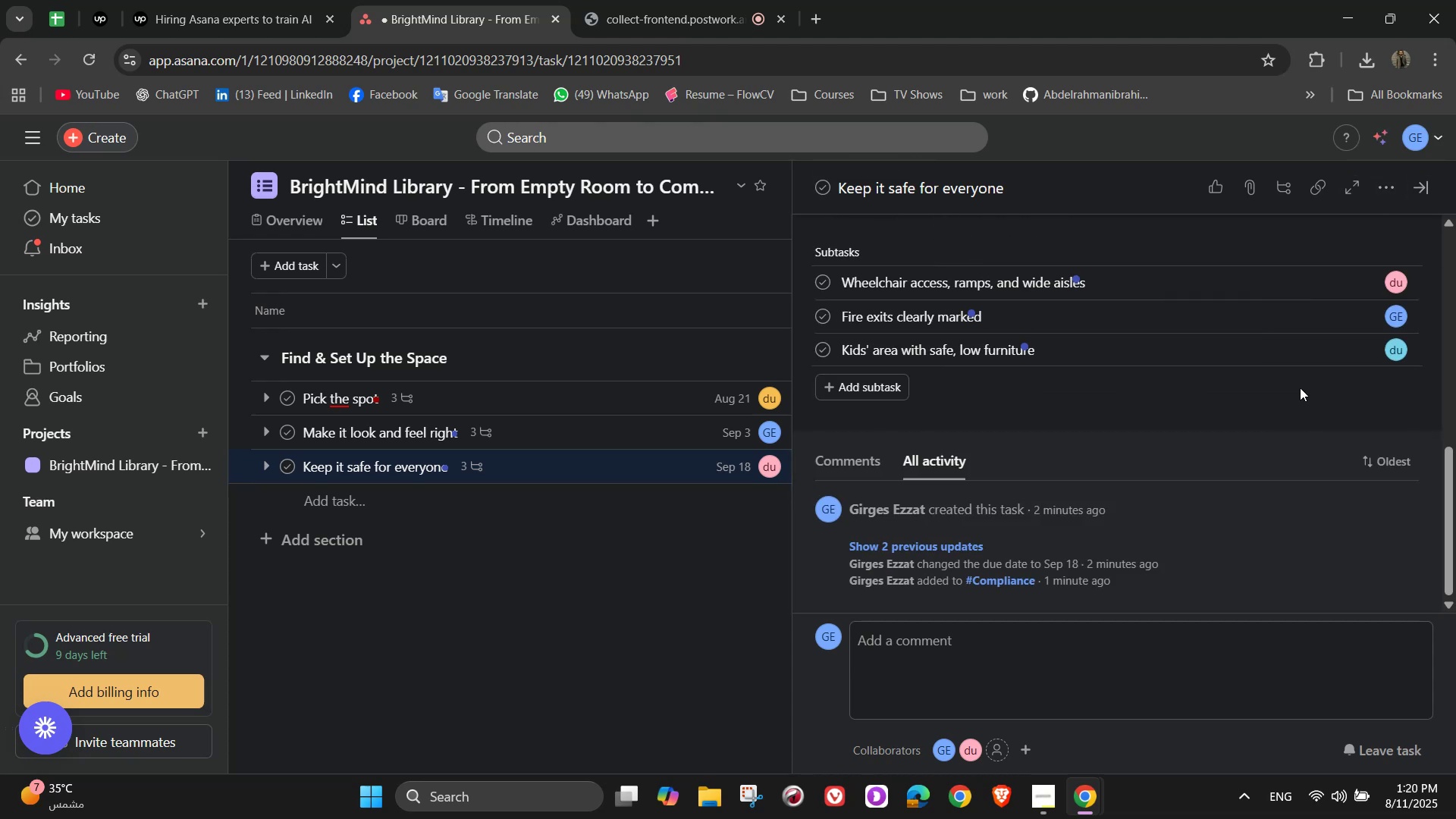 
scroll: coordinate [1300, 388], scroll_direction: up, amount: 8.0
 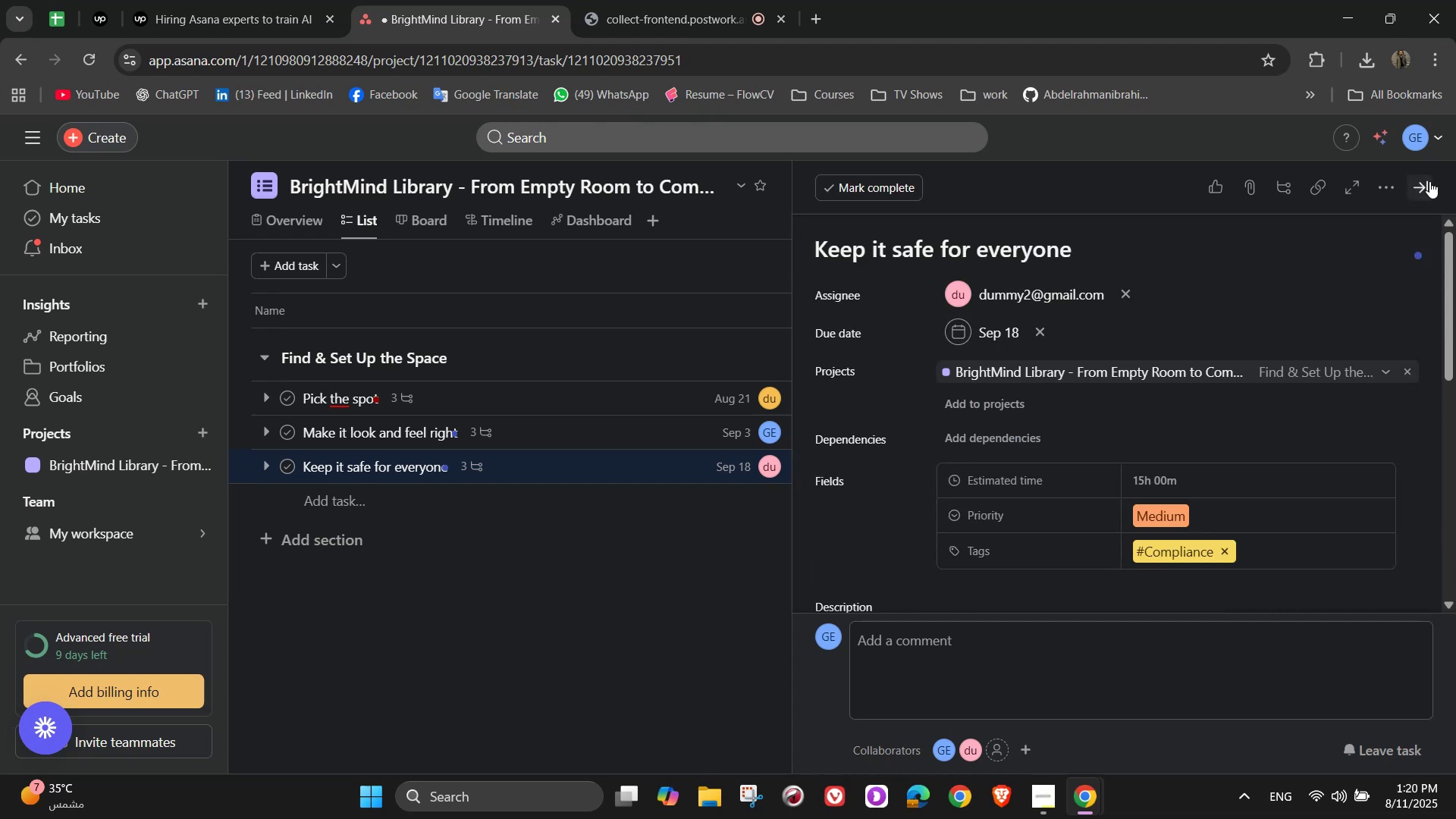 
left_click([1429, 181])
 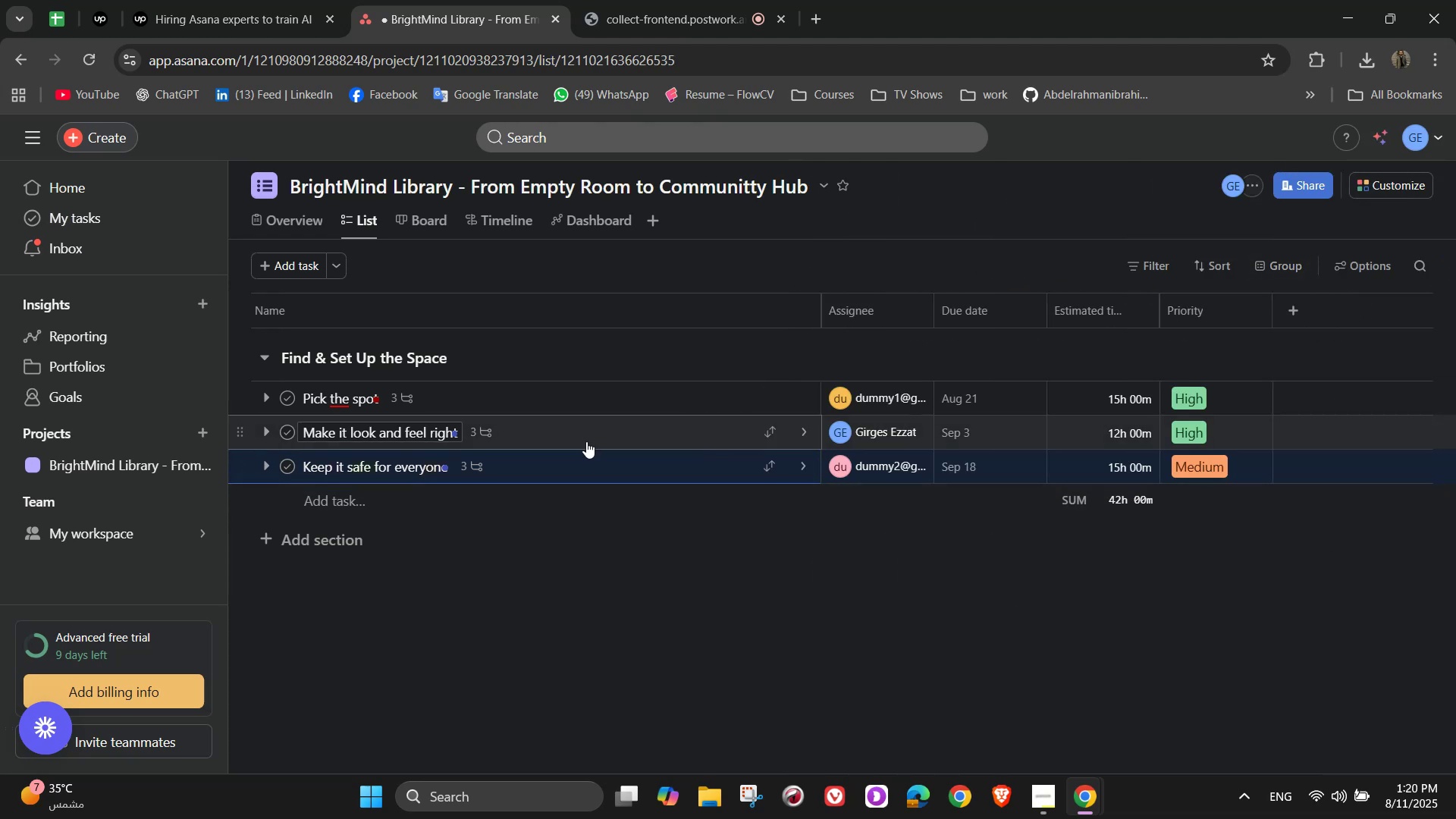 
scroll: coordinate [566, 443], scroll_direction: down, amount: 1.0
 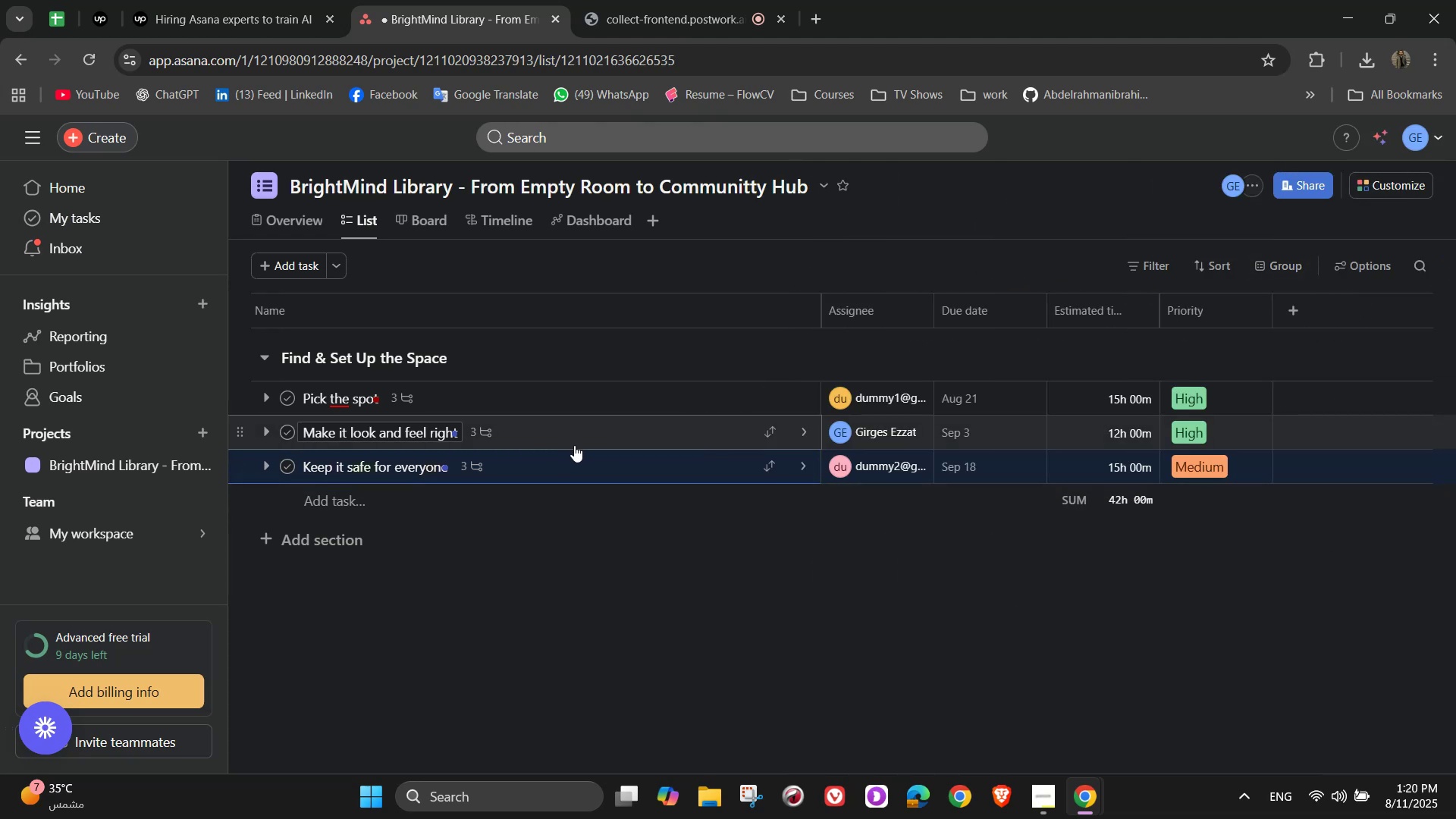 
left_click([359, 535])
 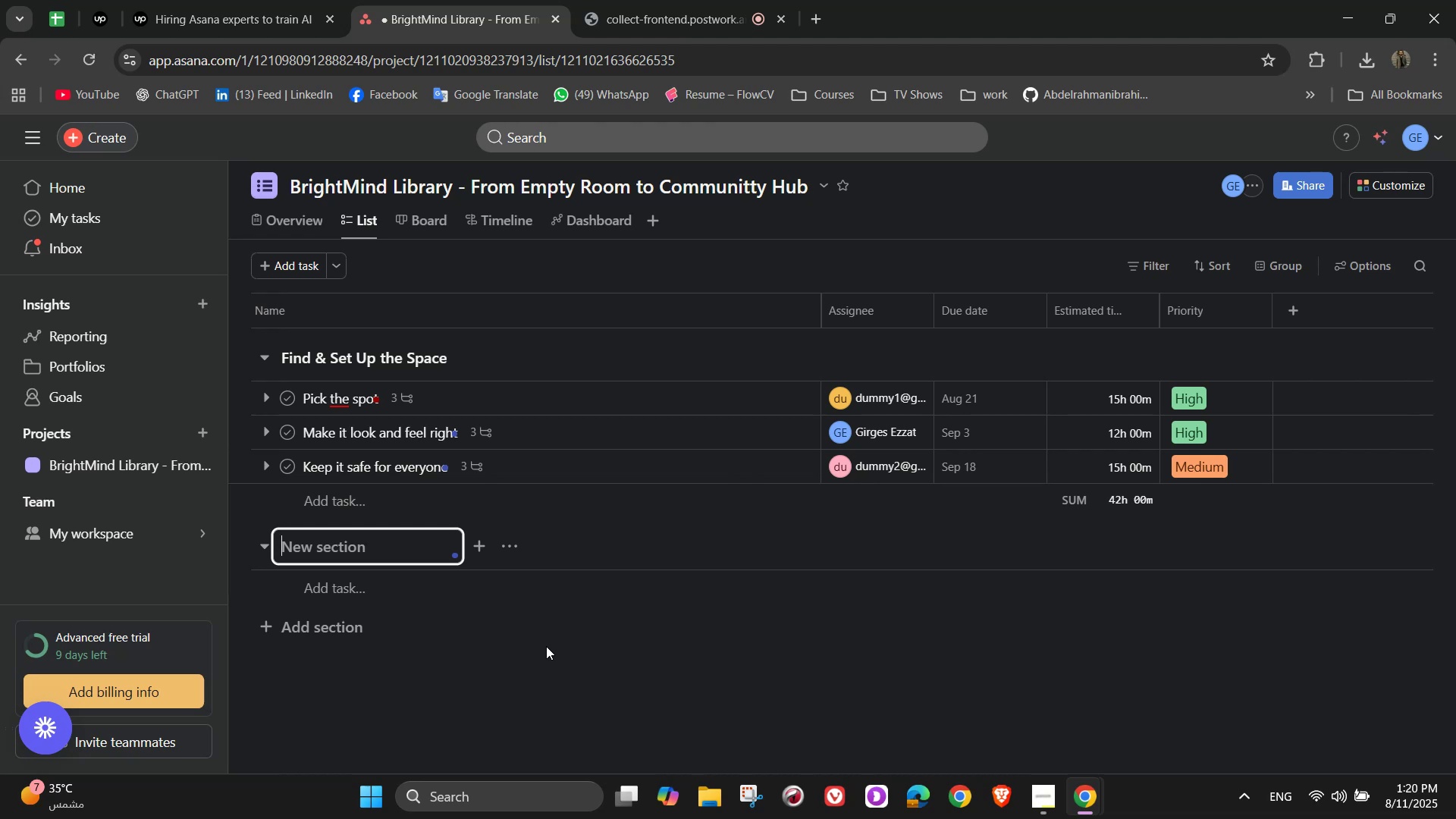 
wait(7.28)
 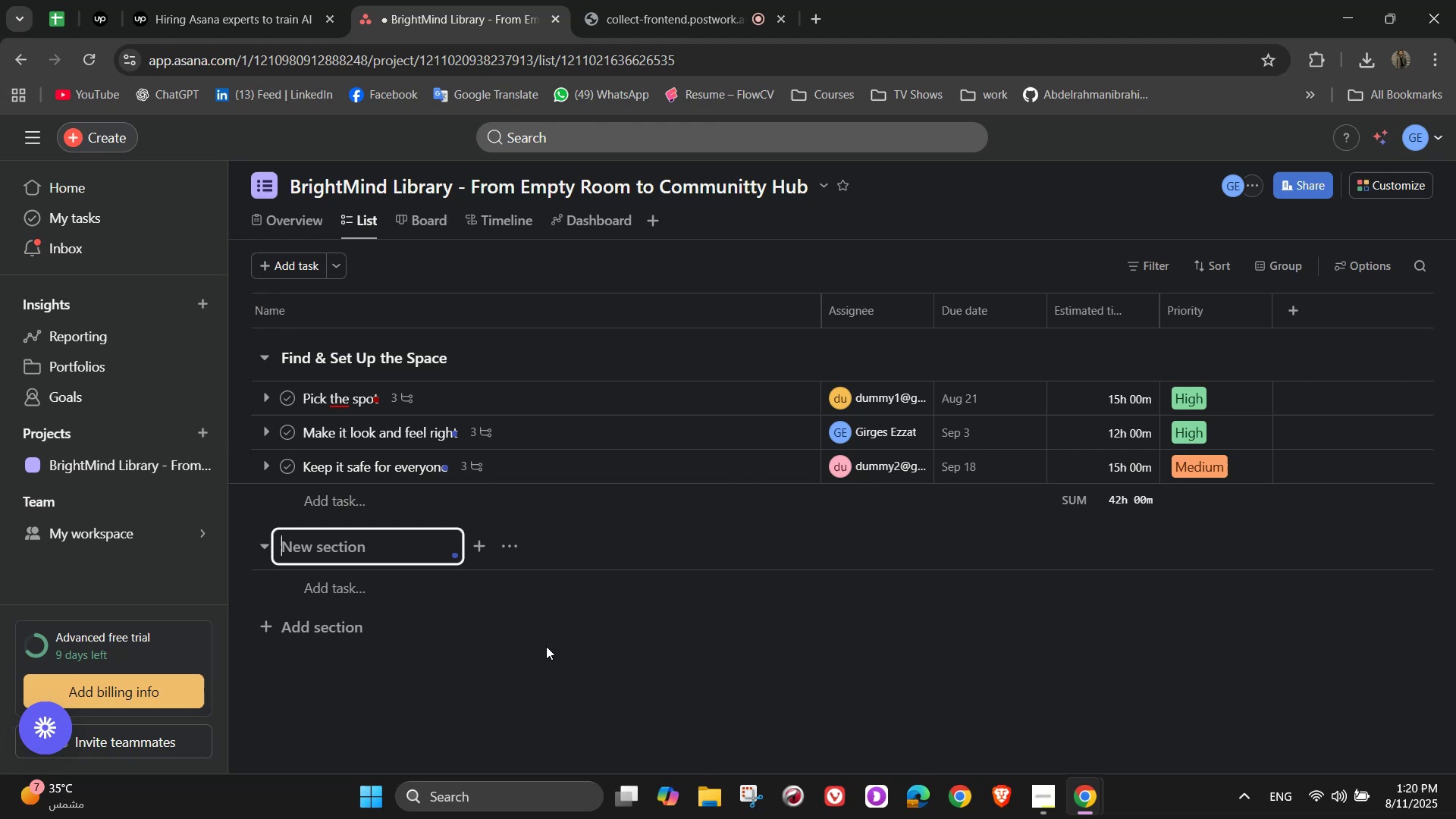 
type(Get the books)
key(Backspace)
key(Backspace)
key(Backspace)
key(Backspace)
key(Backspace)
key(Backspace)
type(Stock it )
key(Backspace)
key(Backspace)
key(Backspace)
type(It Up)
 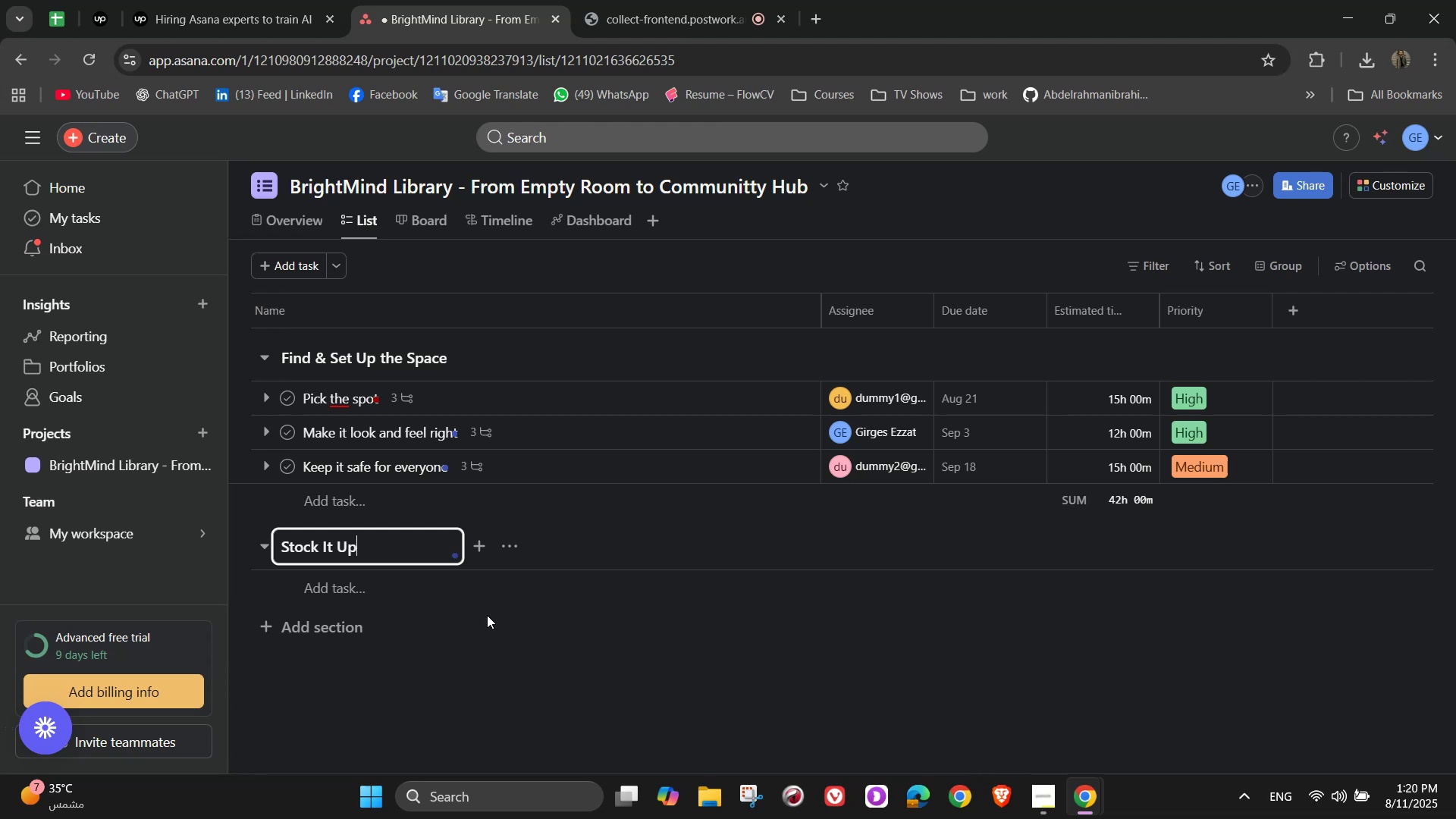 
type(D)
key(Backspace)
type(Get the books)
 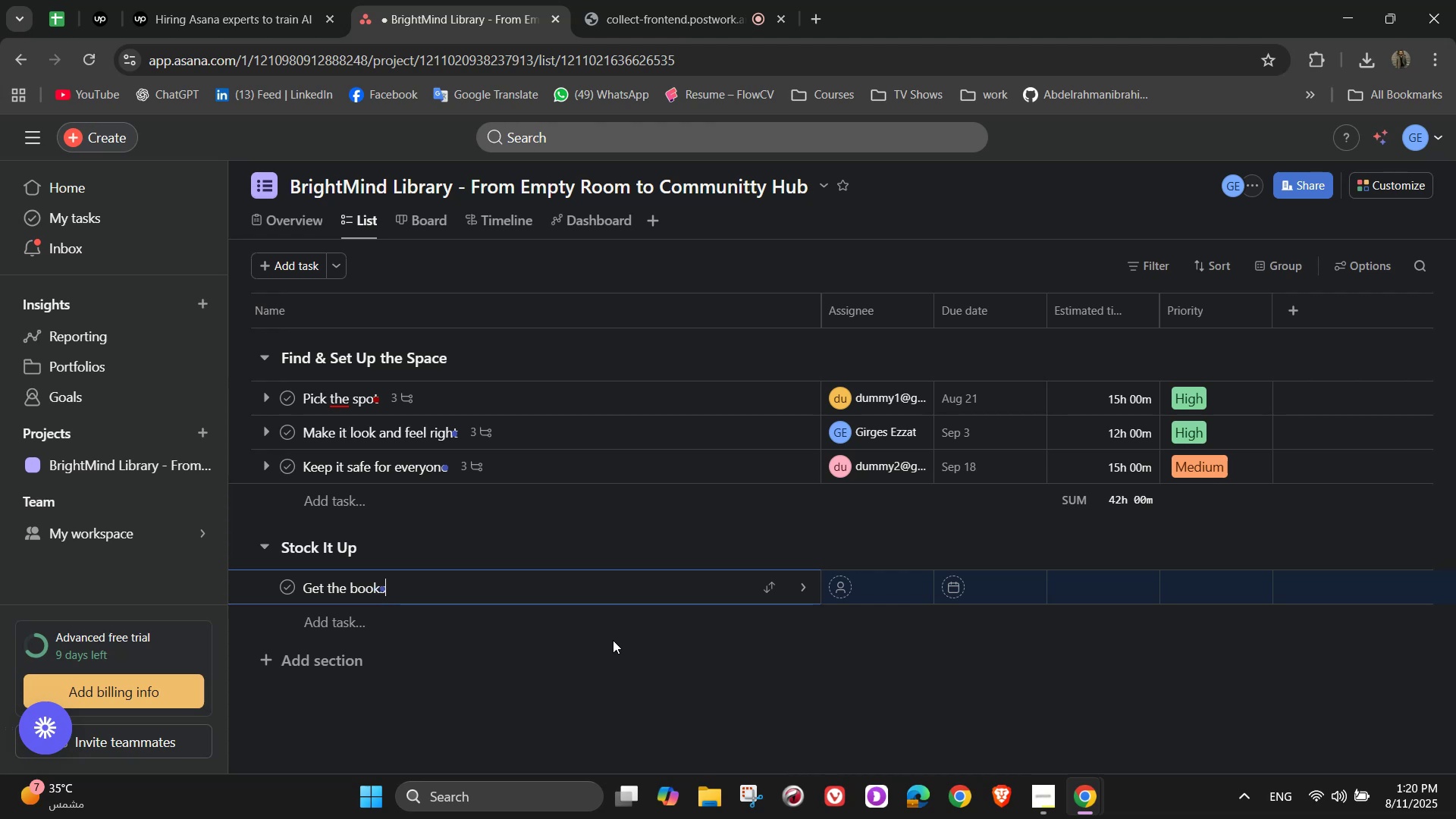 
left_click([814, 583])
 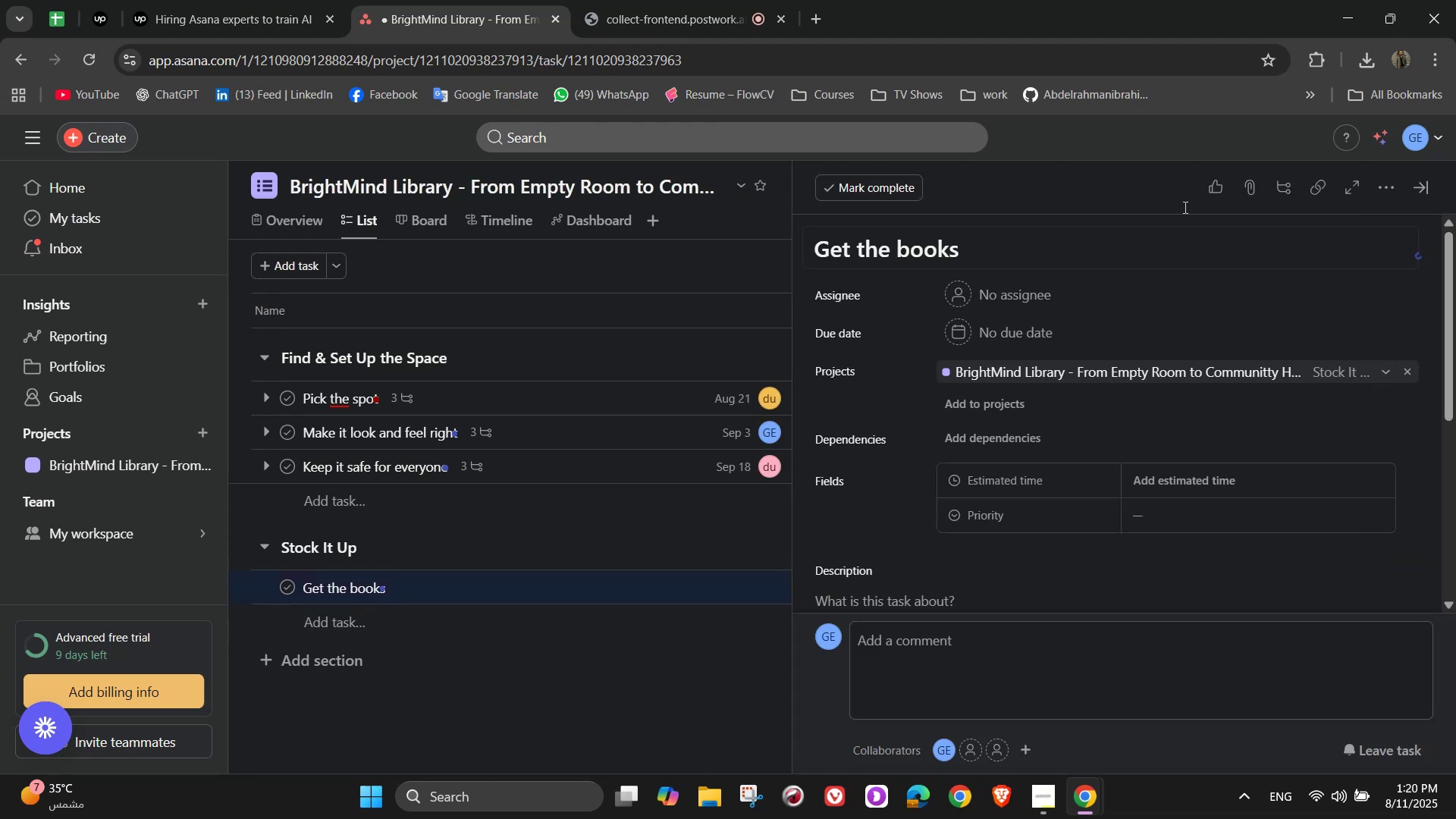 
mouse_move([1078, 290])
 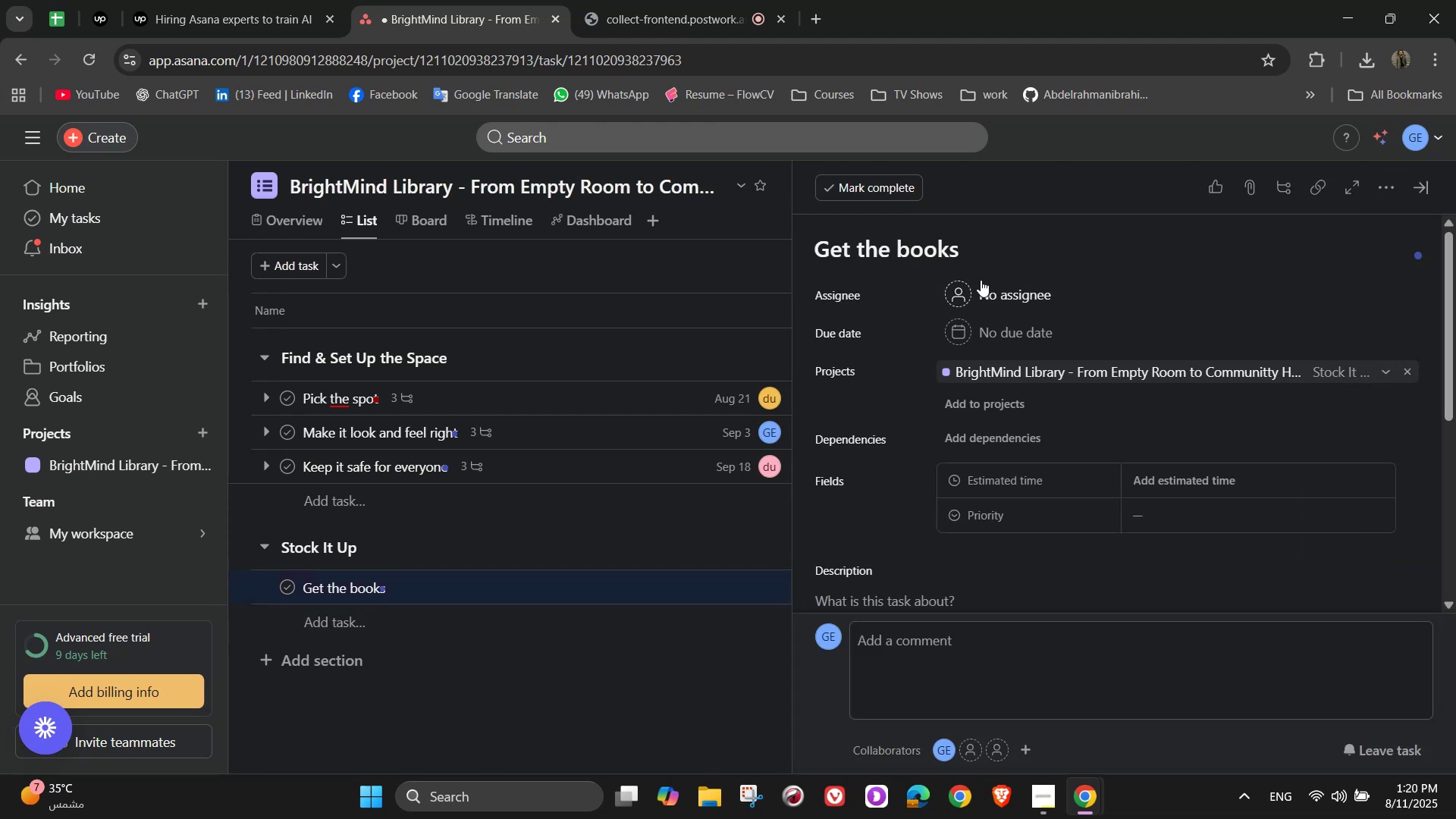 
left_click([982, 290])
 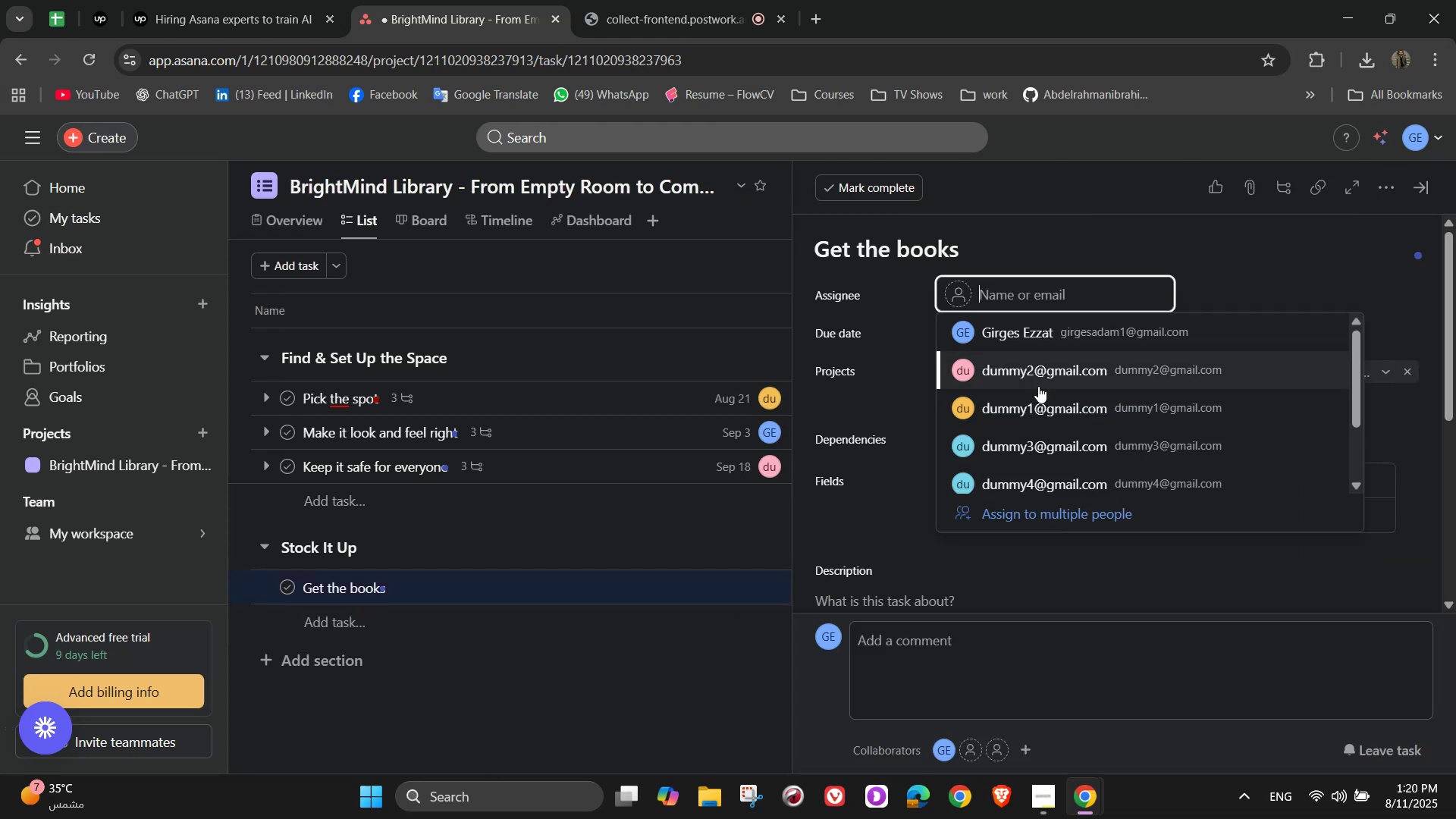 
left_click([1021, 456])
 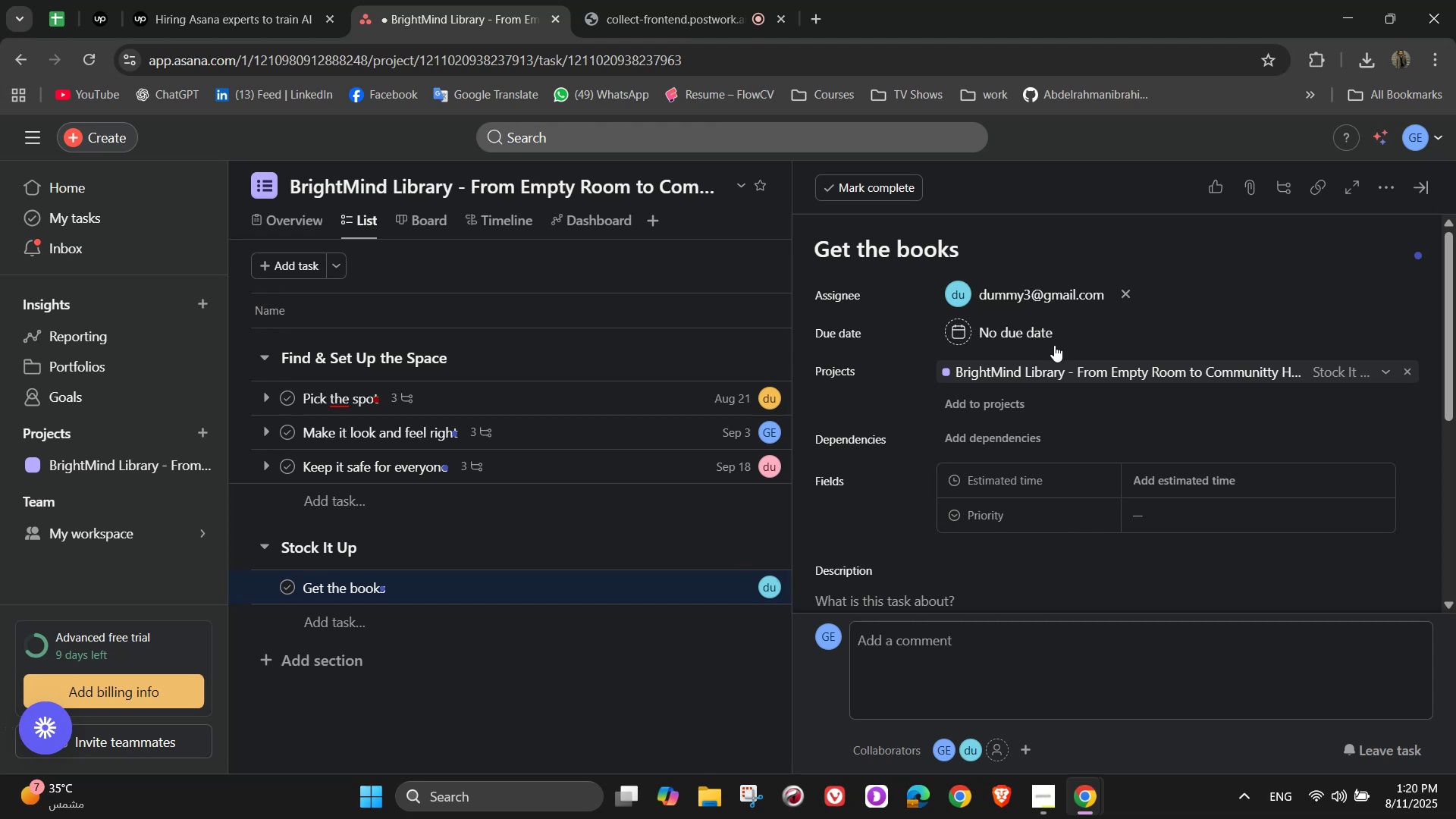 
left_click([1021, 334])
 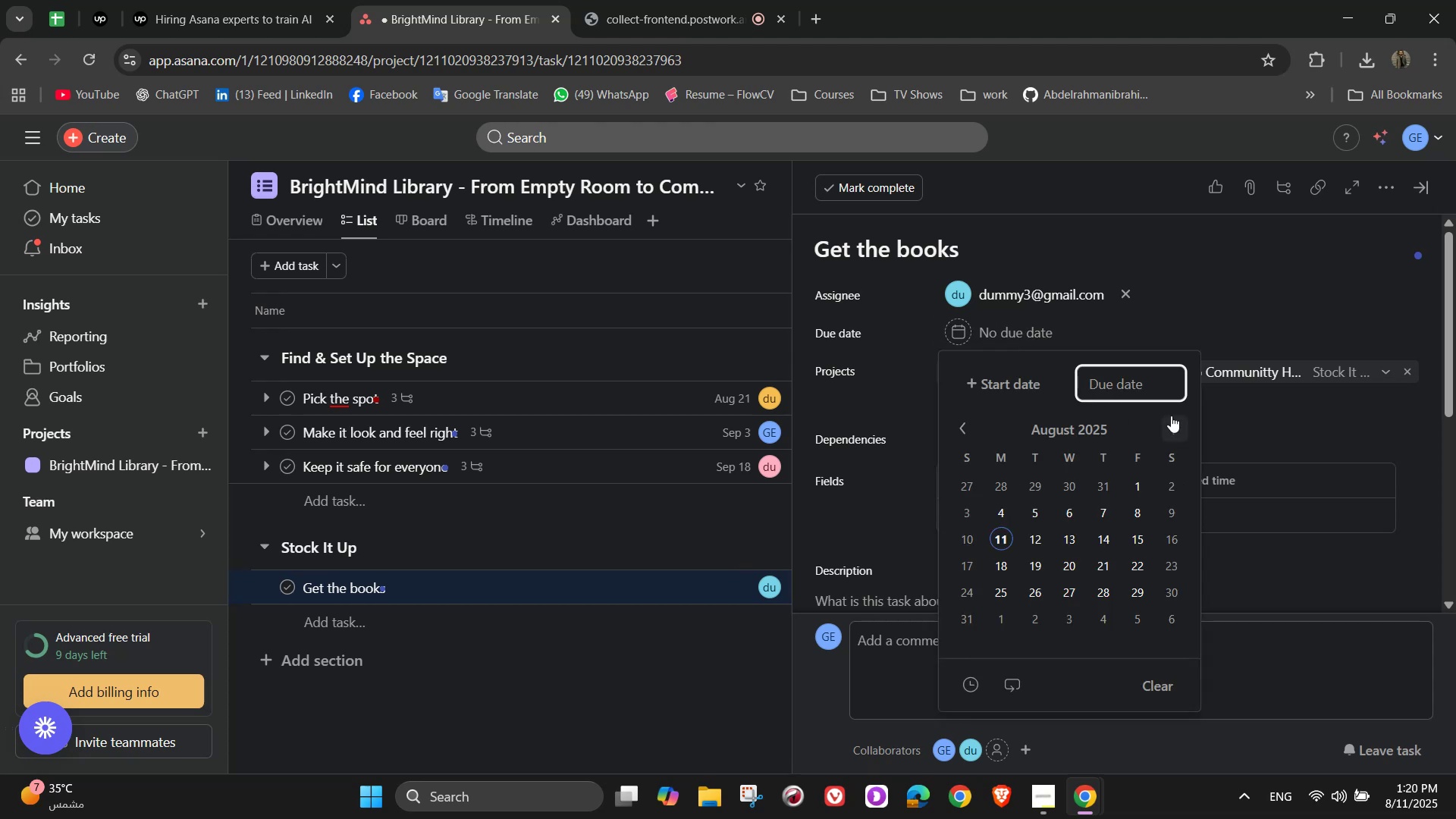 
double_click([1171, 416])
 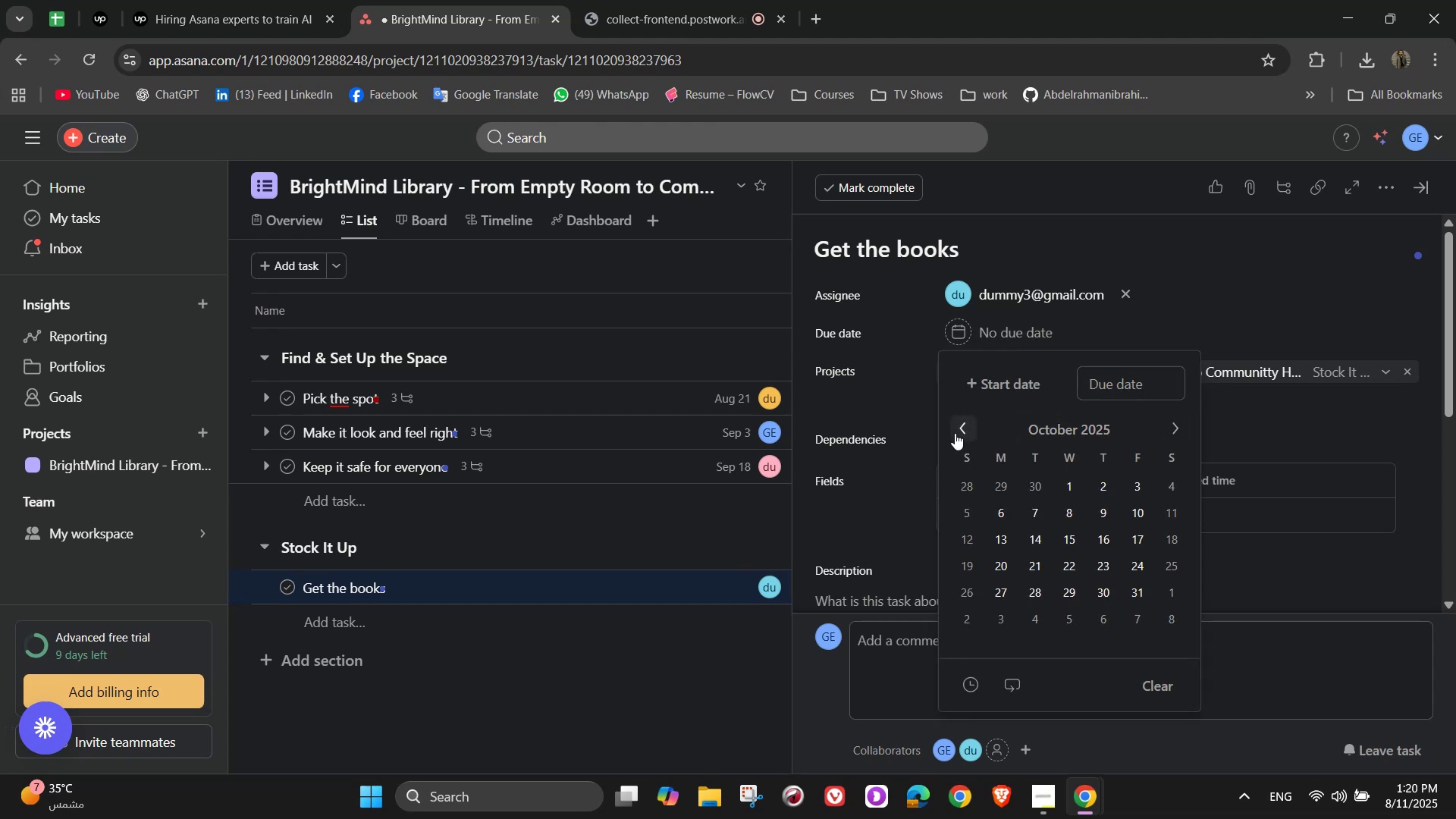 
left_click([963, 427])
 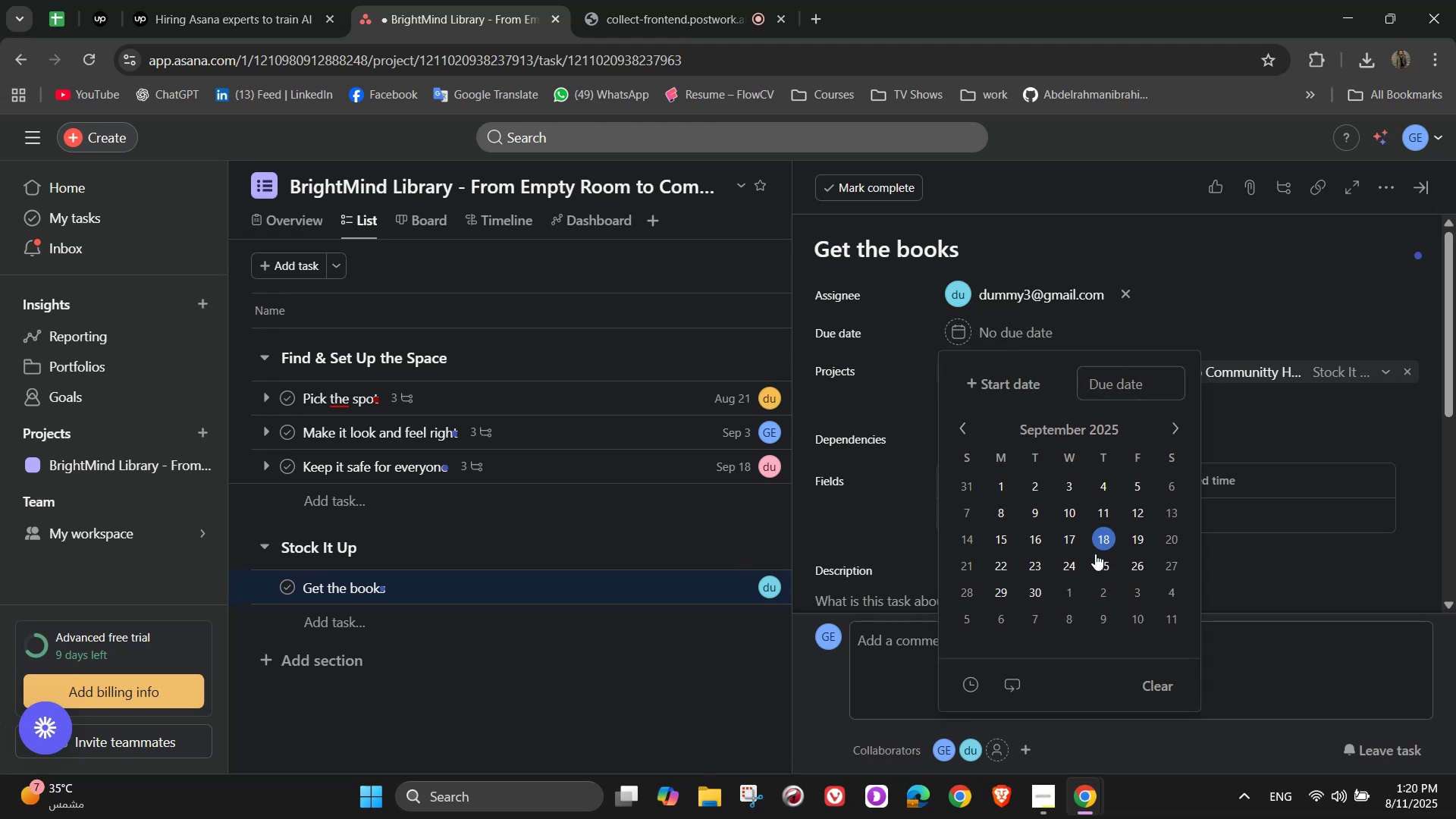 
left_click([1078, 576])
 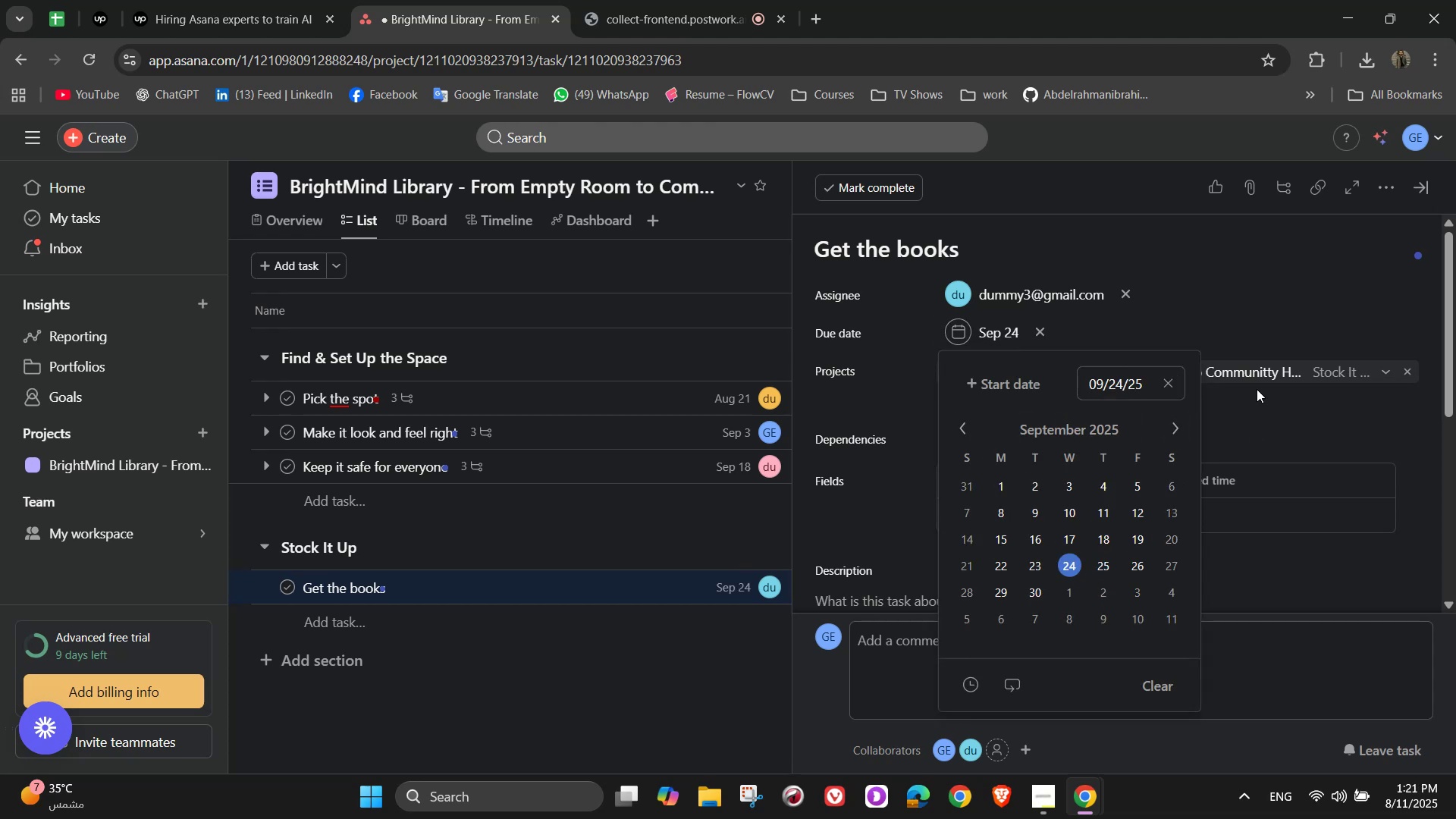 
left_click([1255, 291])
 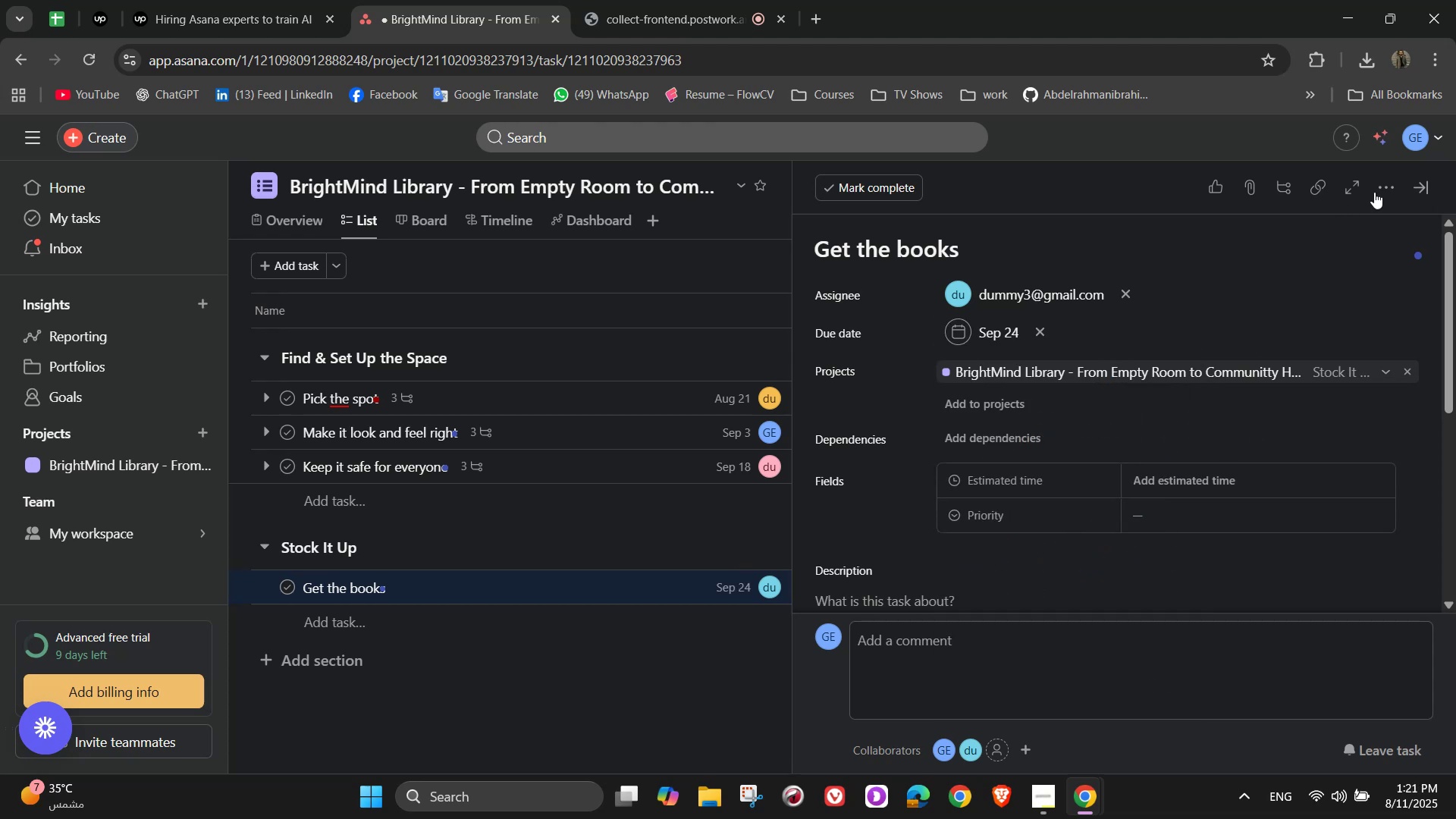 
left_click([1388, 188])
 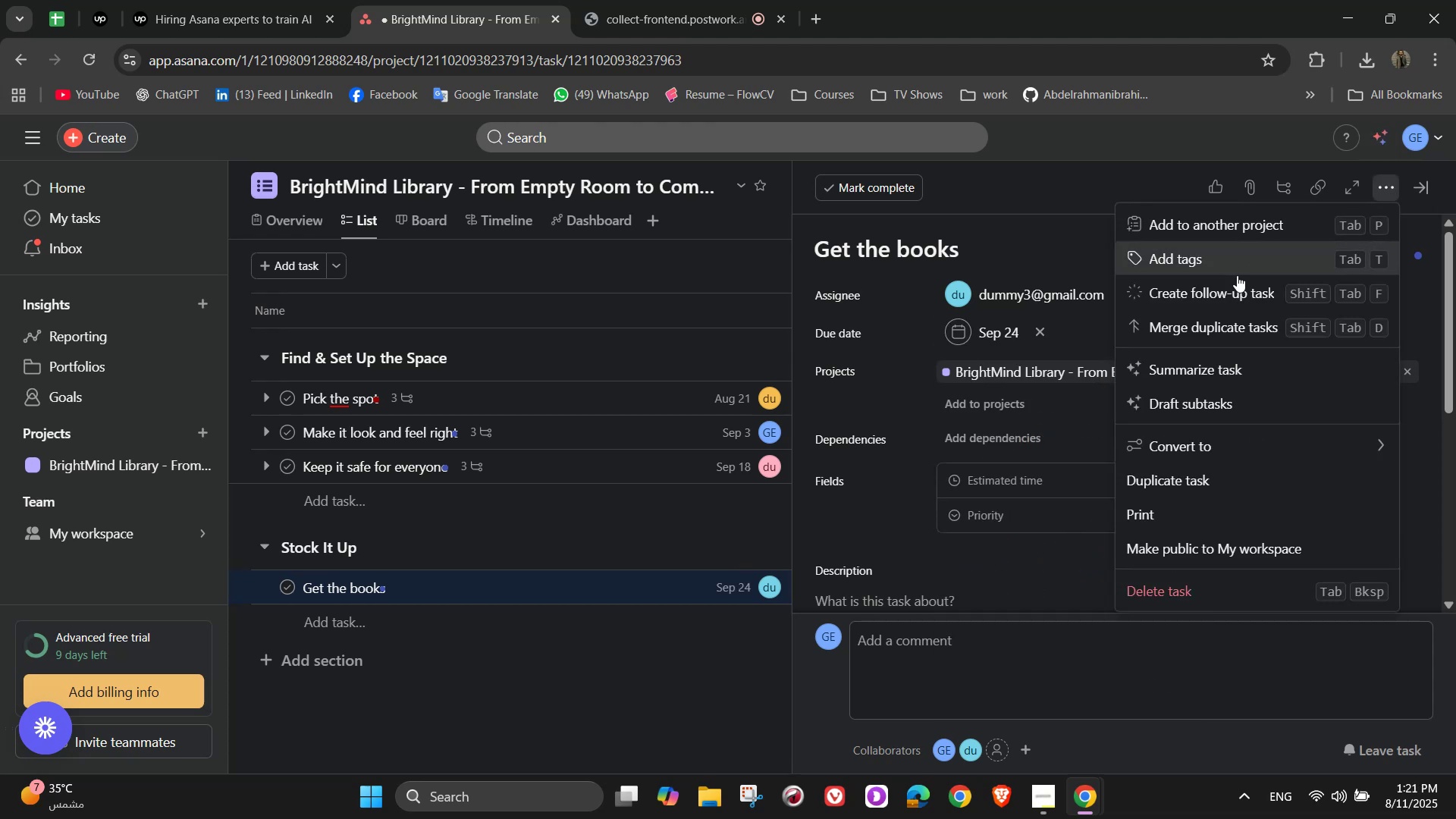 
left_click_drag(start_coordinate=[1232, 278], to_coordinate=[1219, 266])
 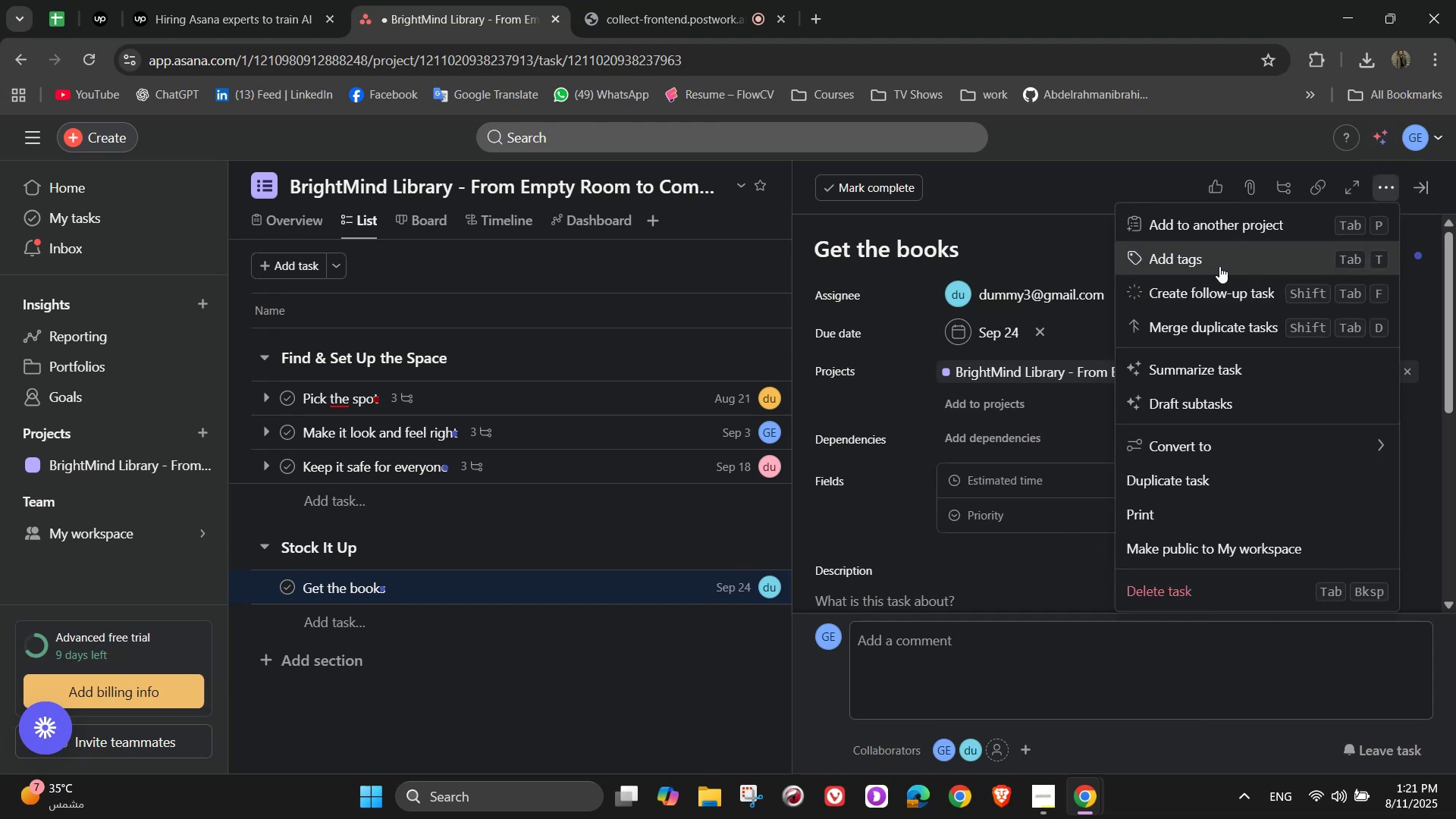 
left_click([1219, 265])
 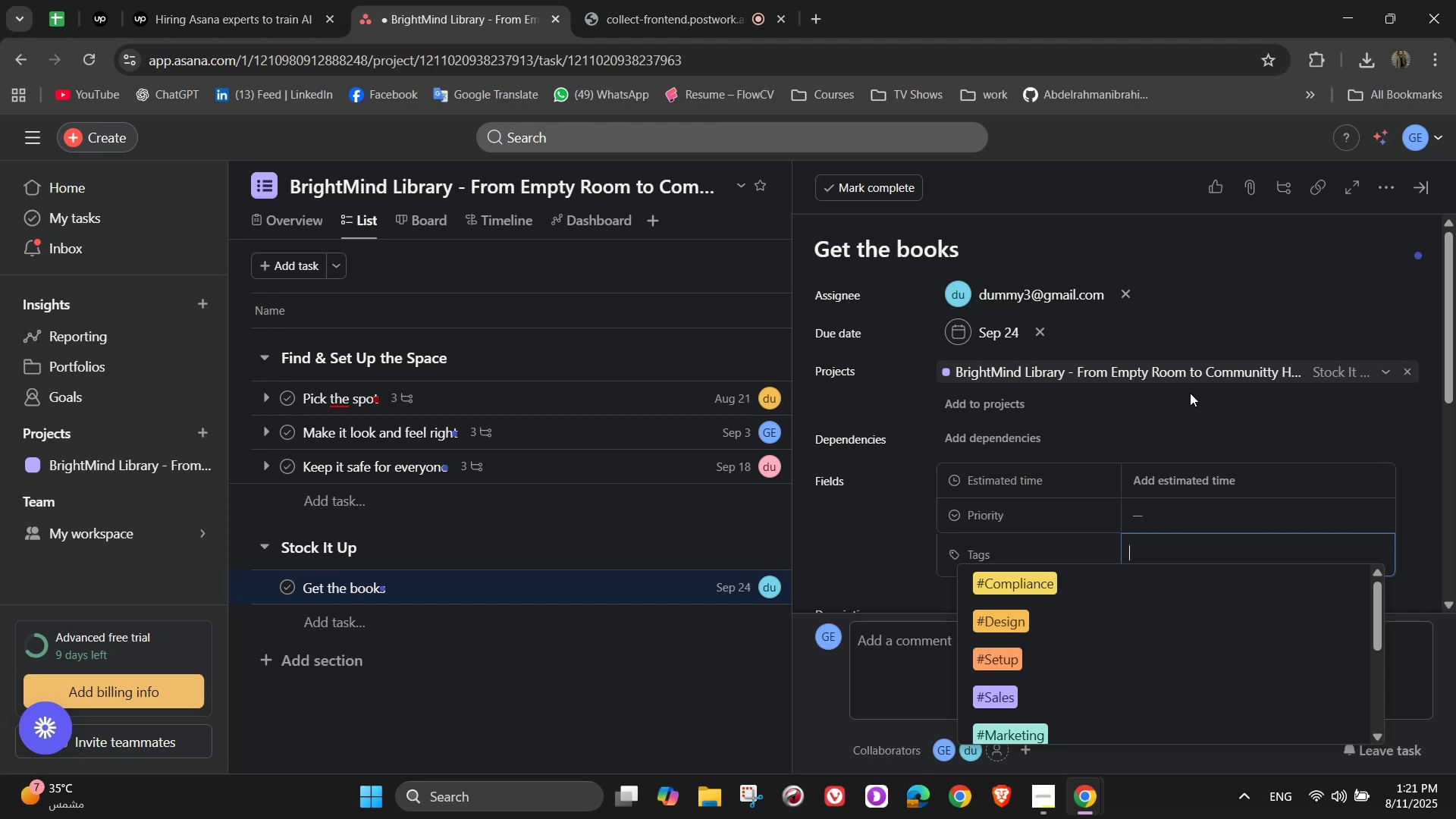 
type(Pr)
 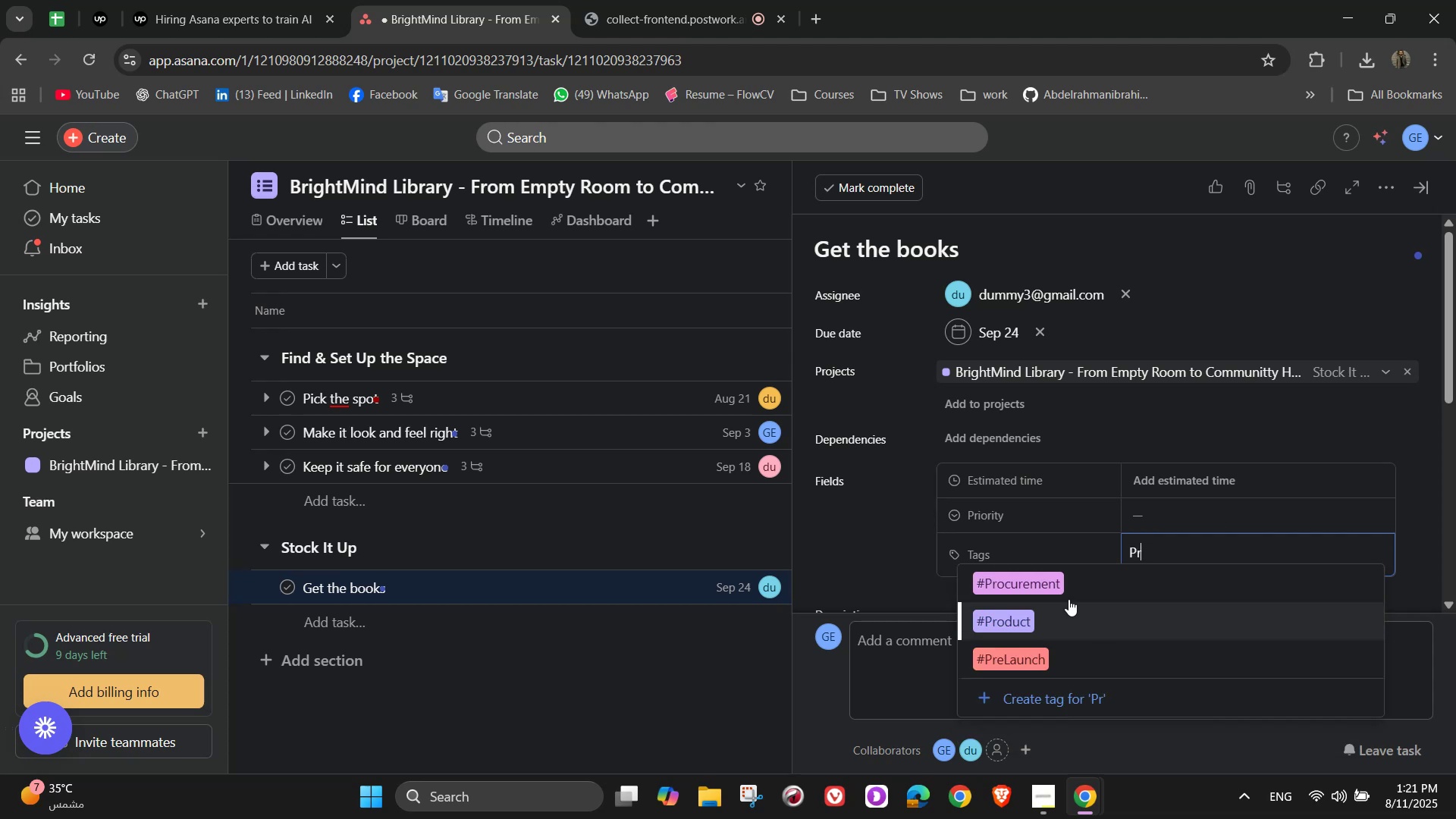 
left_click([1059, 591])
 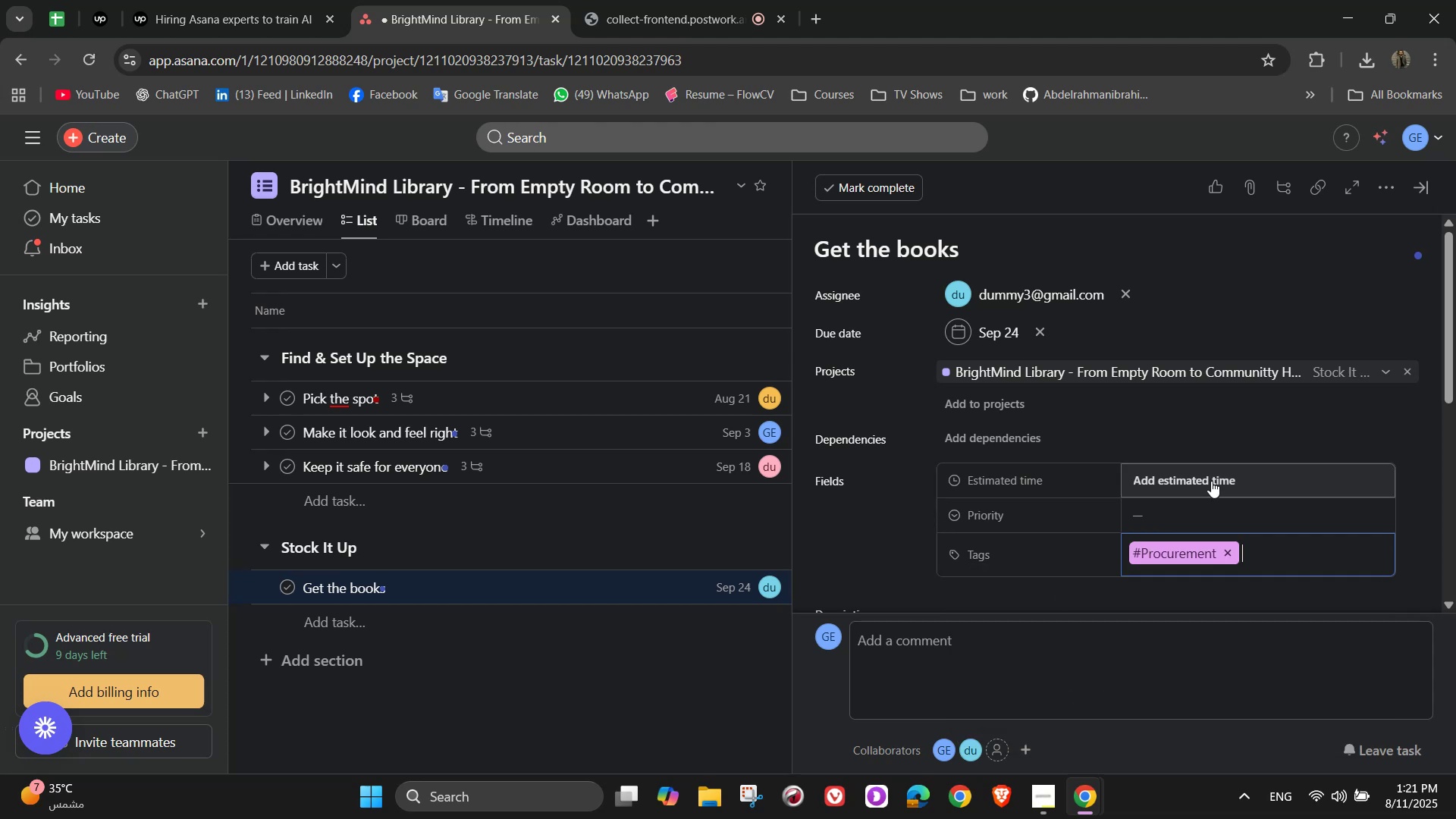 
left_click([1211, 481])
 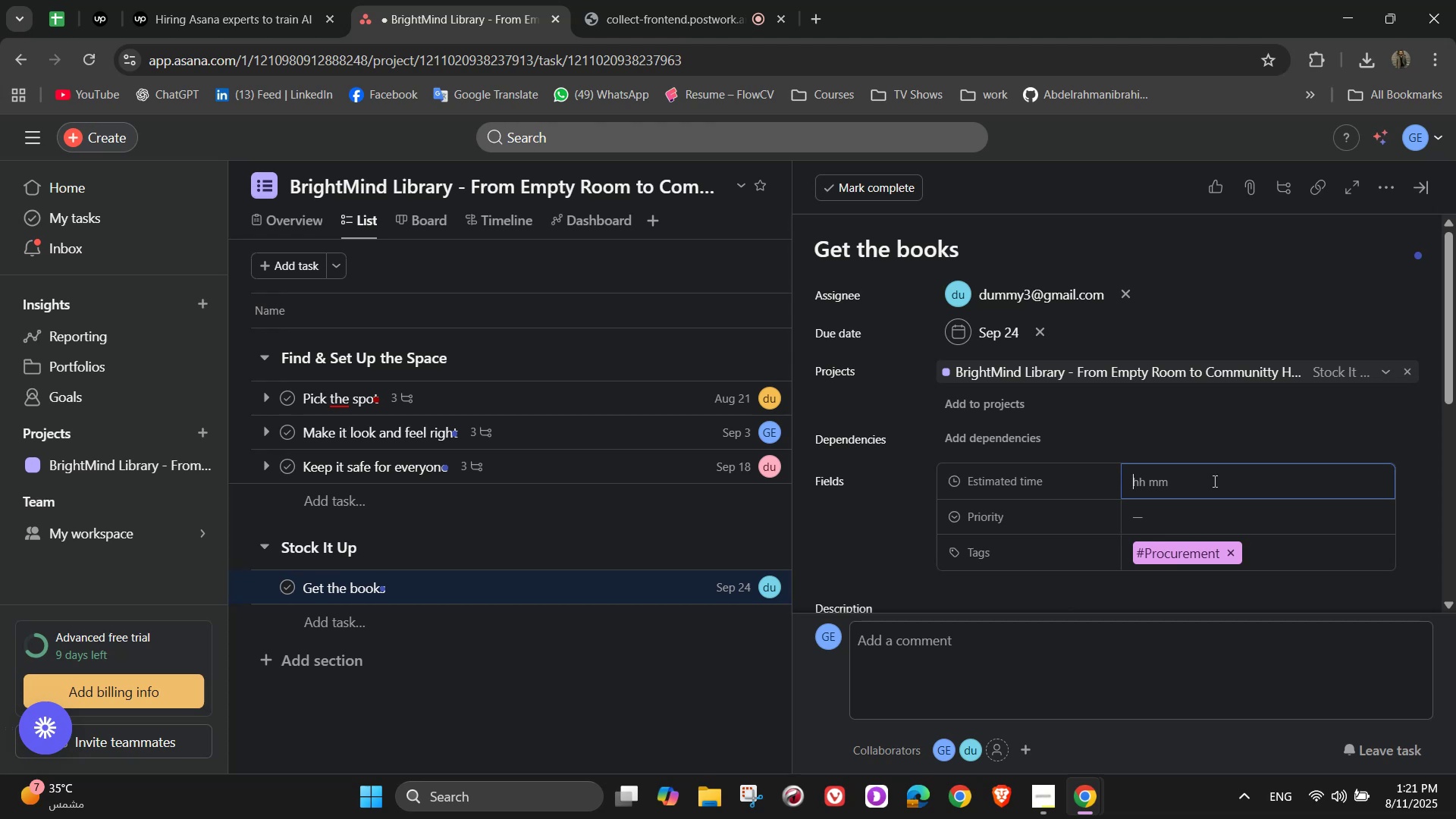 
wait(7.13)
 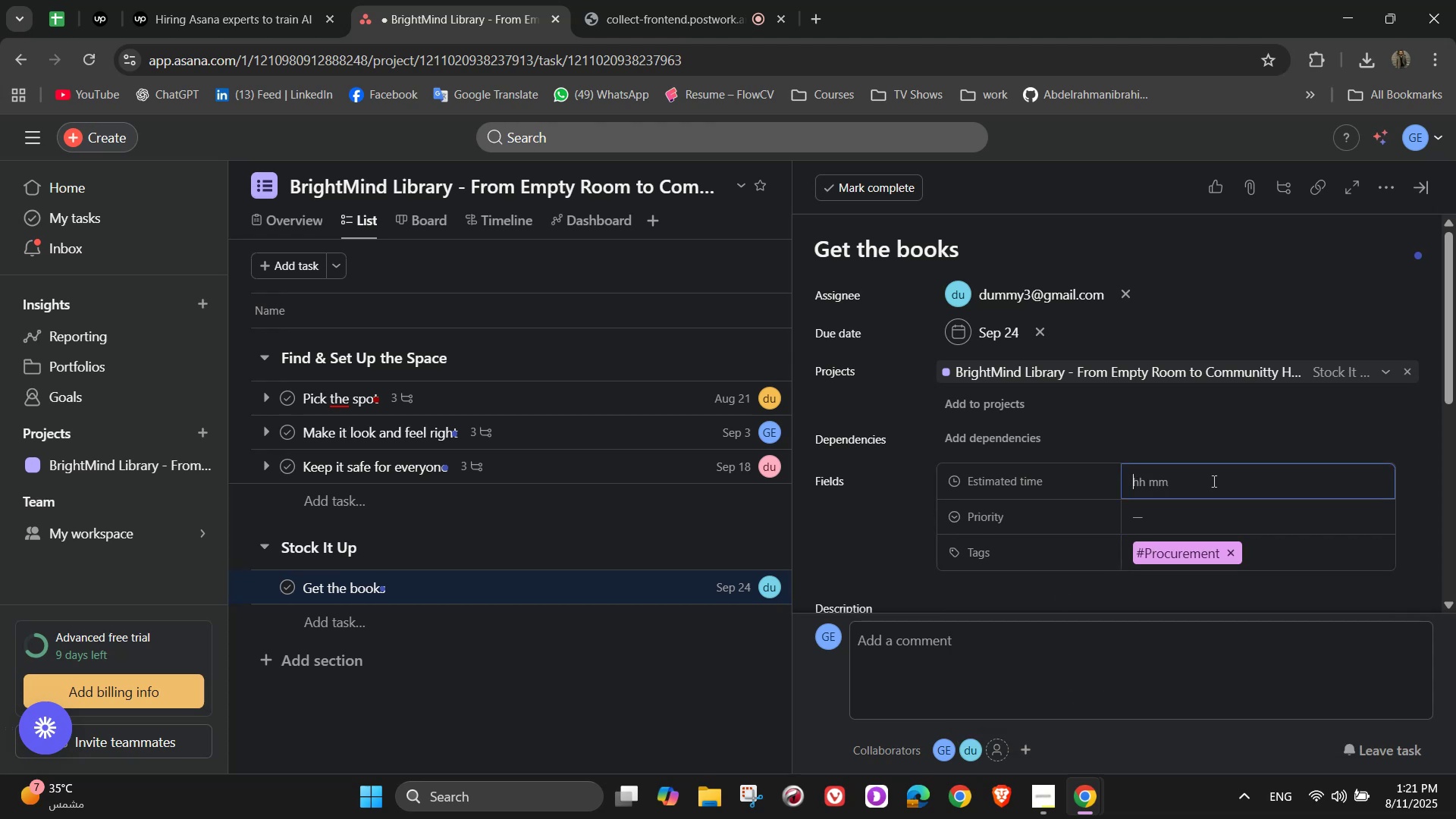 
left_click([1214, 481])
 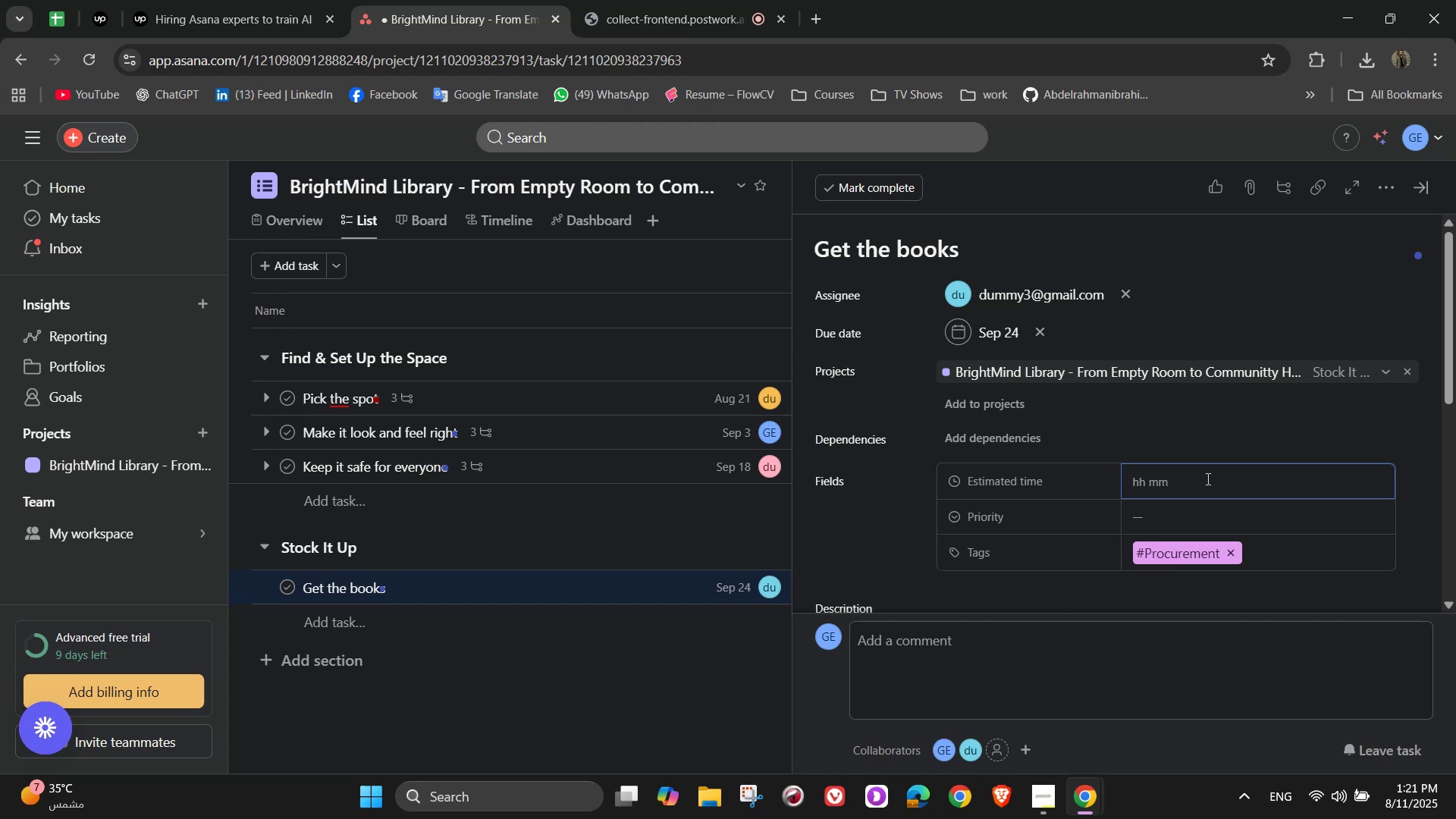 
wait(14.4)
 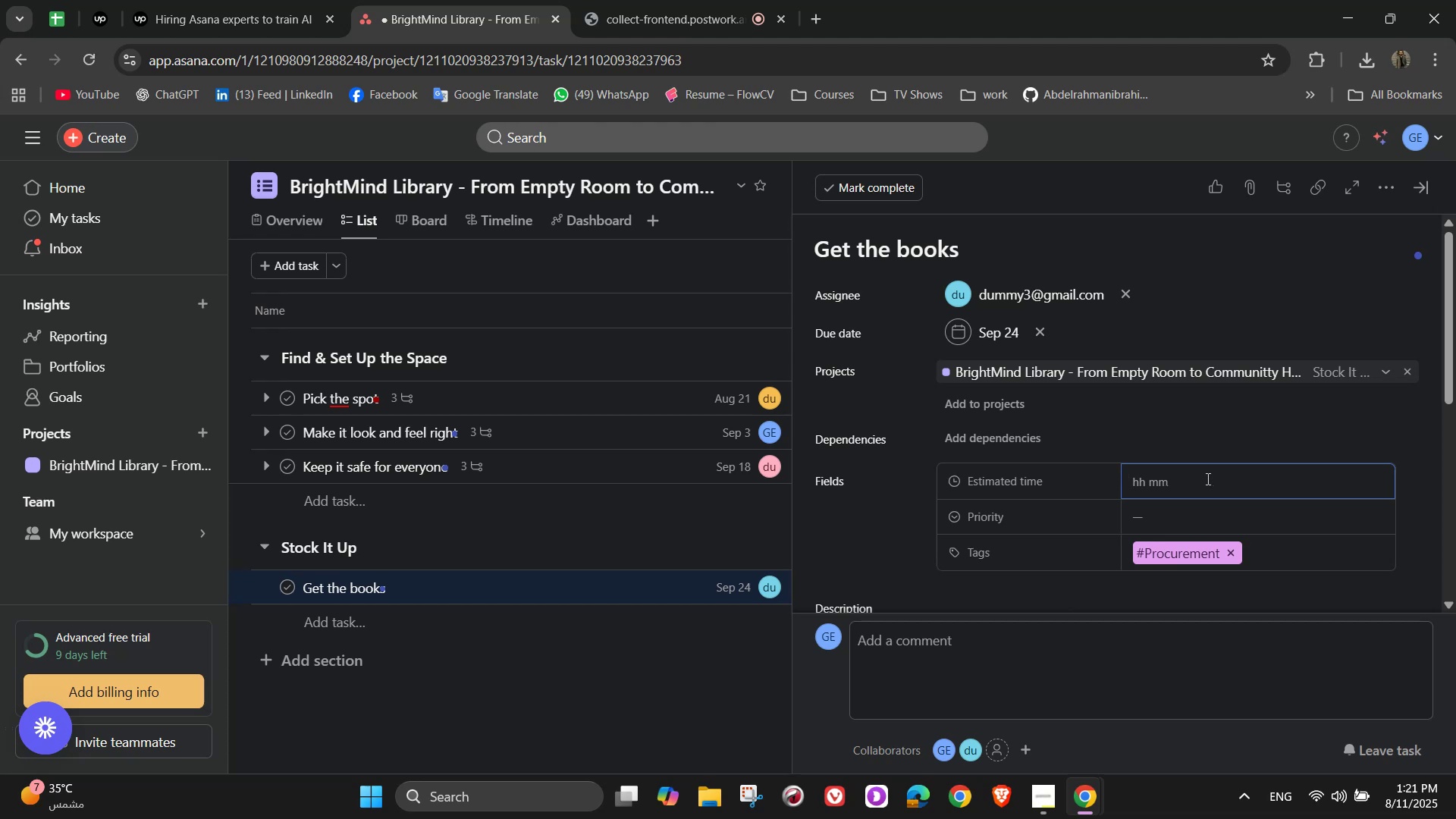 
key(Numpad1)
 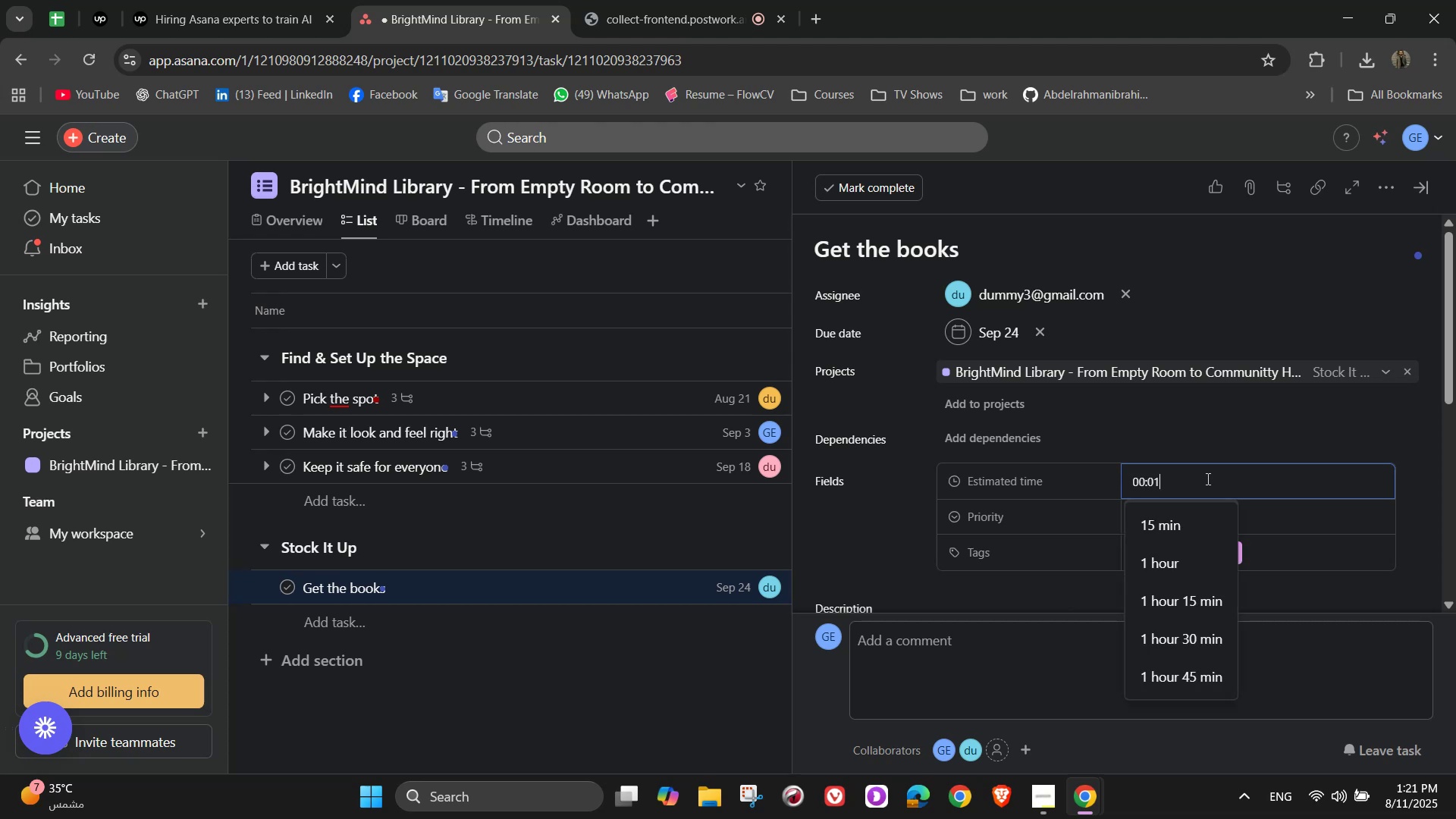 
key(Numpad5)
 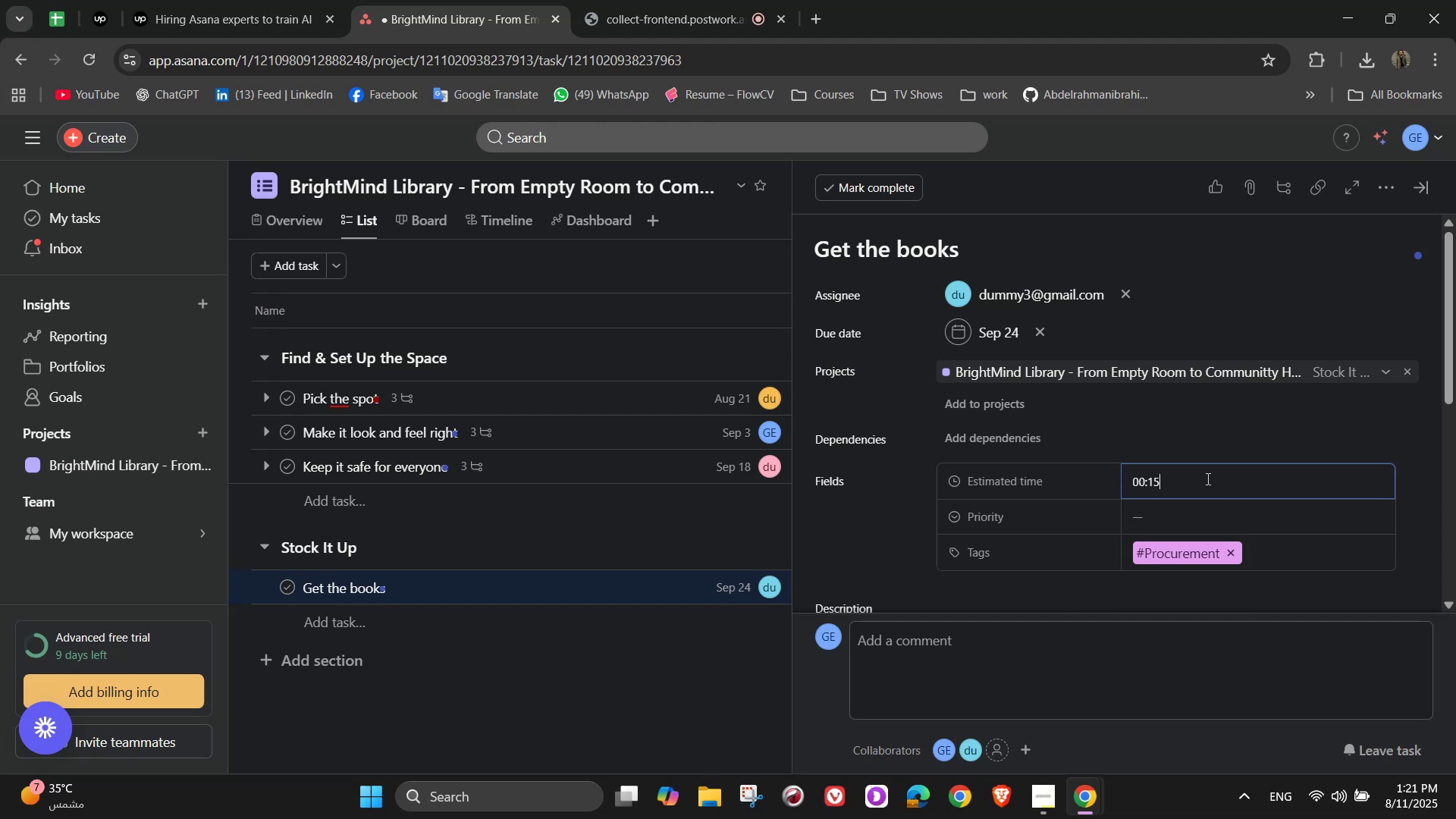 
key(Numpad0)
 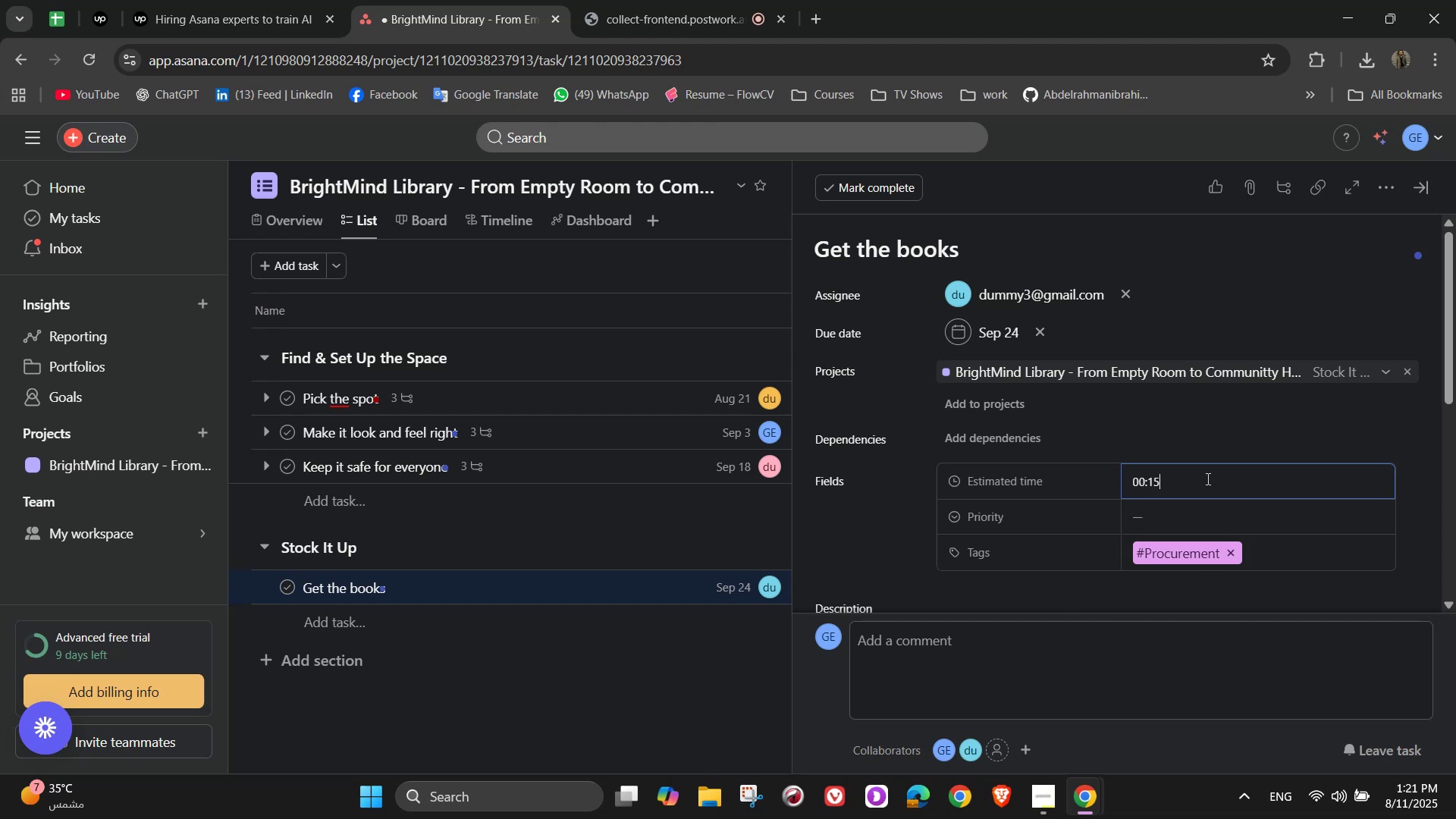 
key(Numpad0)
 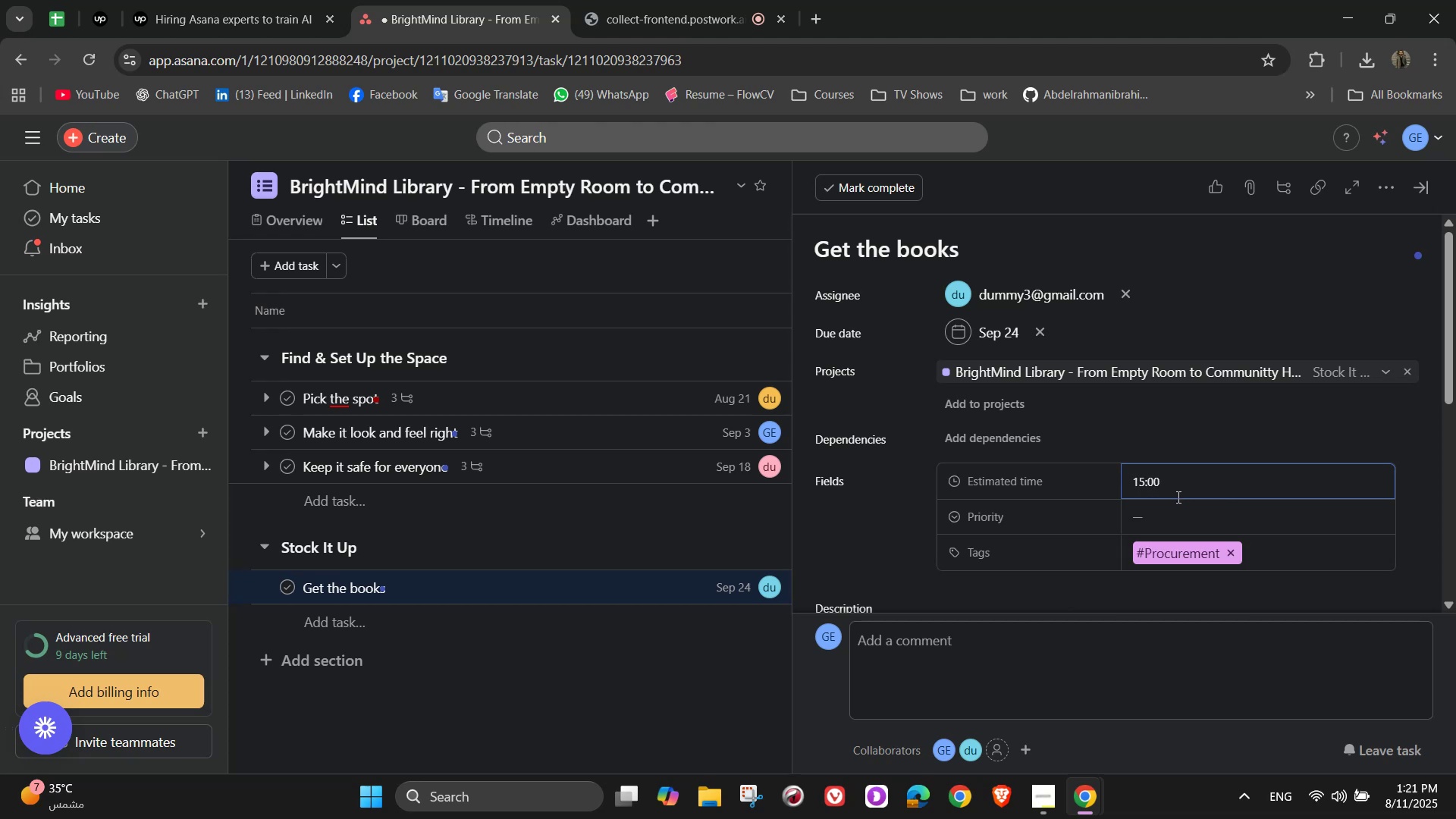 
left_click([1173, 508])
 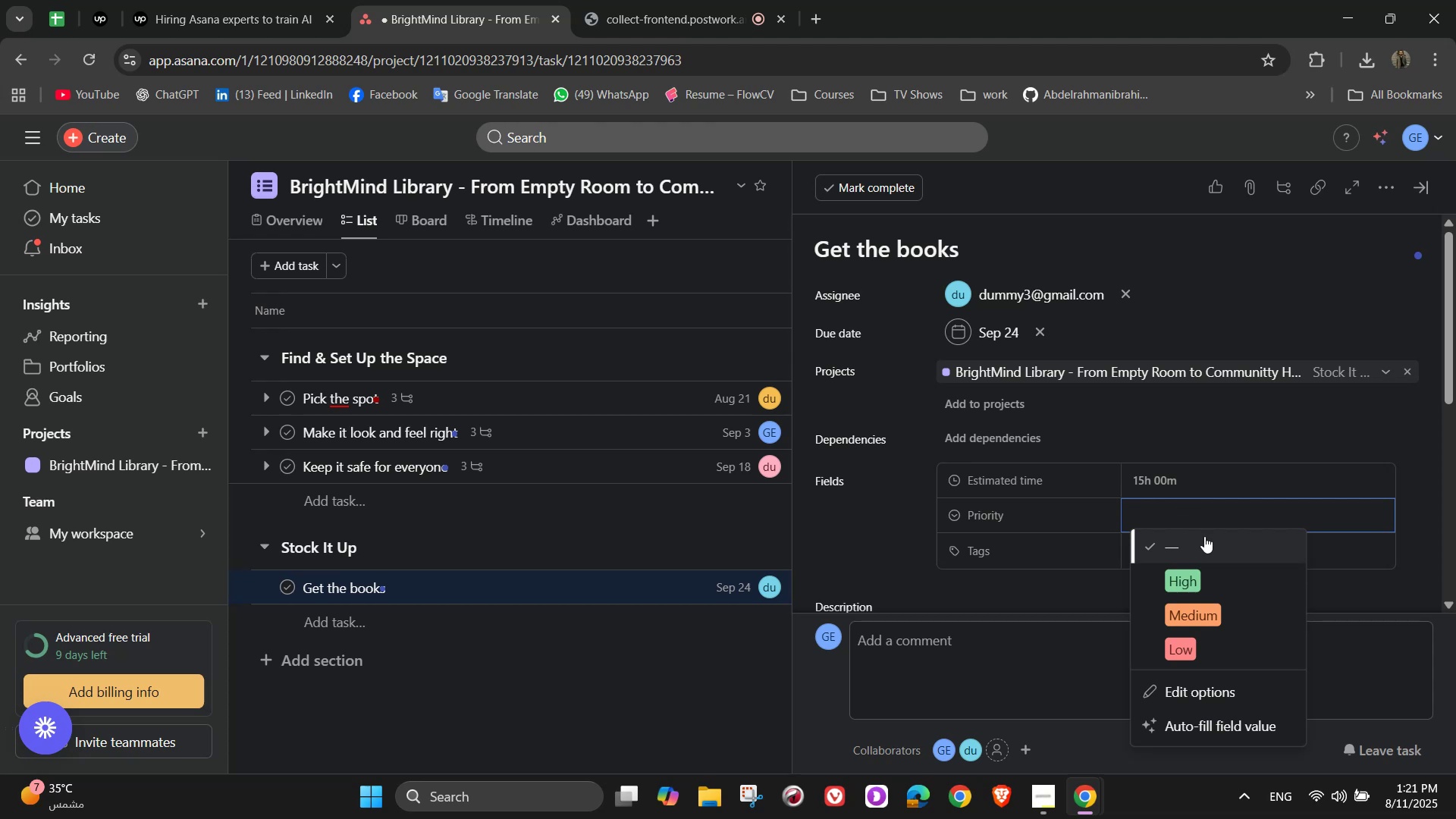 
wait(14.14)
 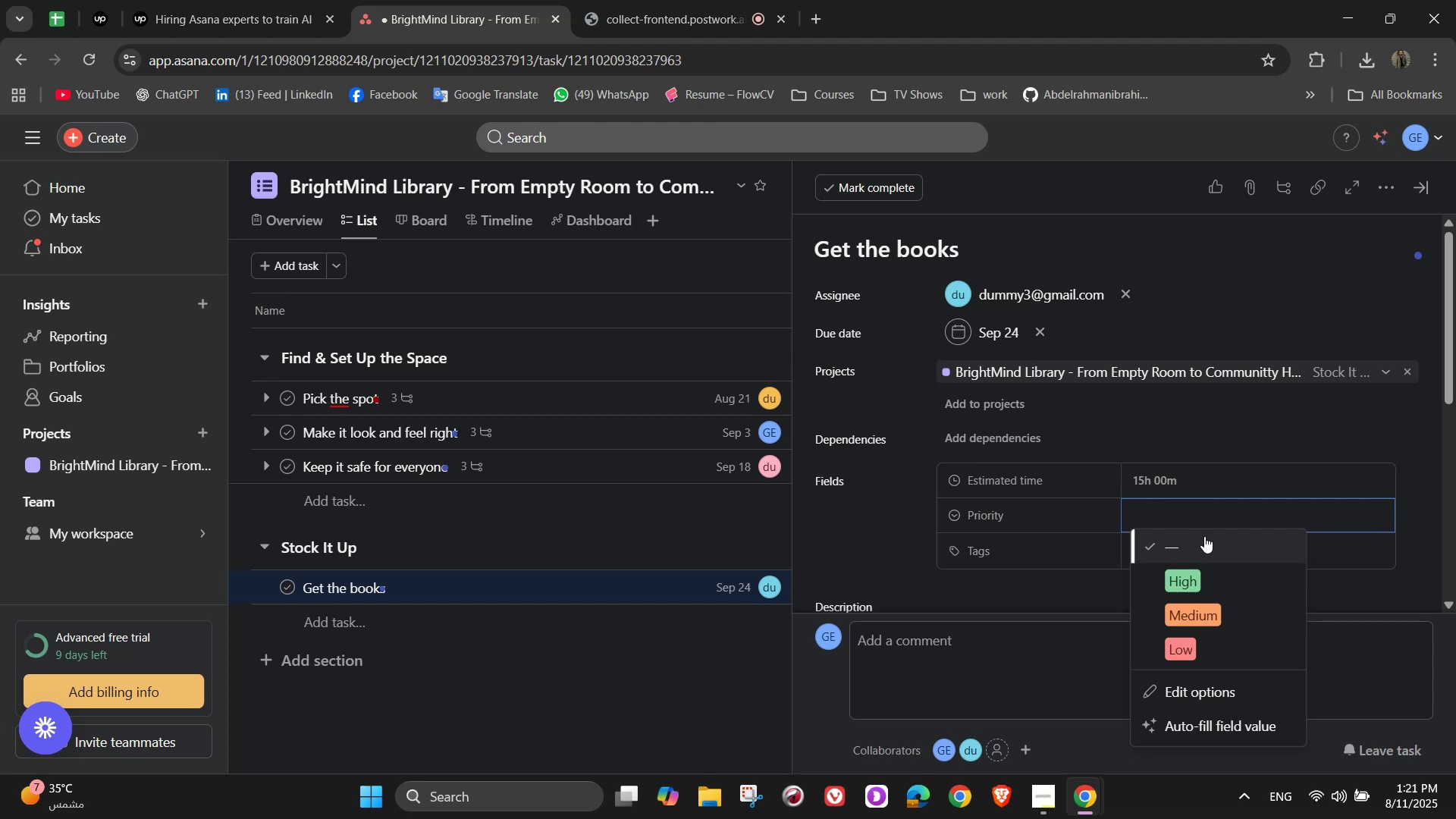 
left_click([1221, 612])
 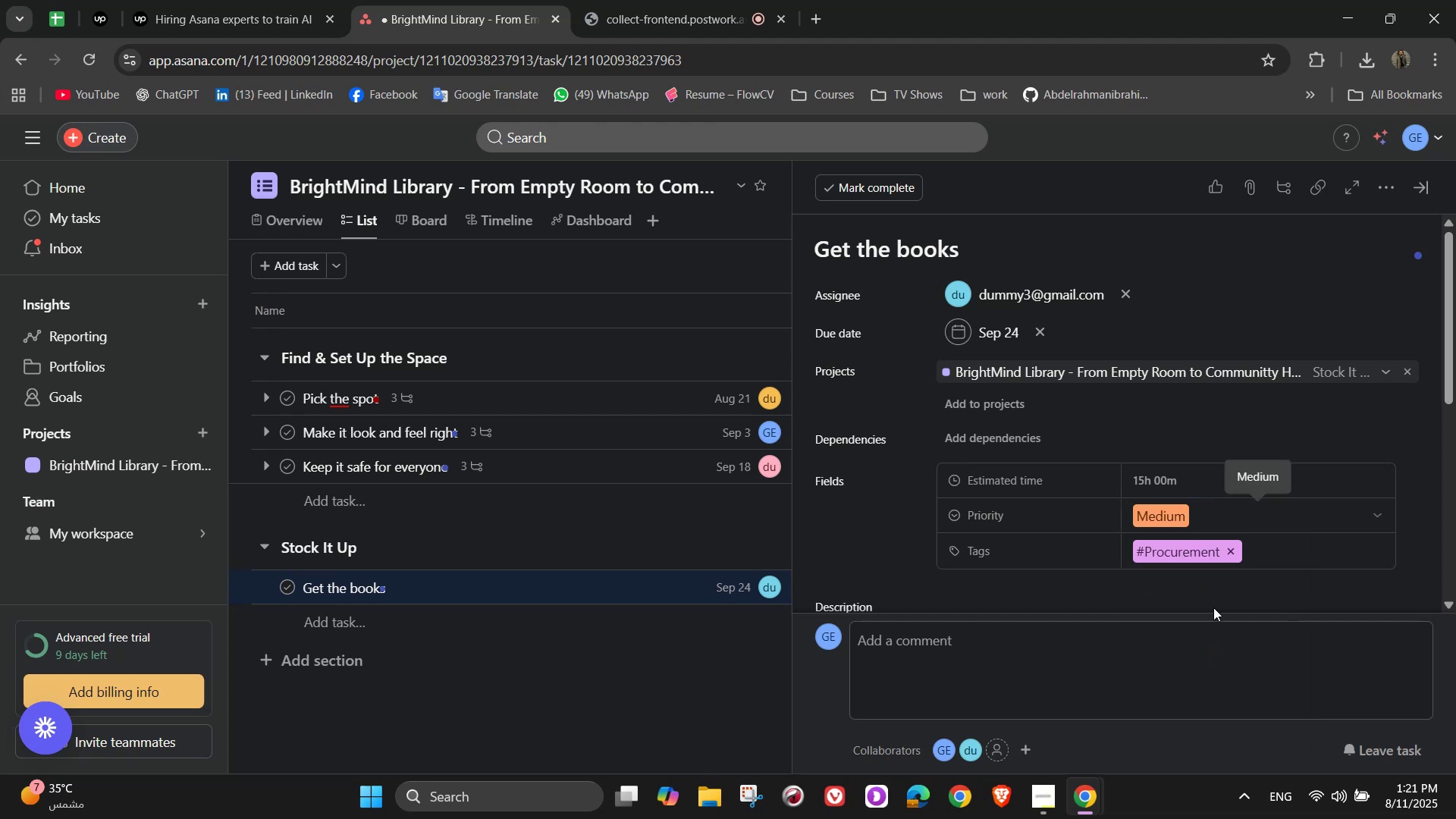 
scroll: coordinate [1145, 557], scroll_direction: down, amount: 2.0
 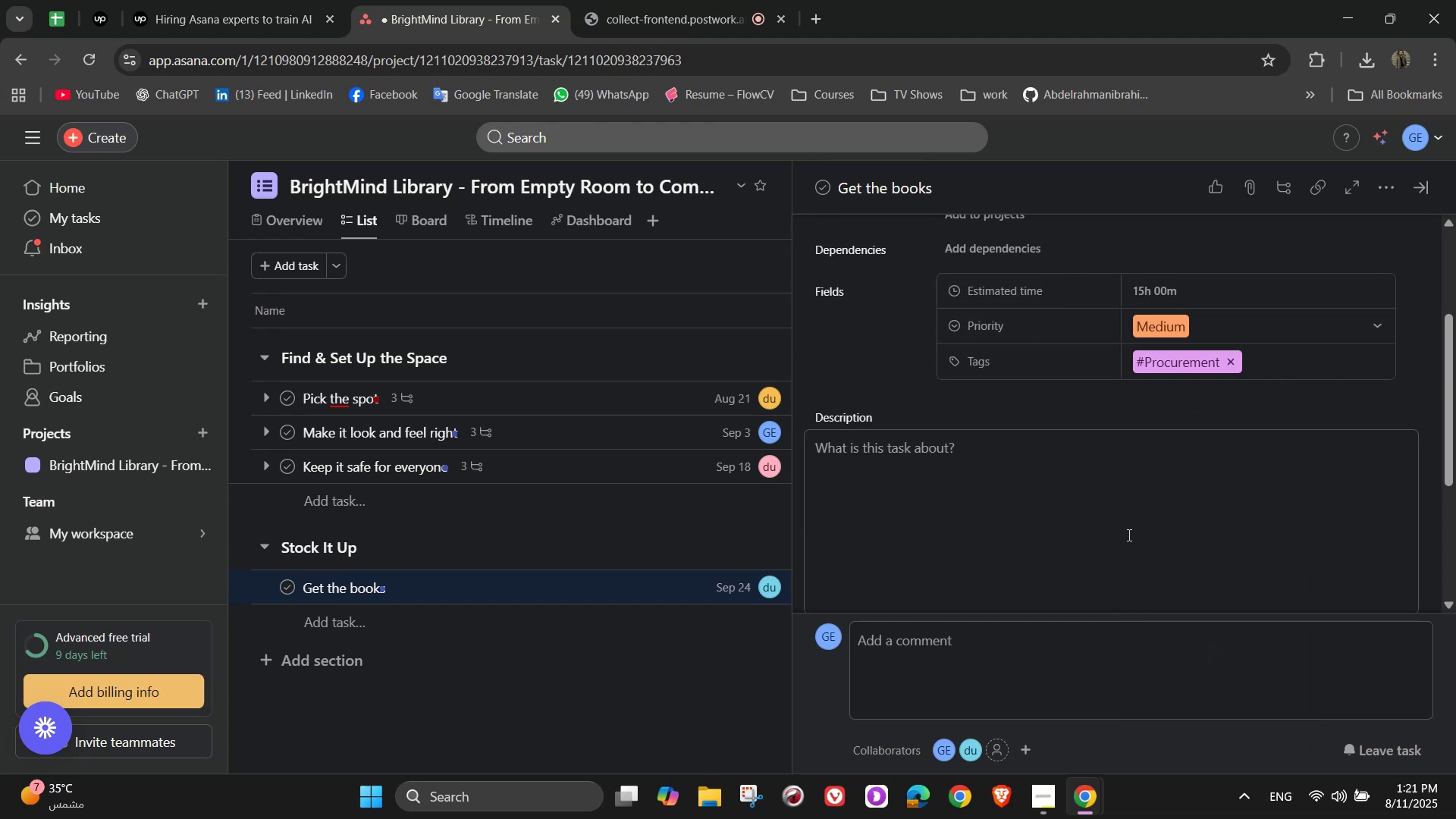 
left_click([1128, 513])
 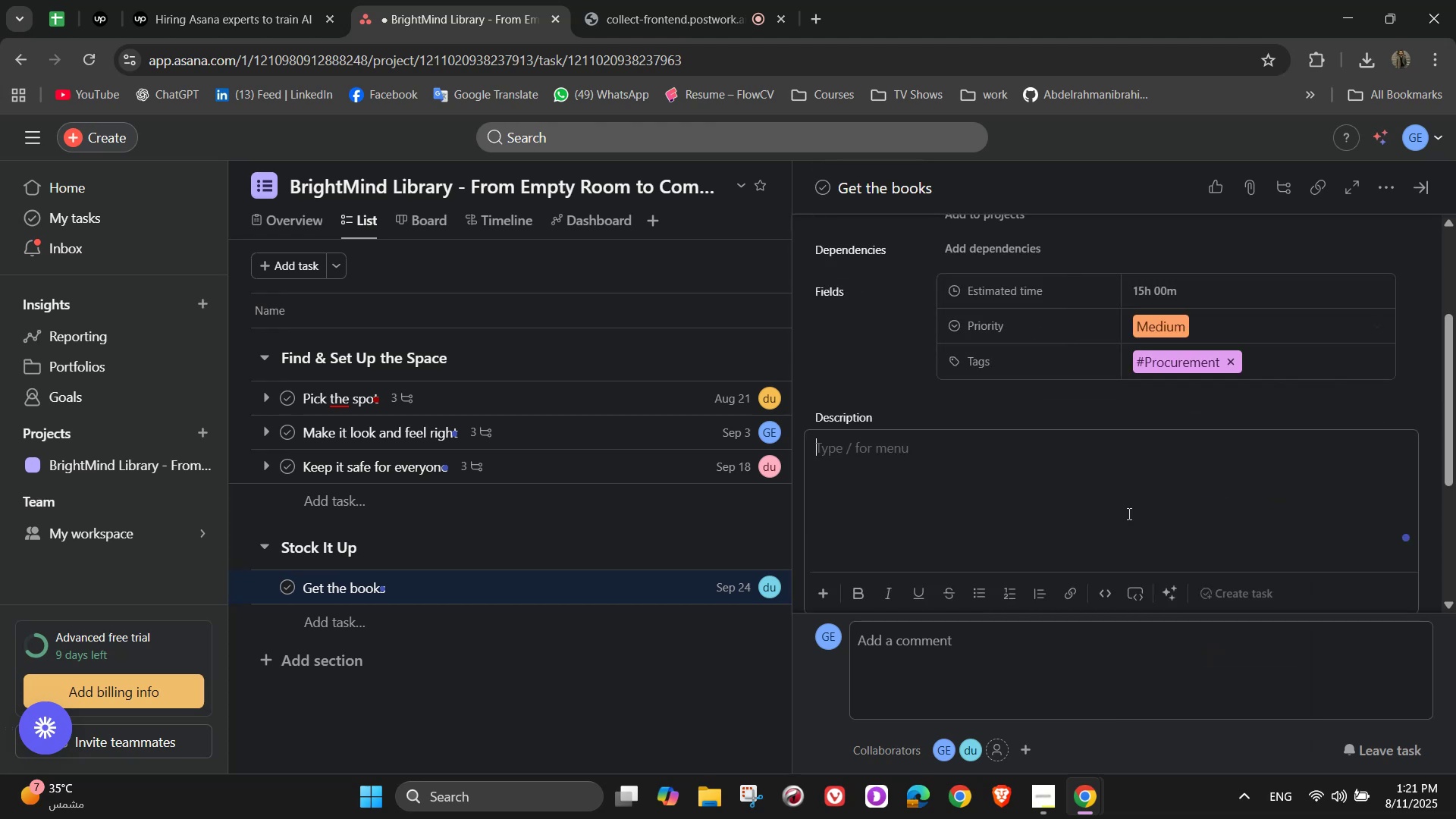 
scroll: coordinate [1128, 513], scroll_direction: down, amount: 2.0
 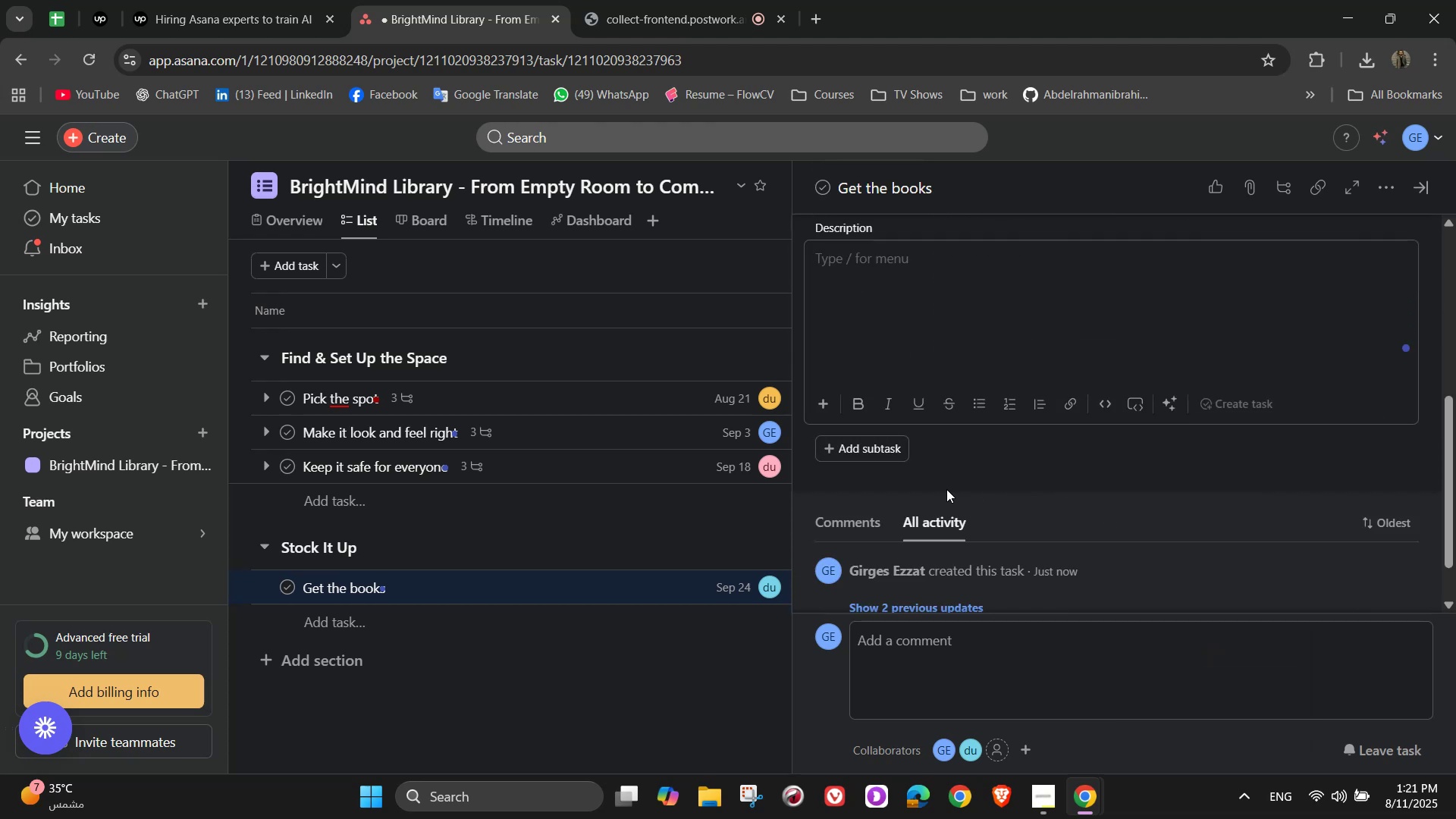 
left_click([868, 452])
 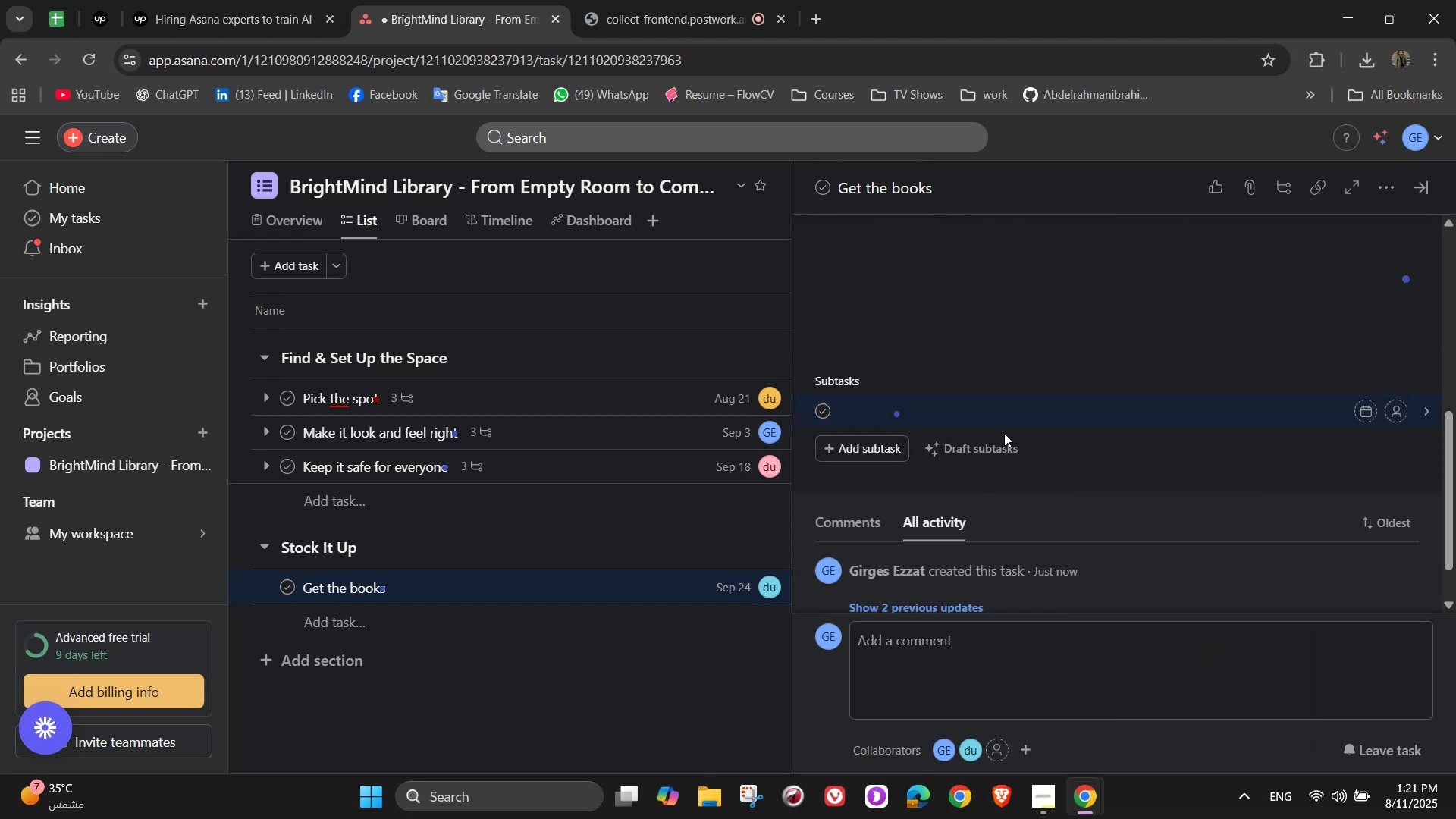 
type(A mix of fiction, non-fiction, )
 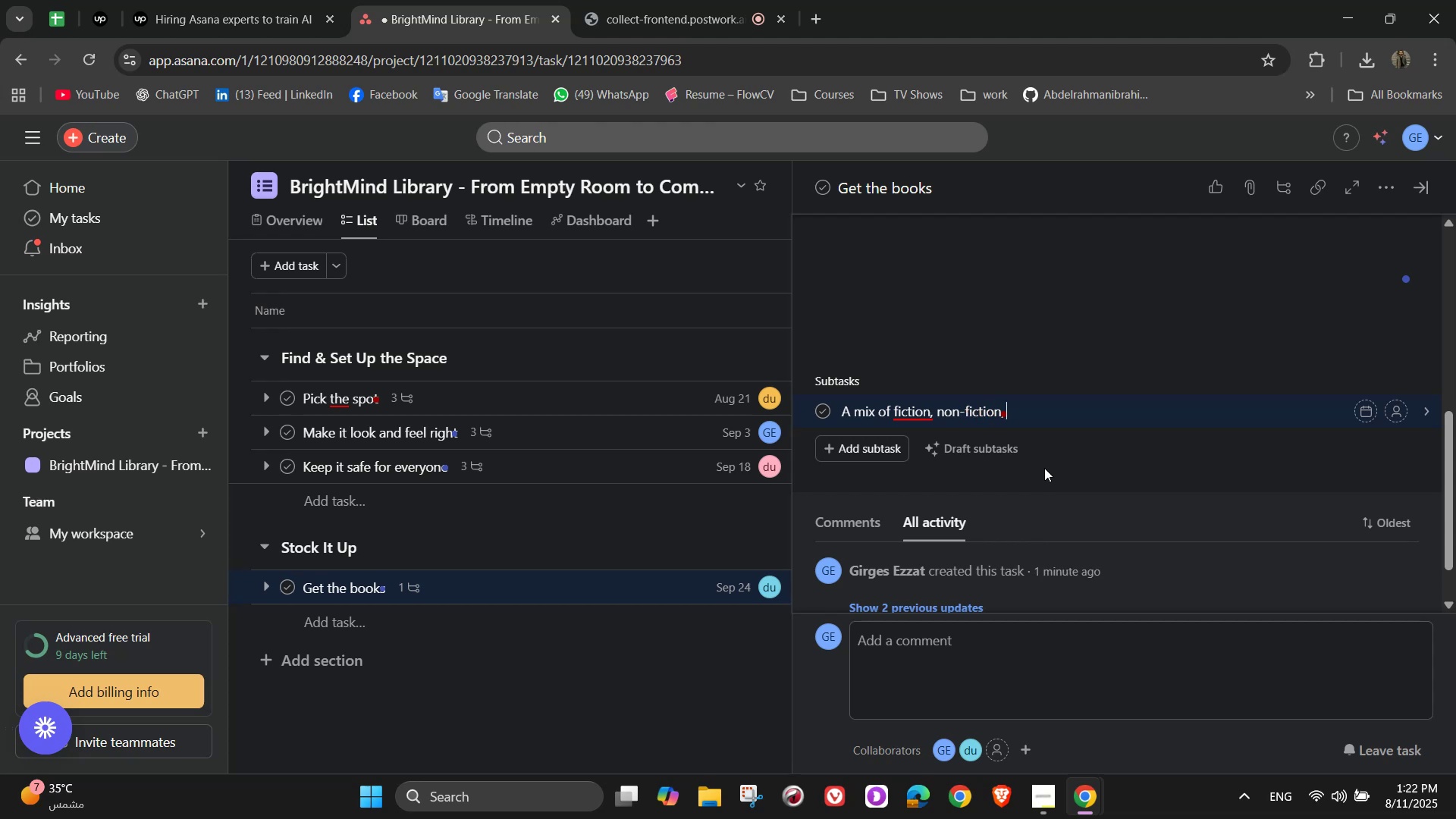 
type(magazines, and local authors)
key(NumpadEnter)
type(Something for kids, teens, and adults)
 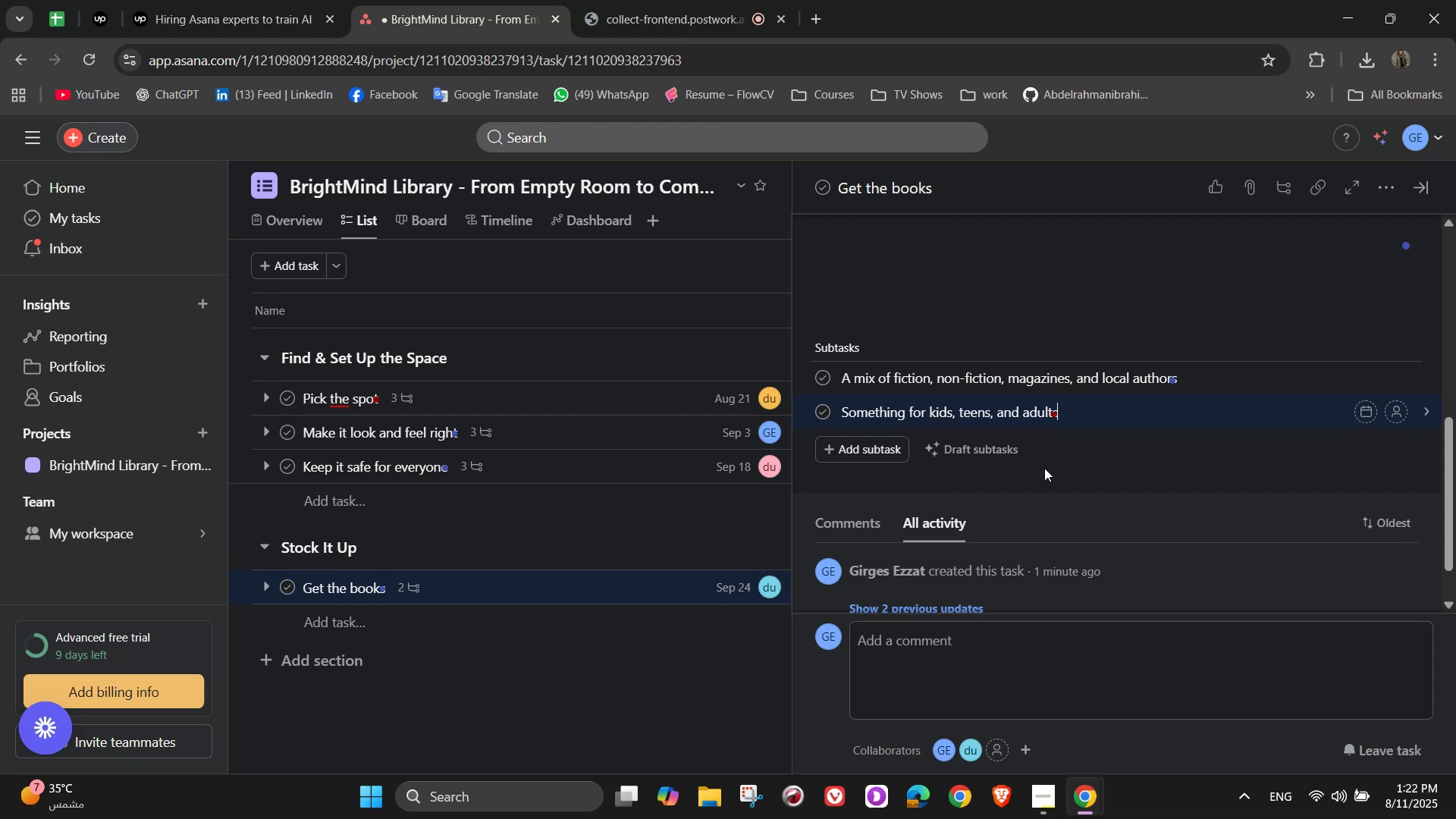 
key(Enter)
 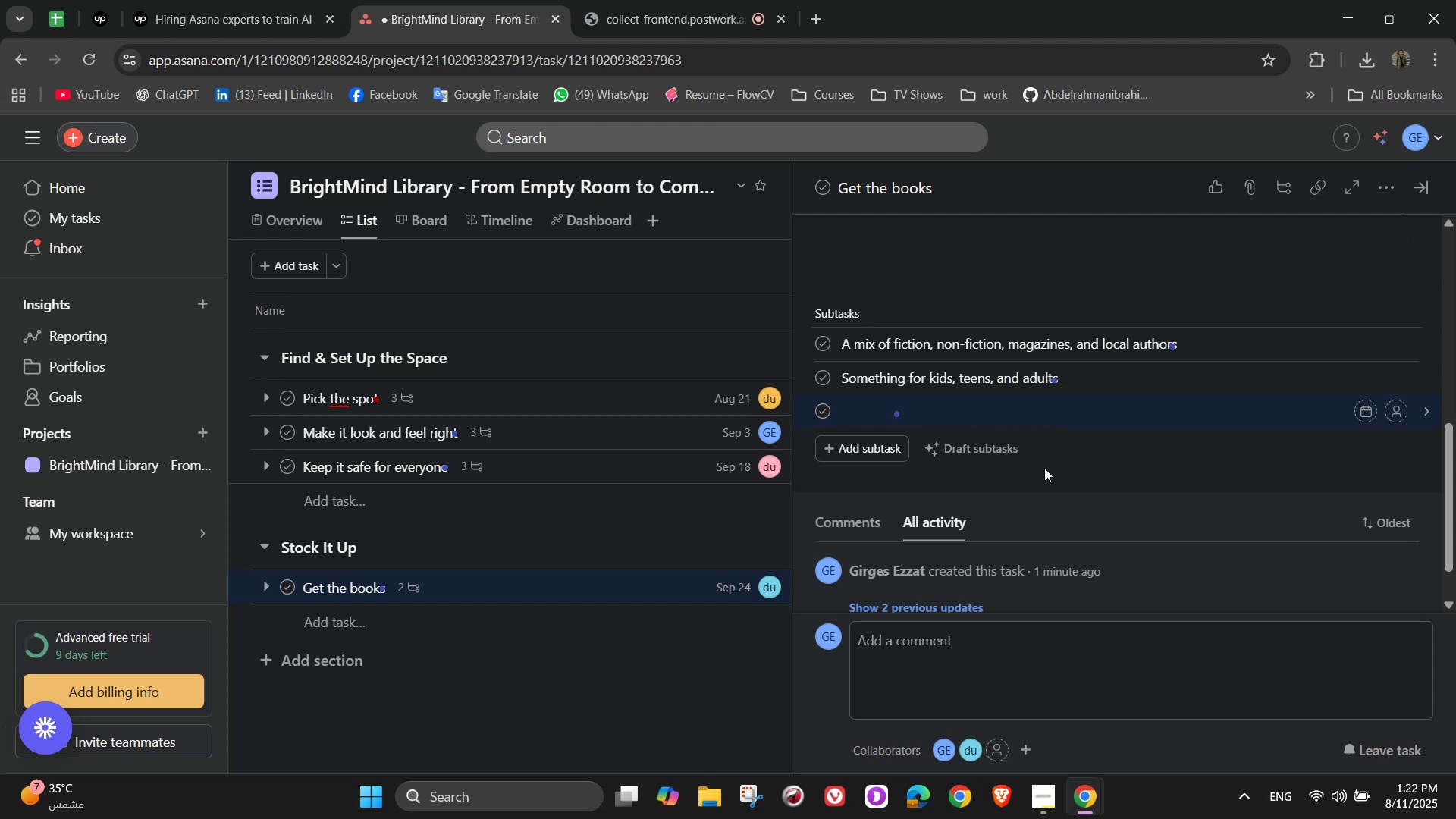 
type(Include special)
 